 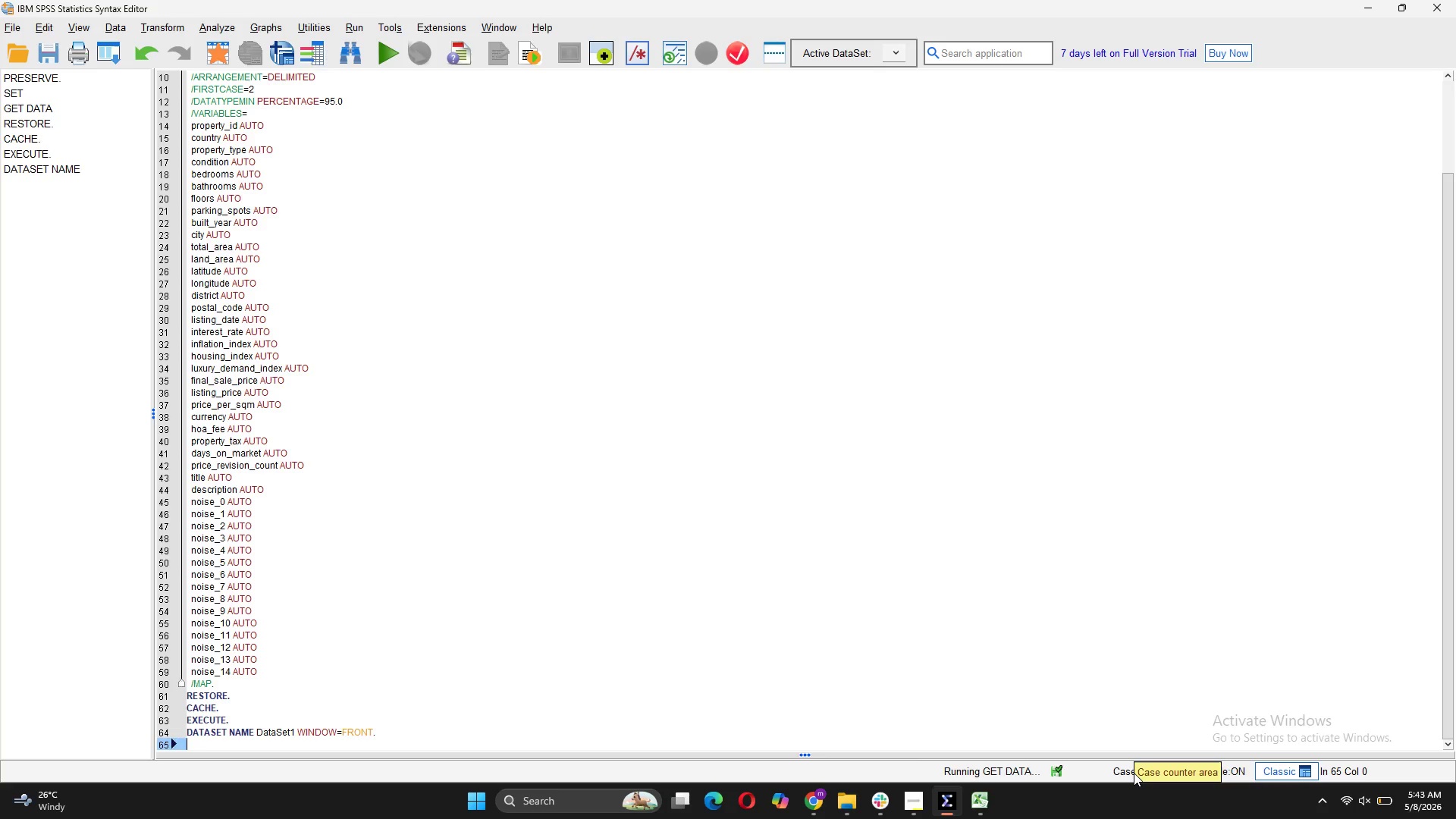 
mouse_move([990, 755])
 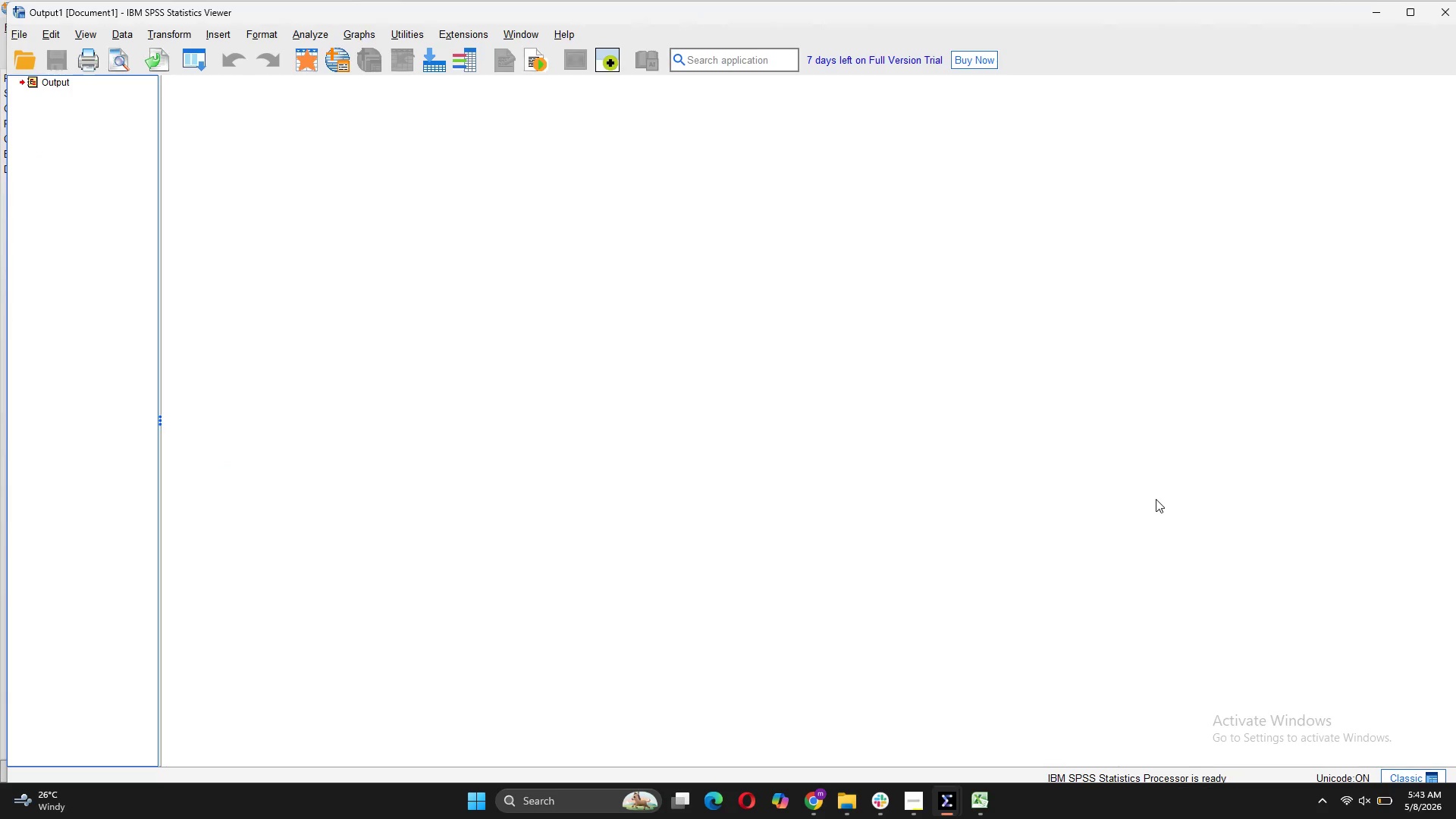 
wait(19.07)
 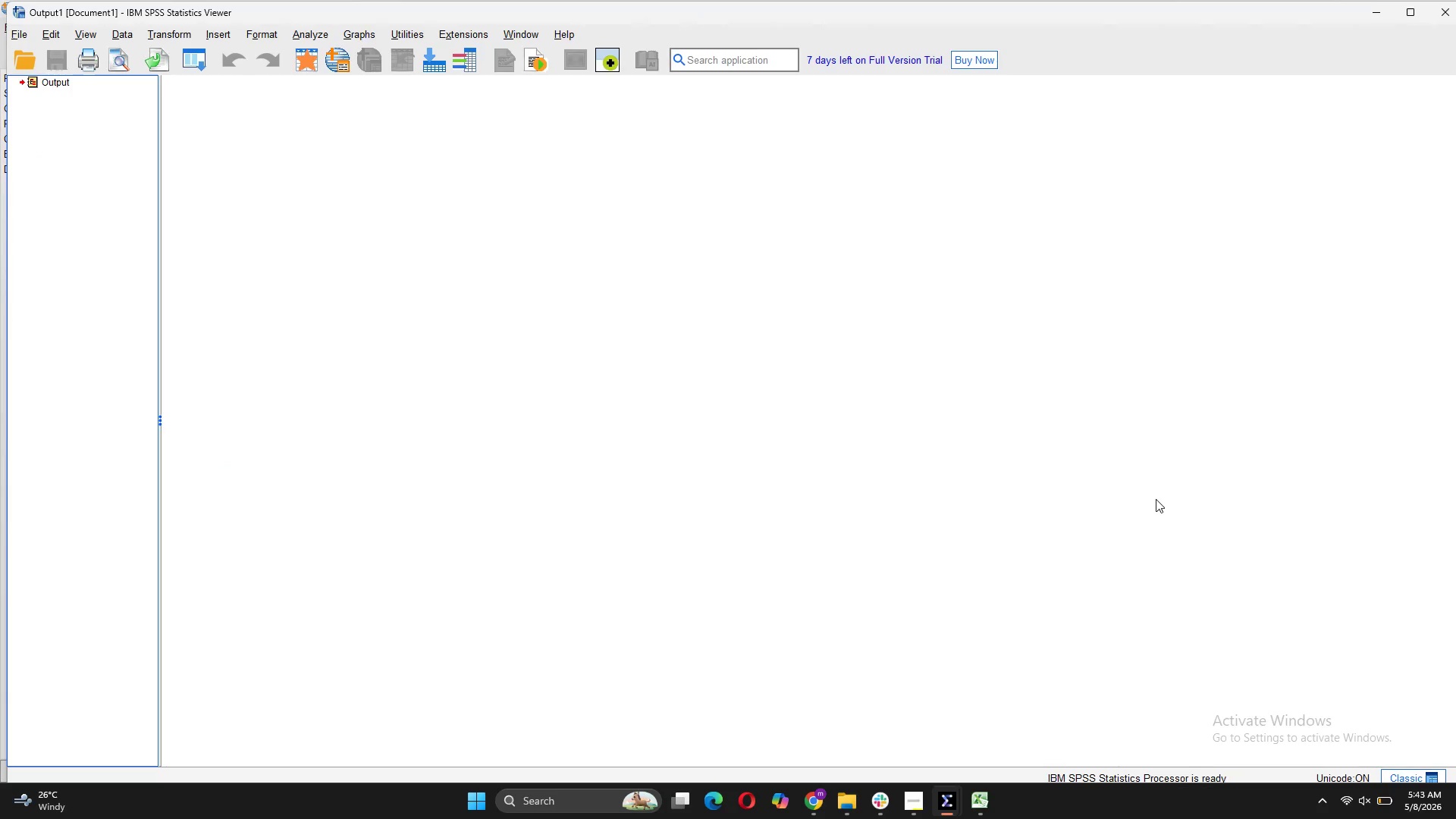 
scroll: coordinate [883, 558], scroll_direction: down, amount: 6.0
 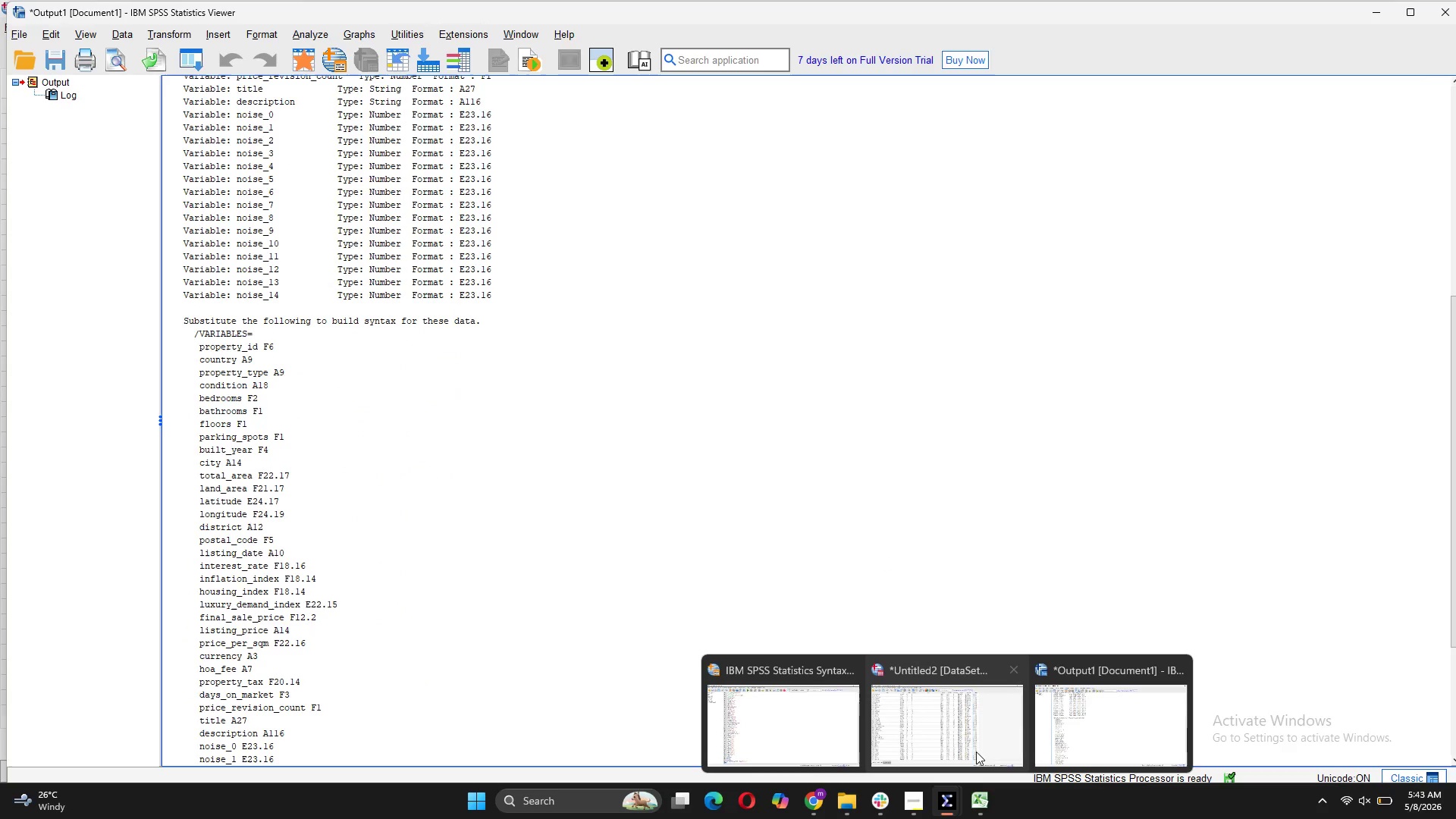 
left_click([977, 751])
 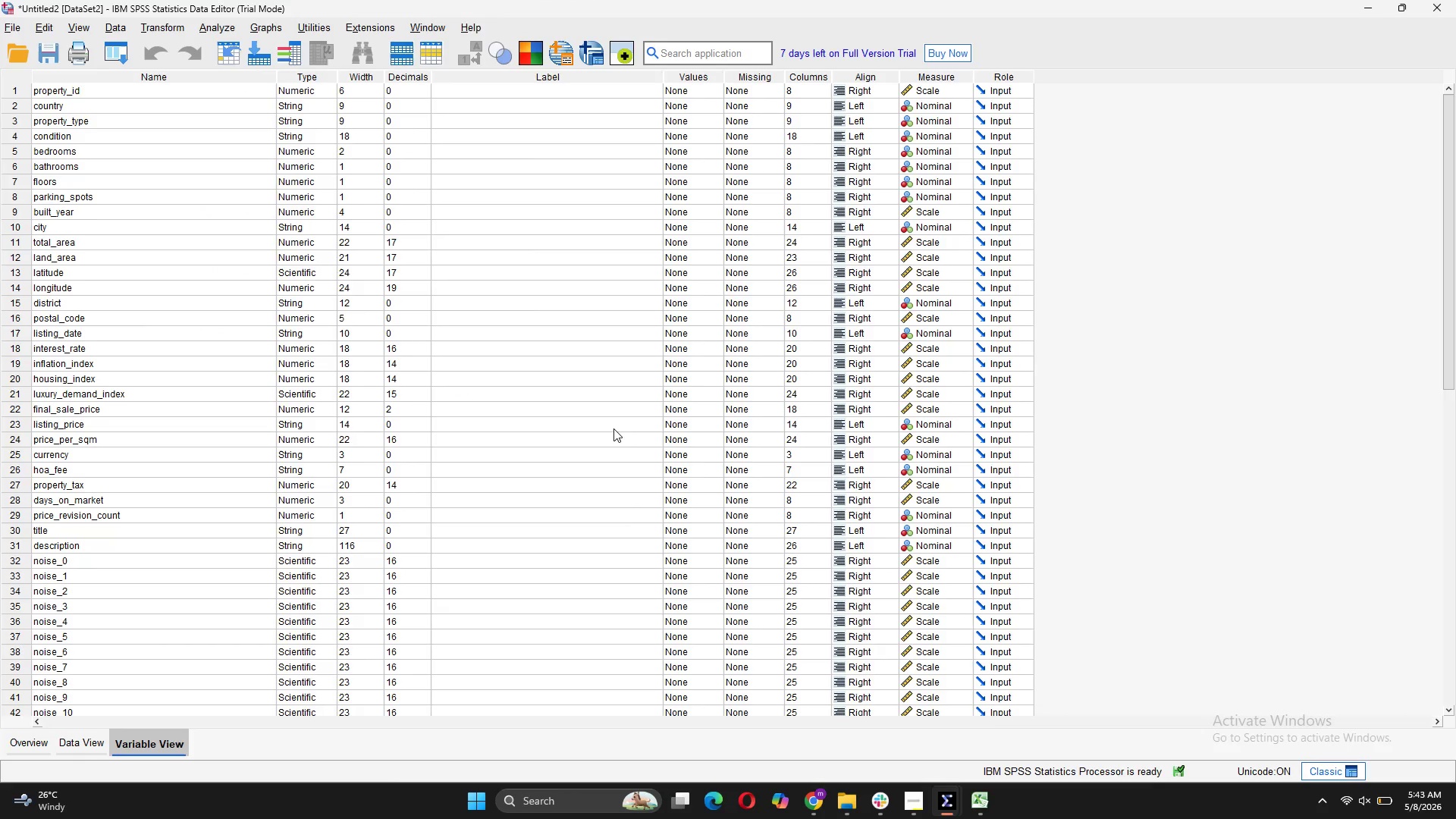 
scroll: coordinate [623, 430], scroll_direction: down, amount: 4.0
 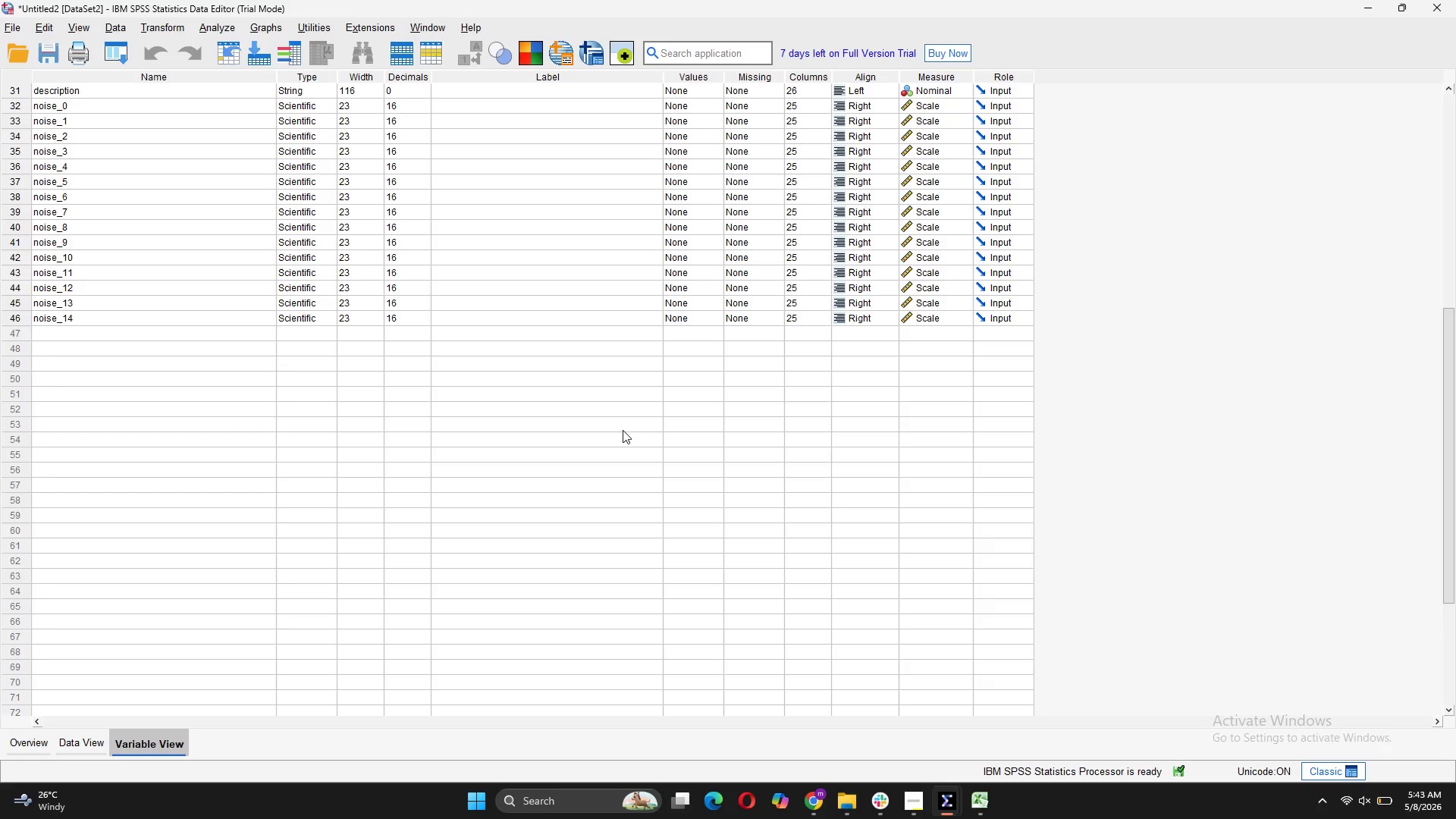 
wait(7.49)
 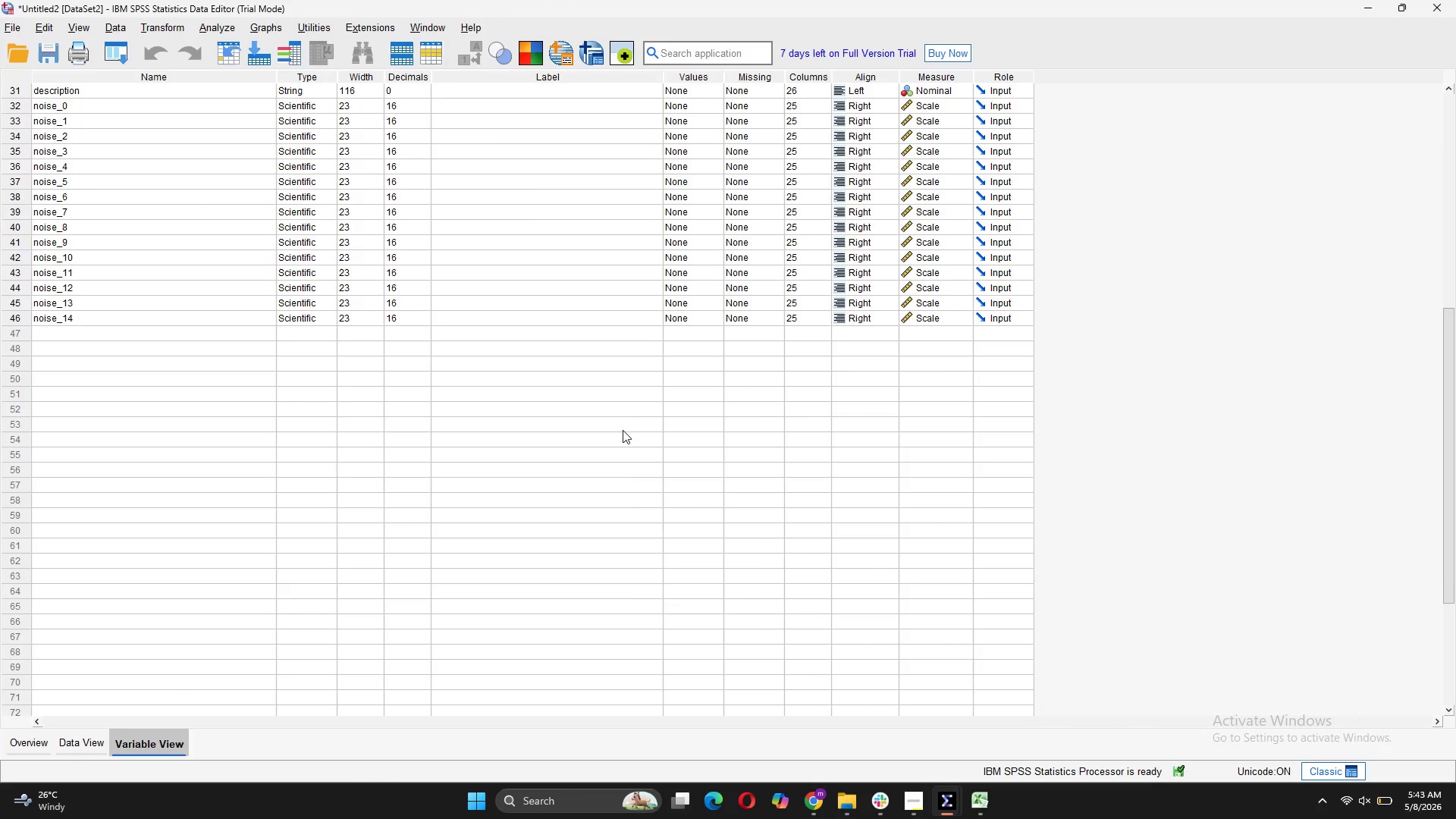 
scroll: coordinate [623, 430], scroll_direction: down, amount: 2.0
 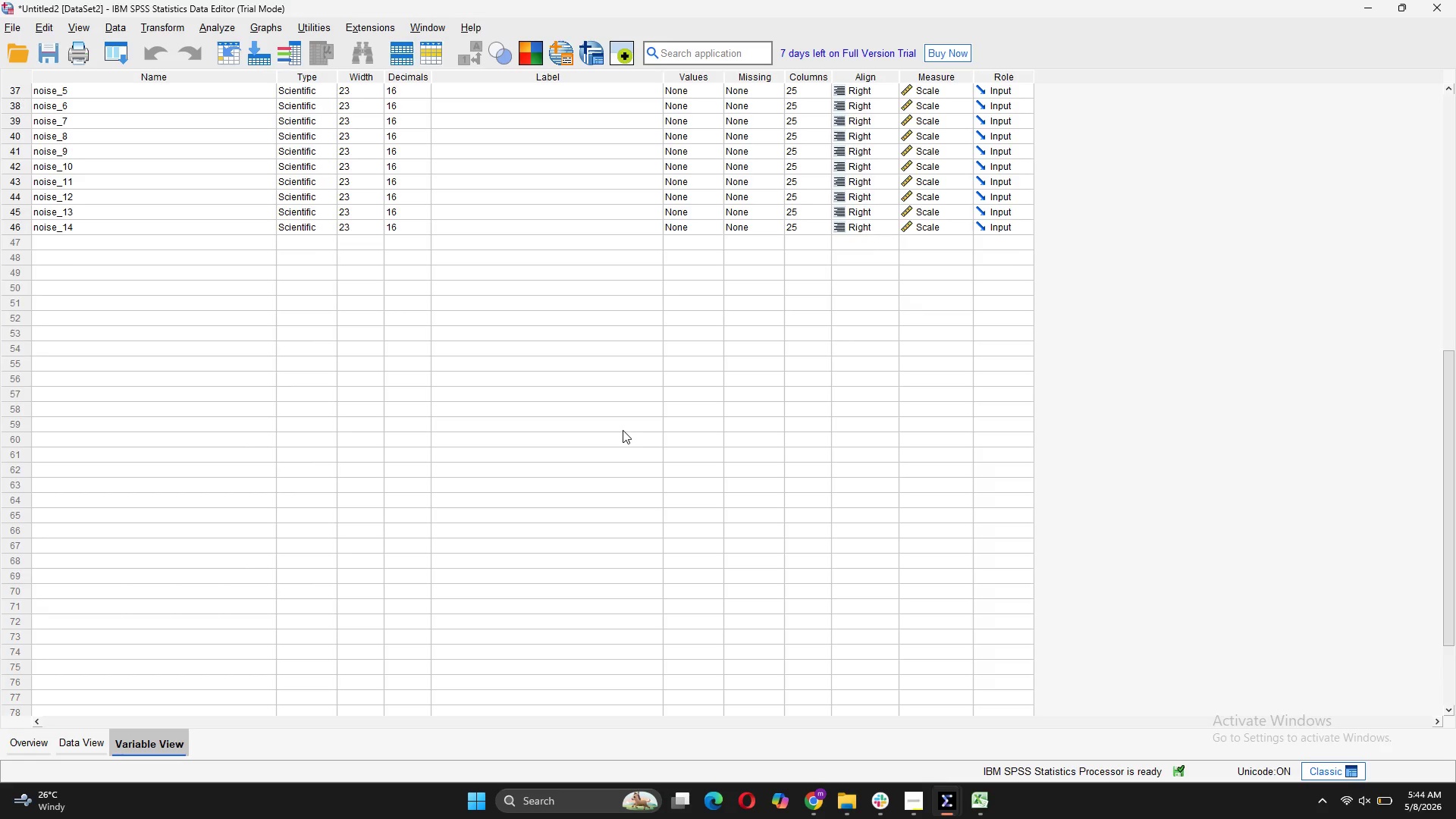 
scroll: coordinate [623, 430], scroll_direction: up, amount: 6.0
 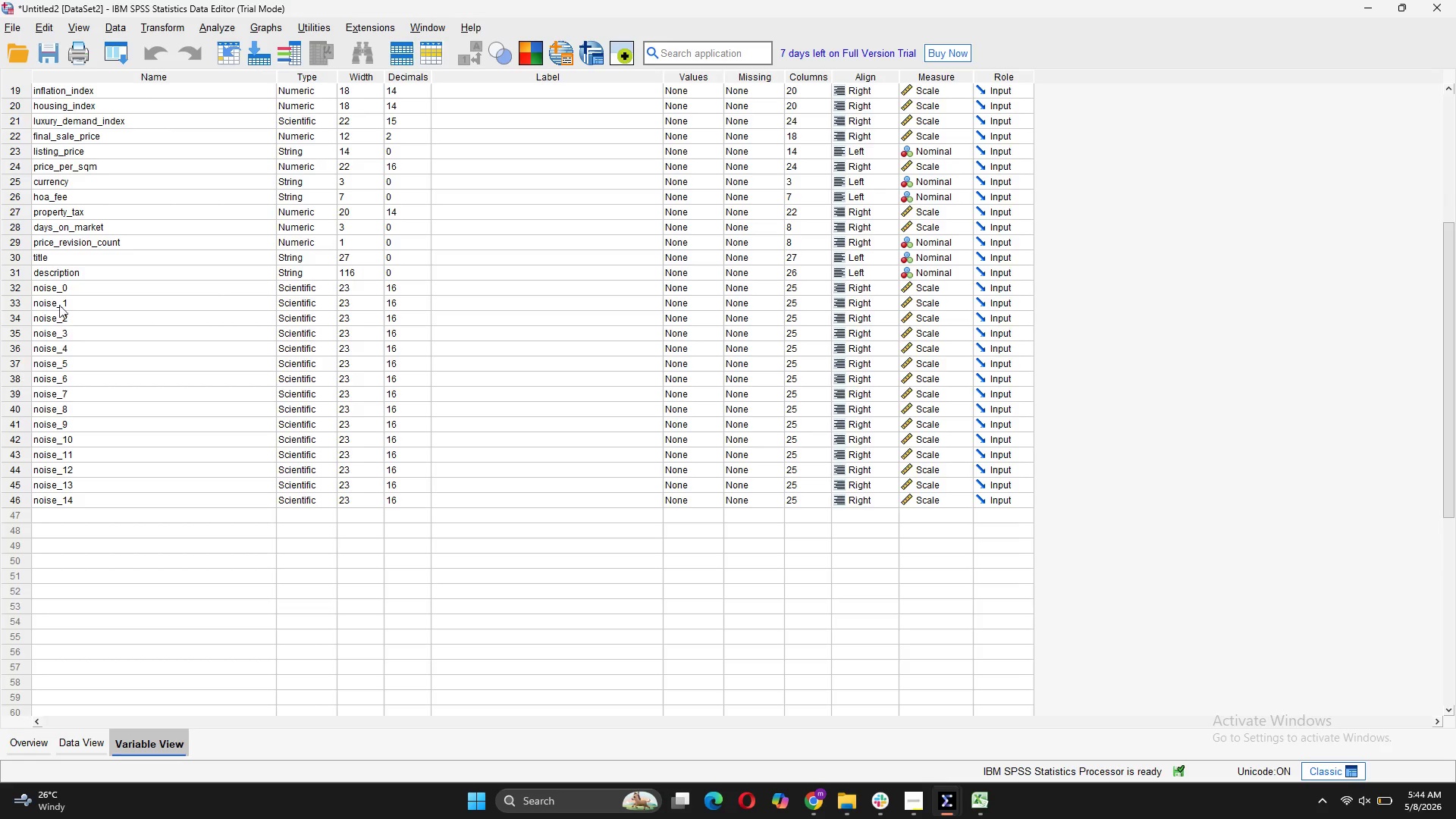 
left_click([12, 286])
 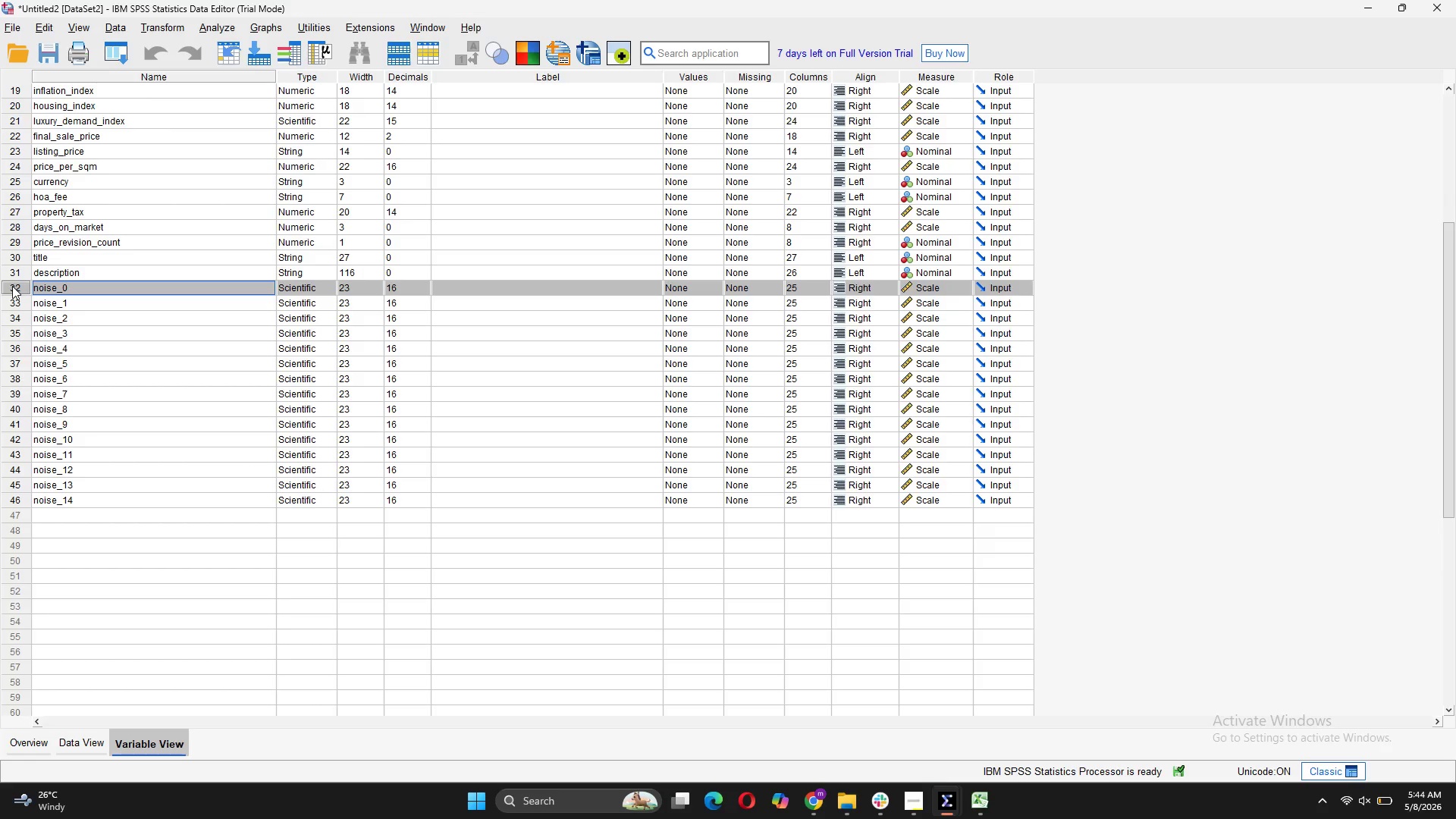 
right_click([12, 286])
 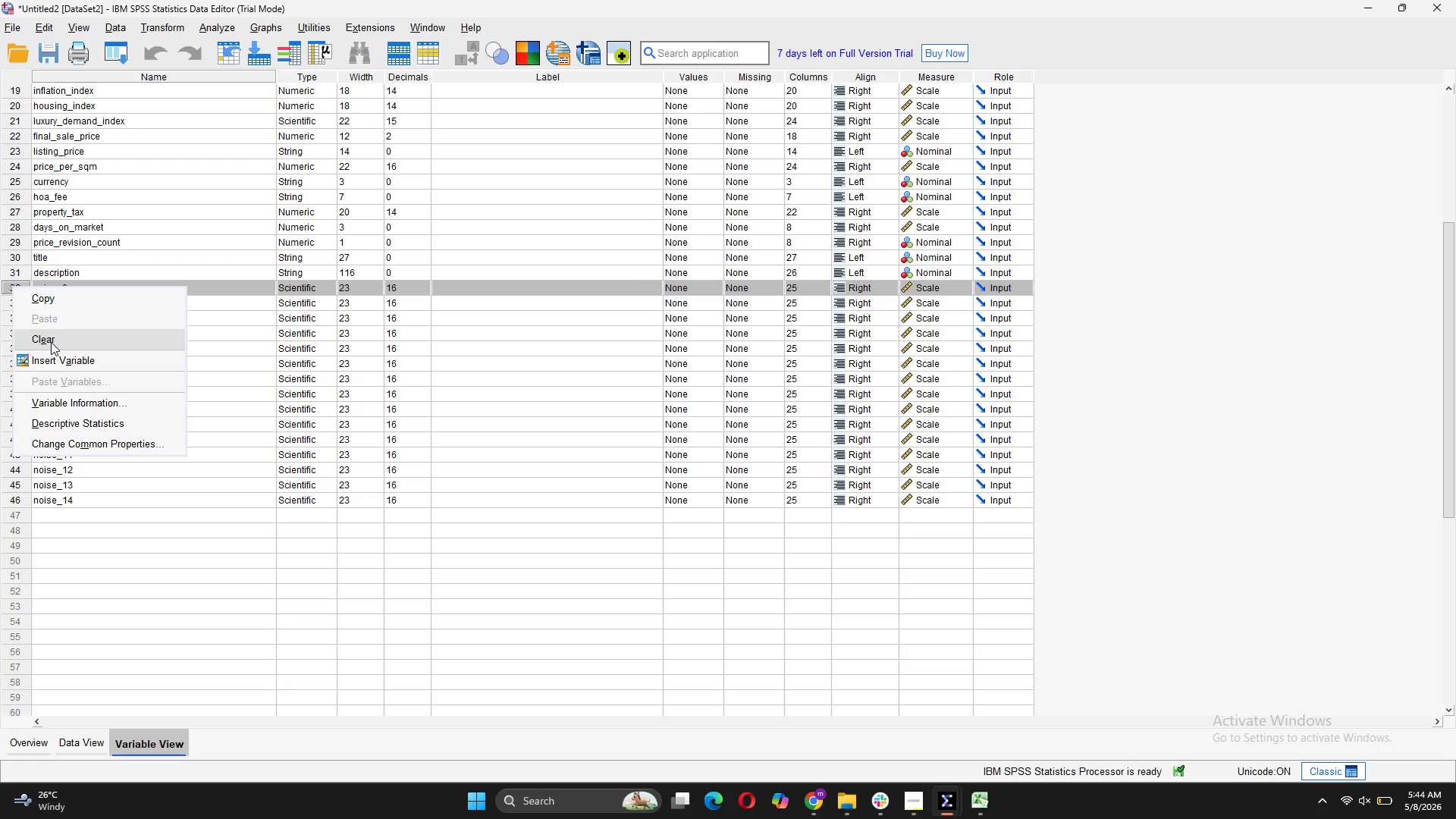 
wait(5.25)
 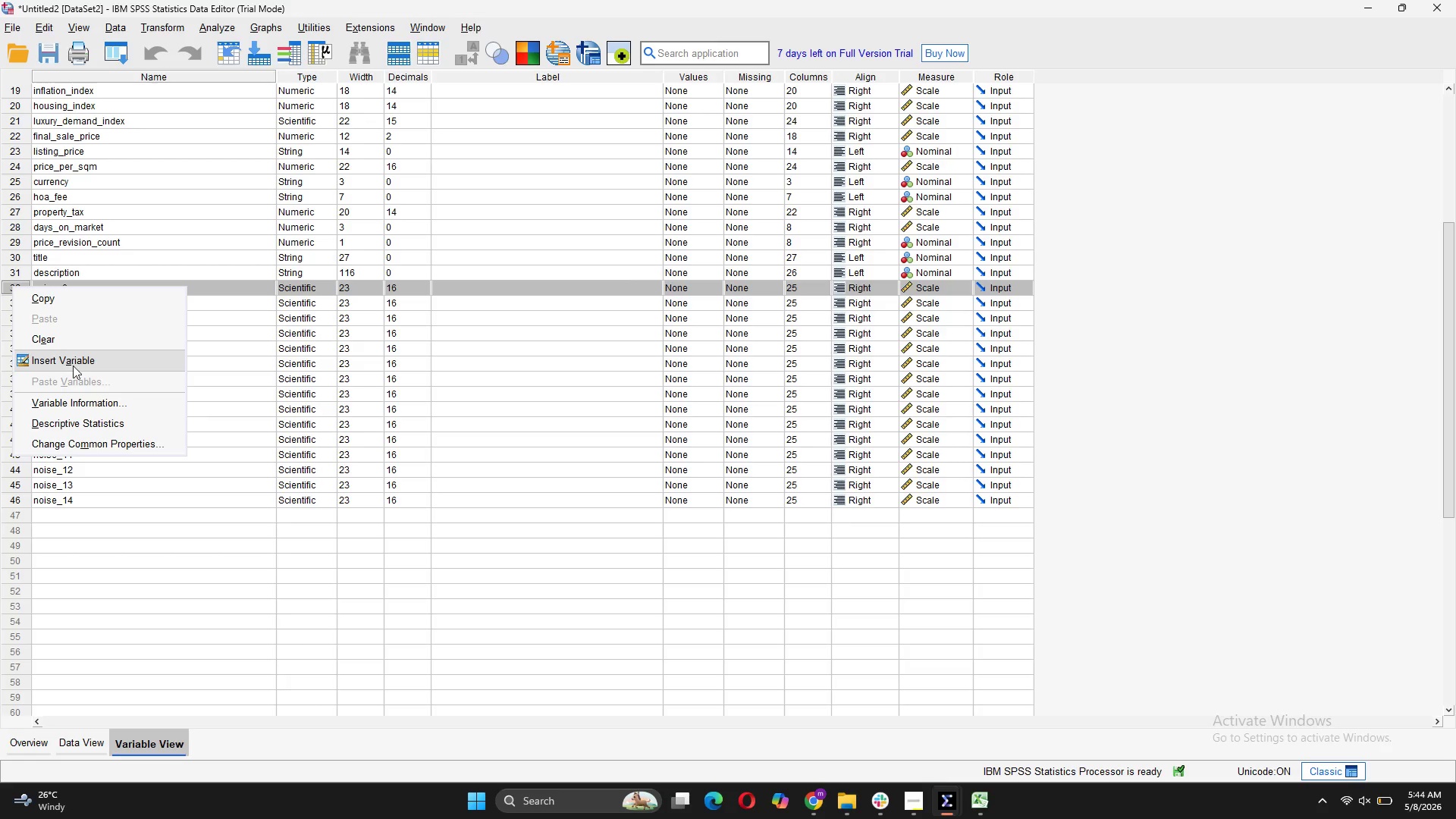 
left_click([1150, 518])
 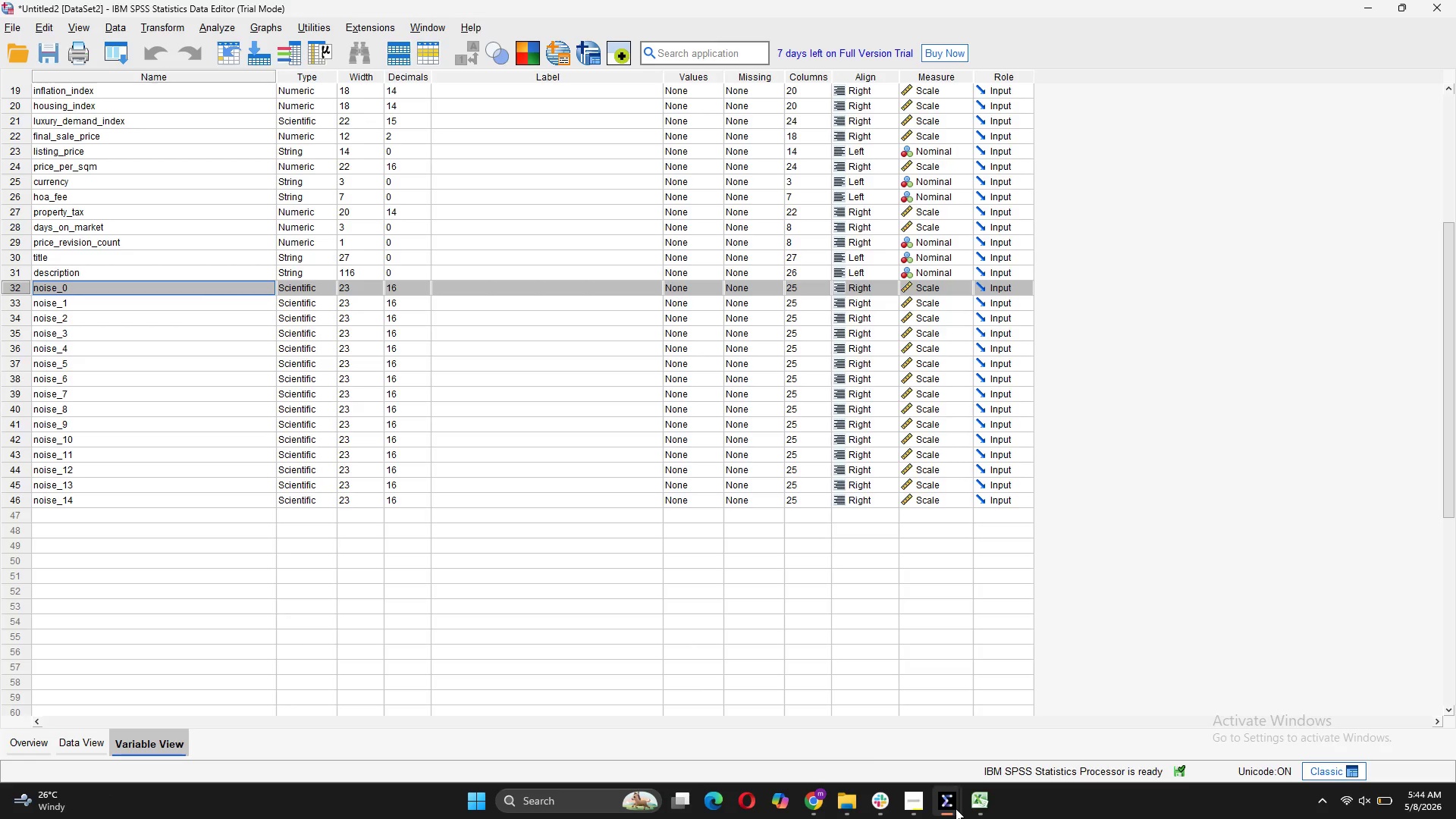 
left_click([833, 751])
 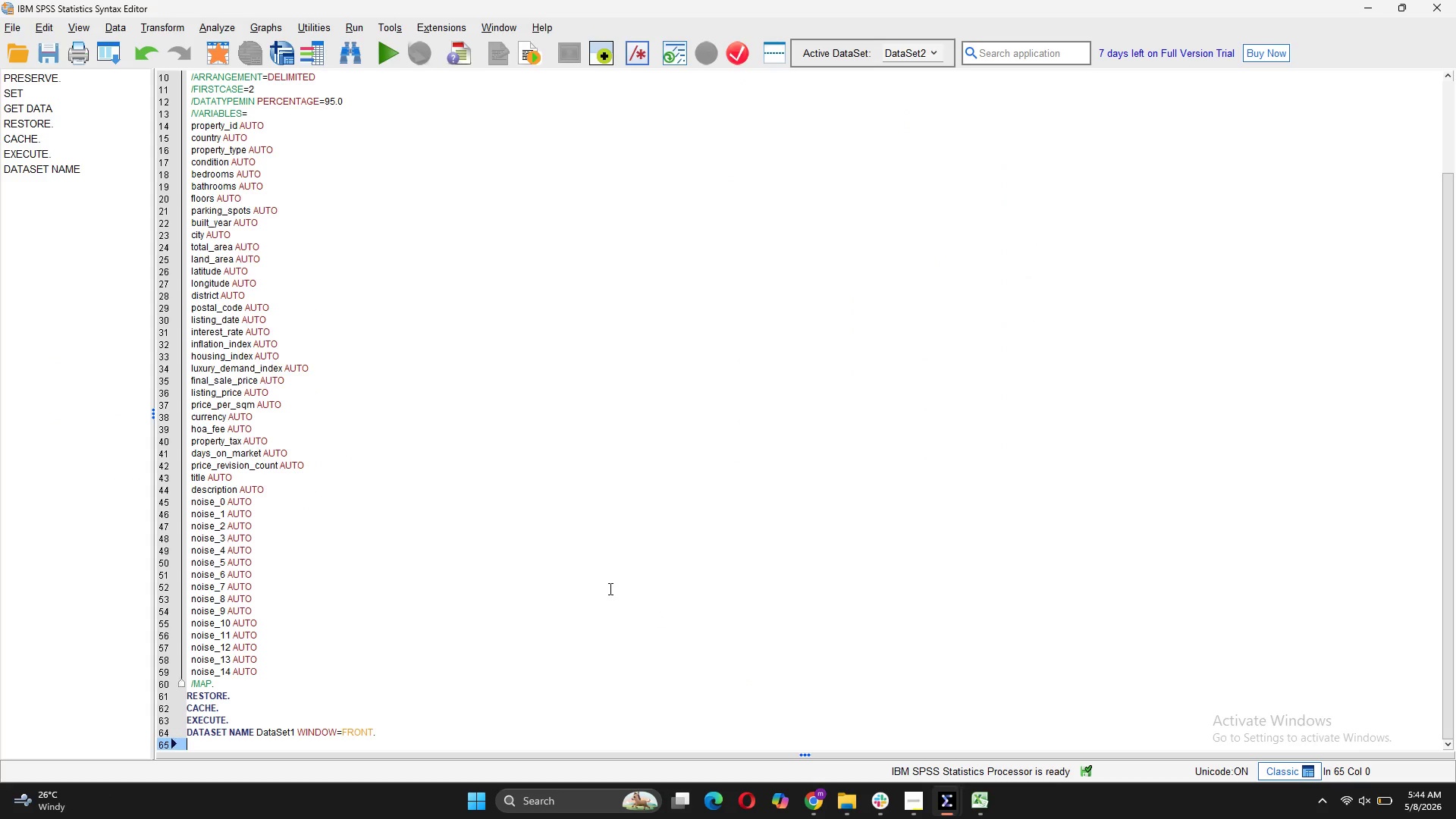 
scroll: coordinate [609, 588], scroll_direction: down, amount: 6.0
 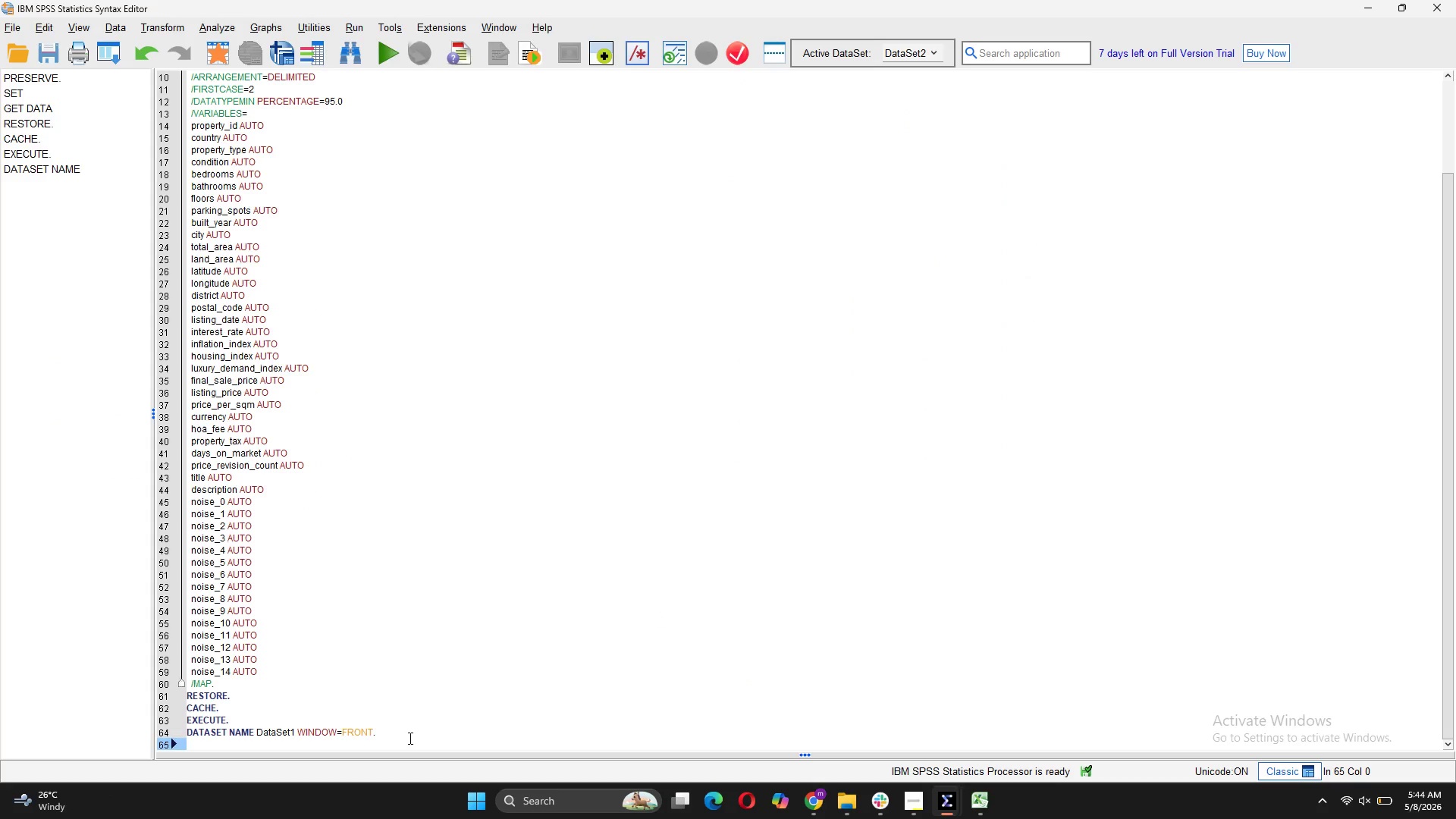 
key(Enter)
 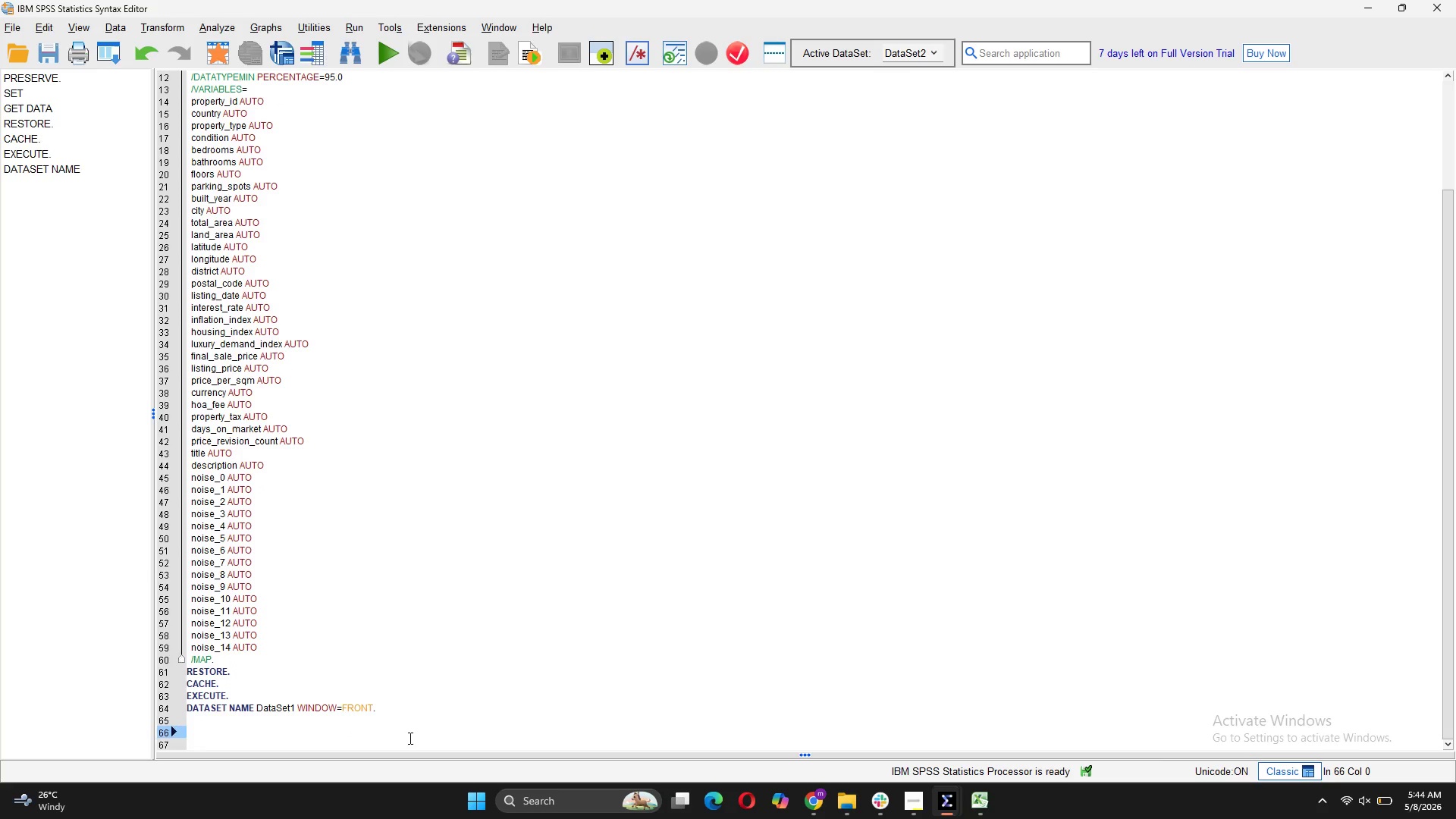 
type(FREQUENCIES VARIABLES=days)
key(Tab)
 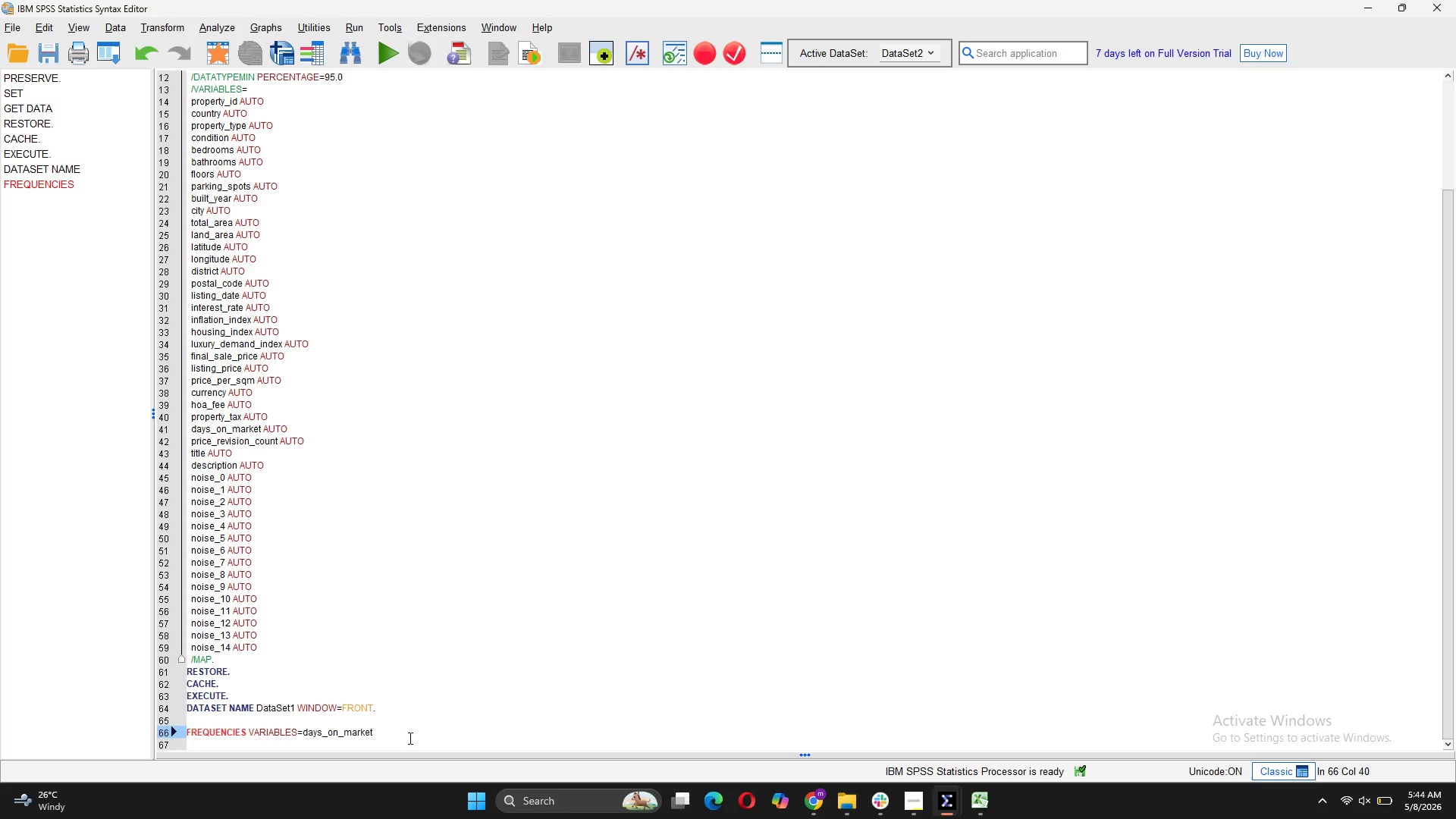 
type(property_)
 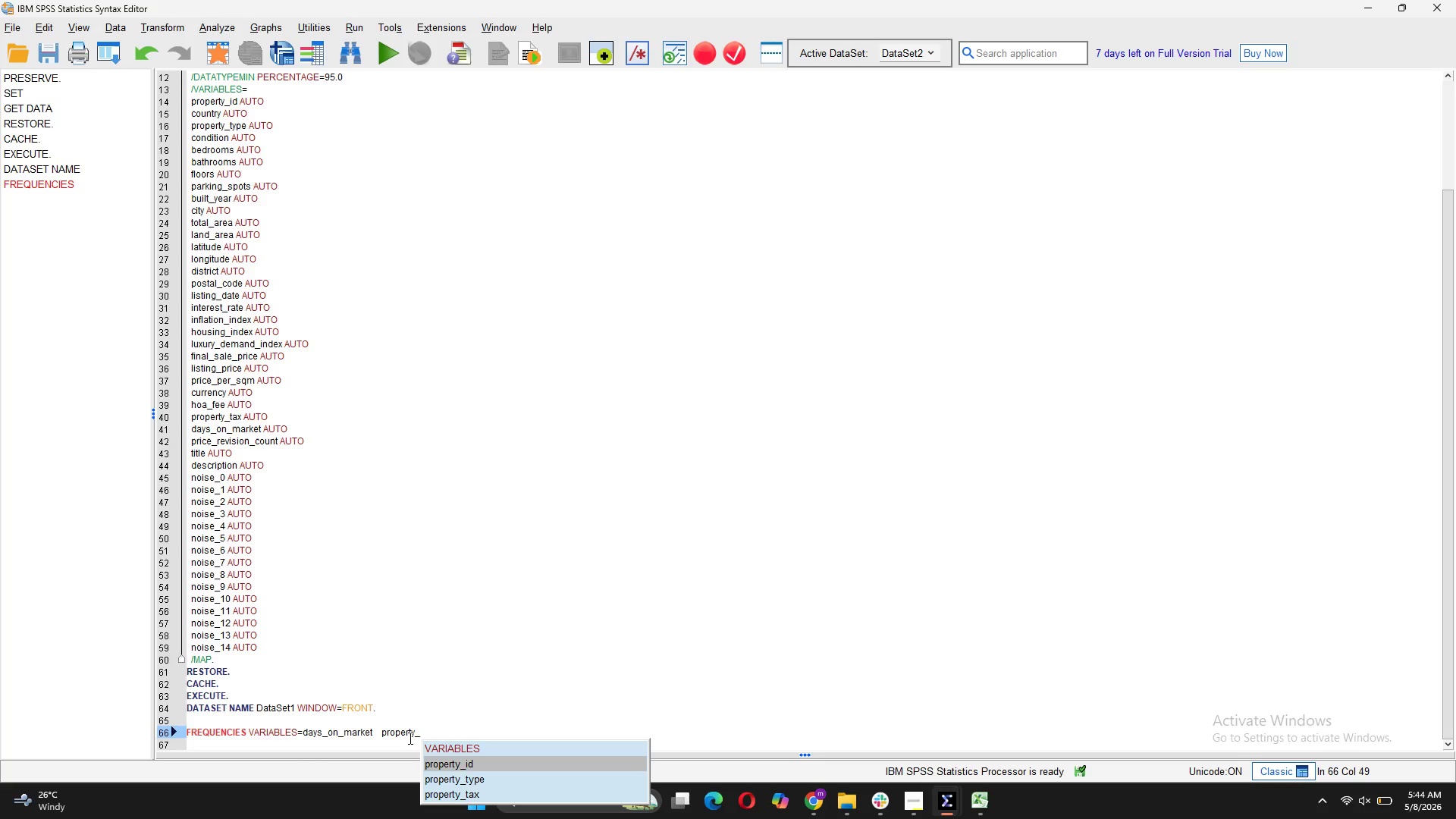 
key(ArrowDown)
 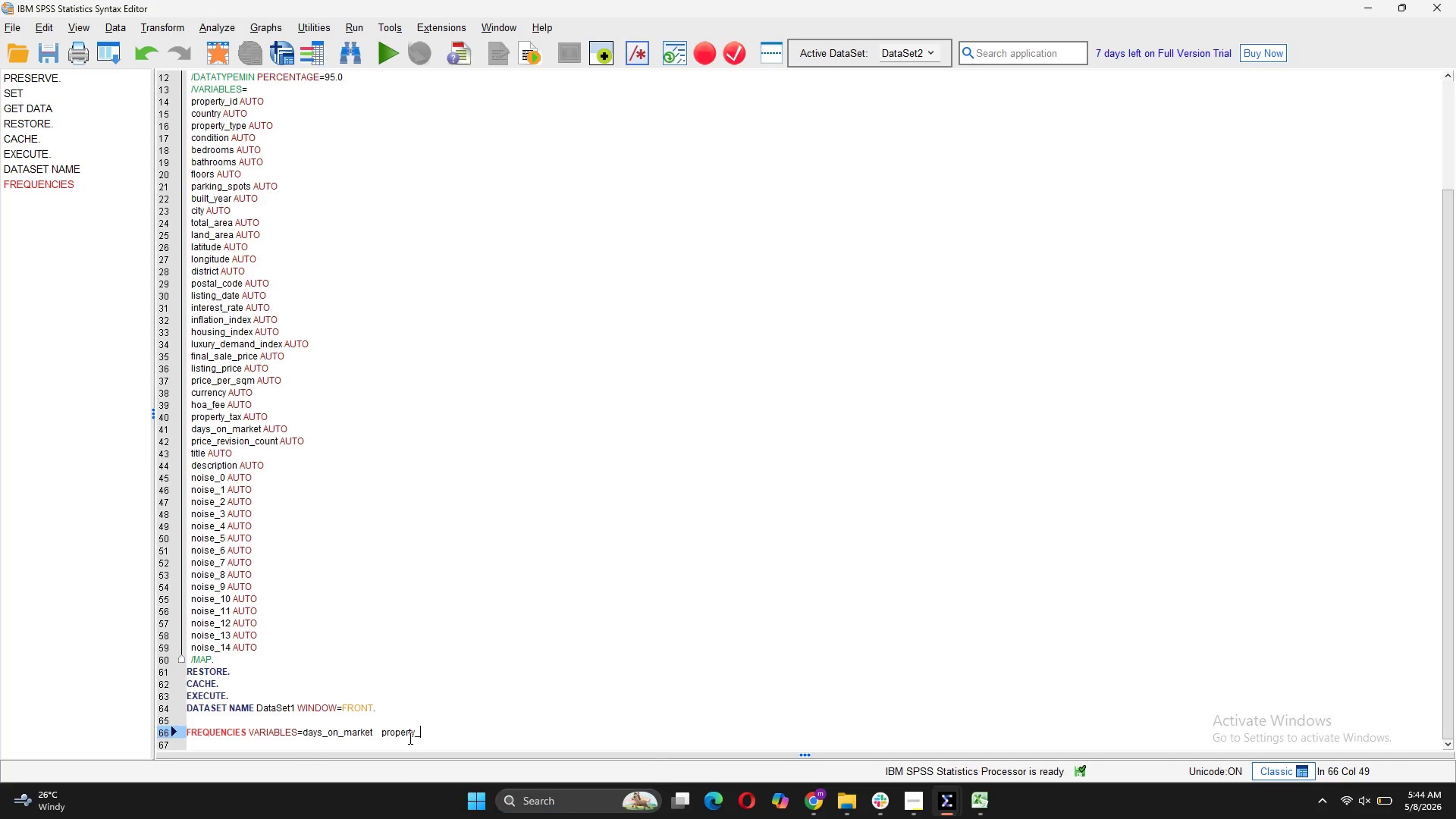 
key(Tab)
type(country)
 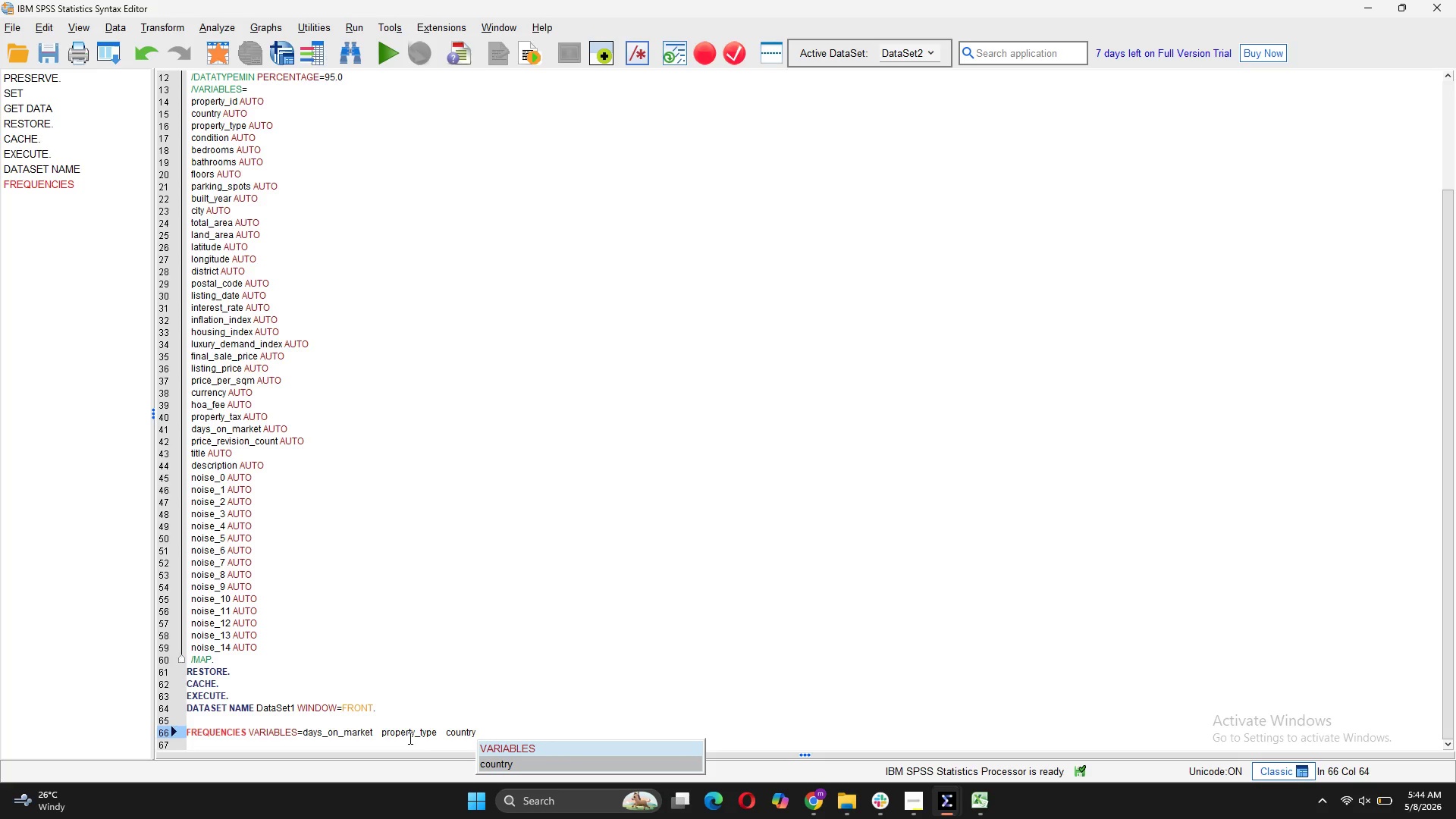 
key(Enter)
 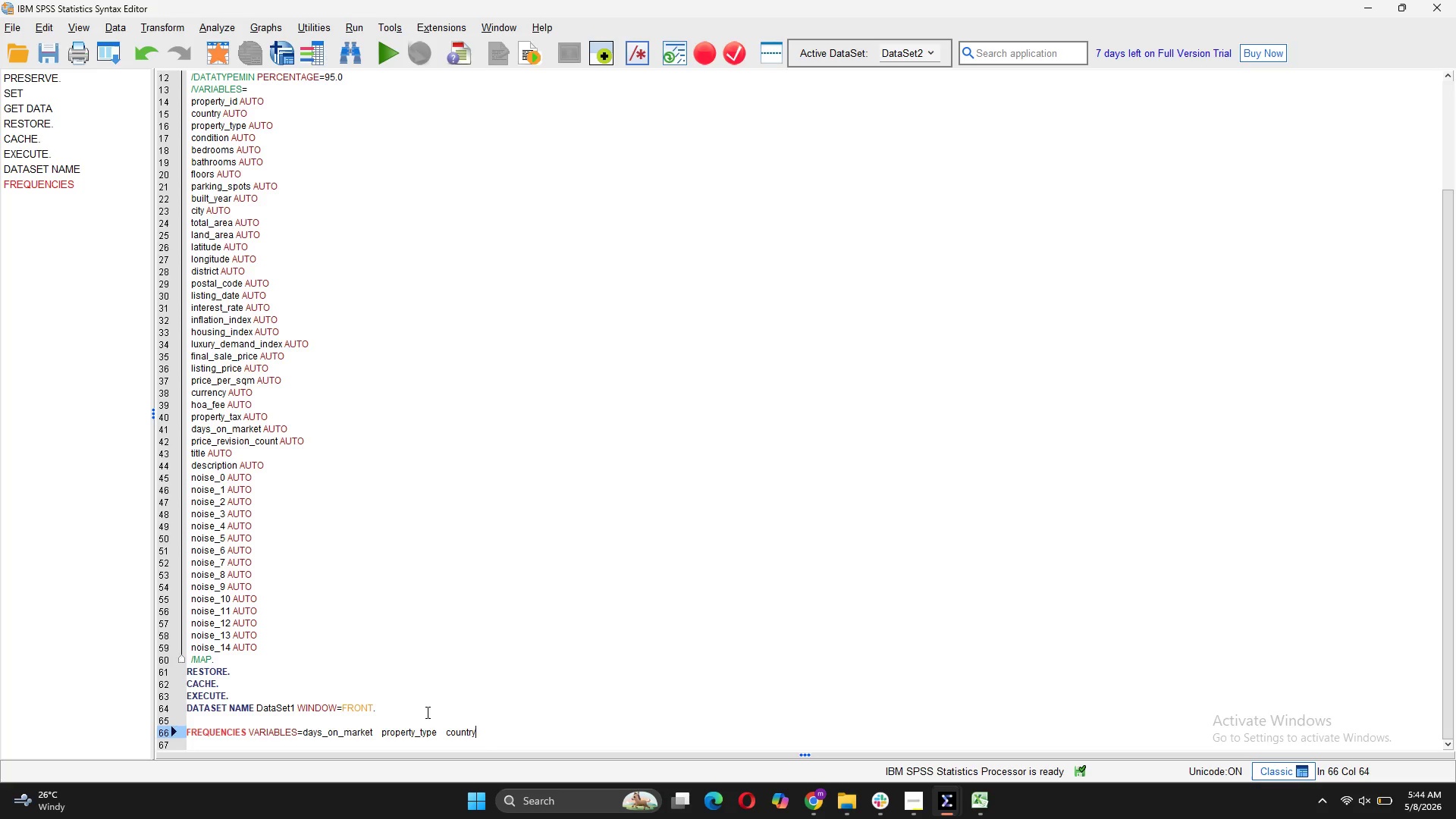 
left_click([426, 712])
 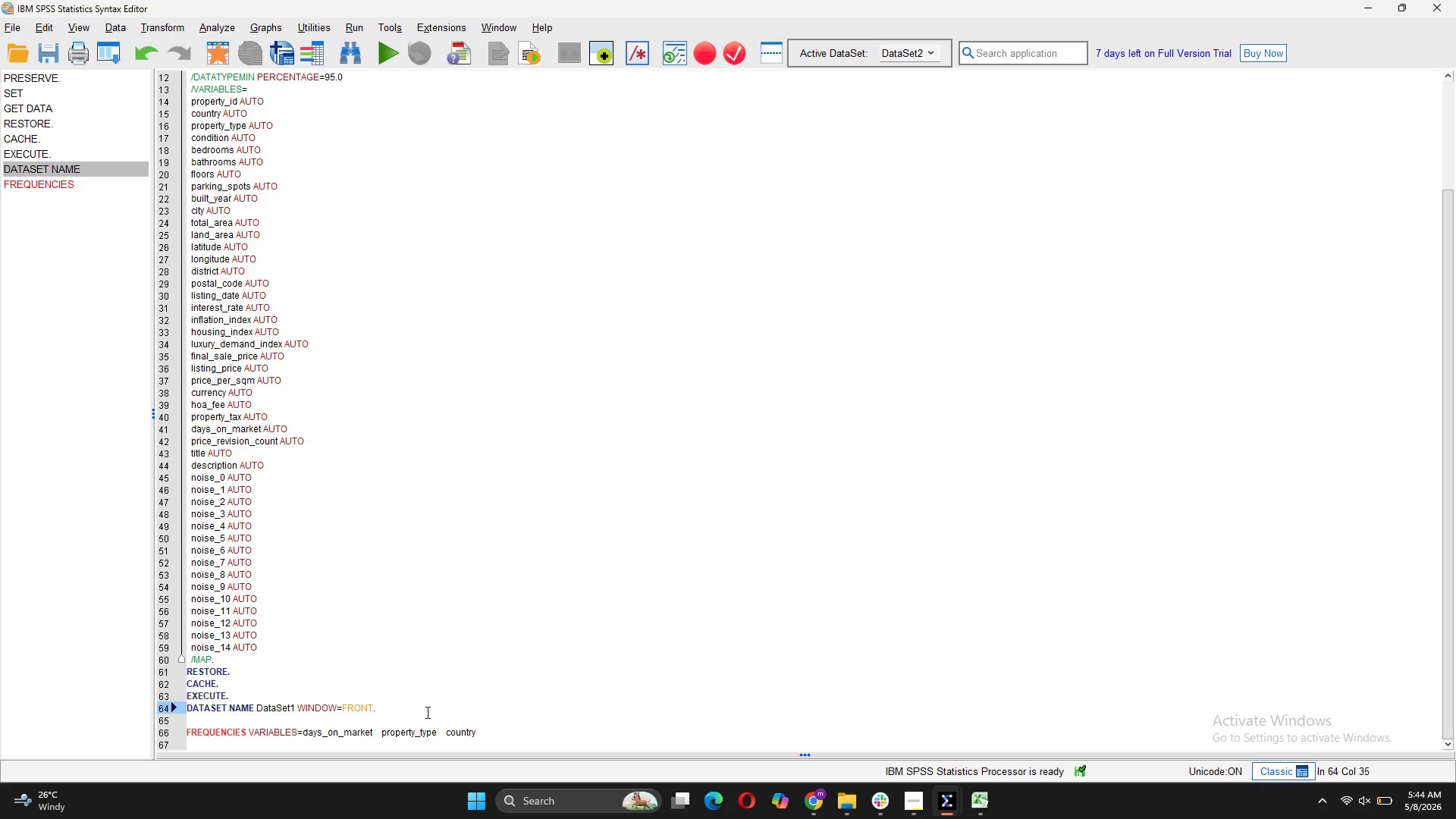 
key(Enter)
 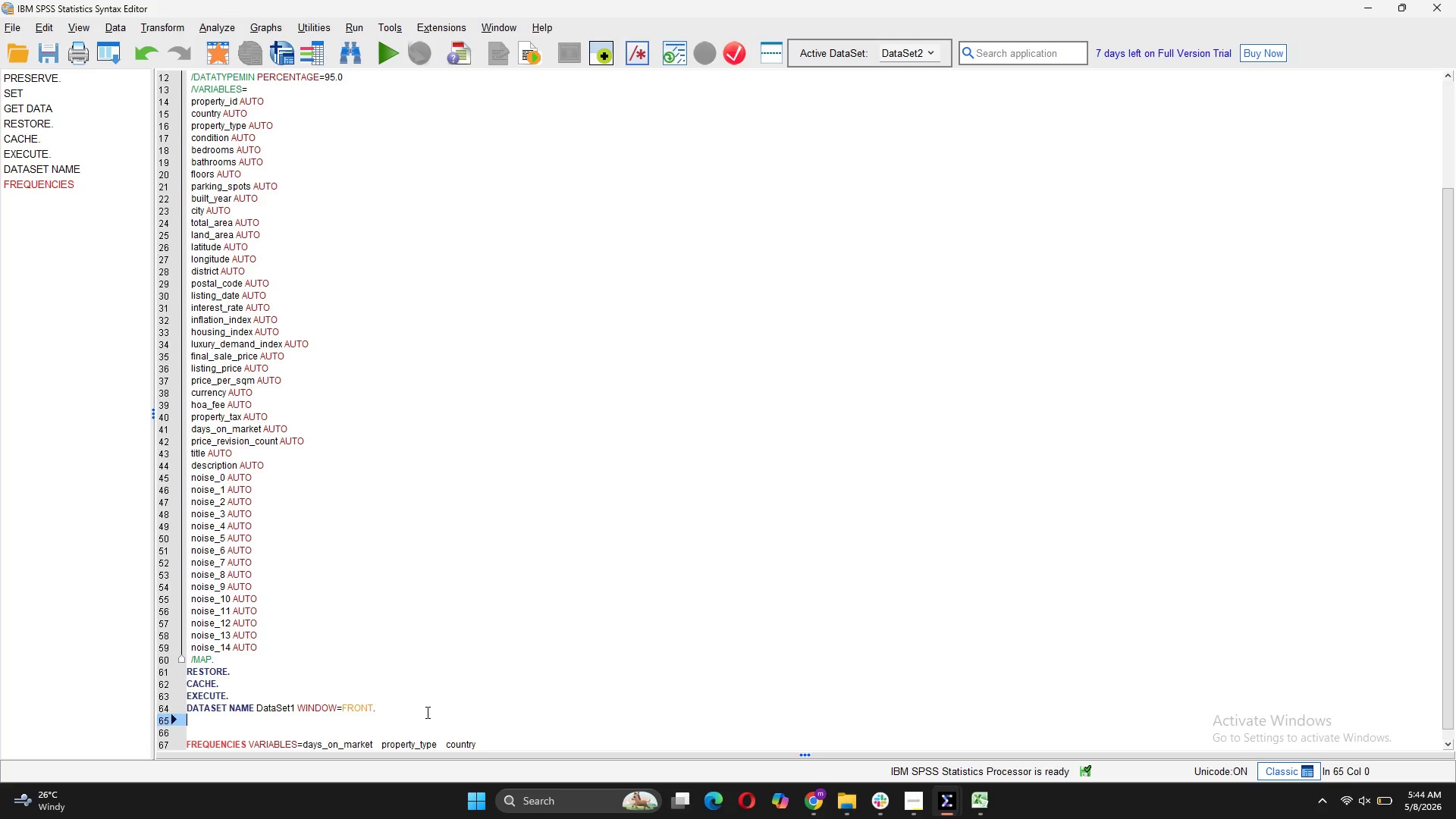 
key(Enter)
 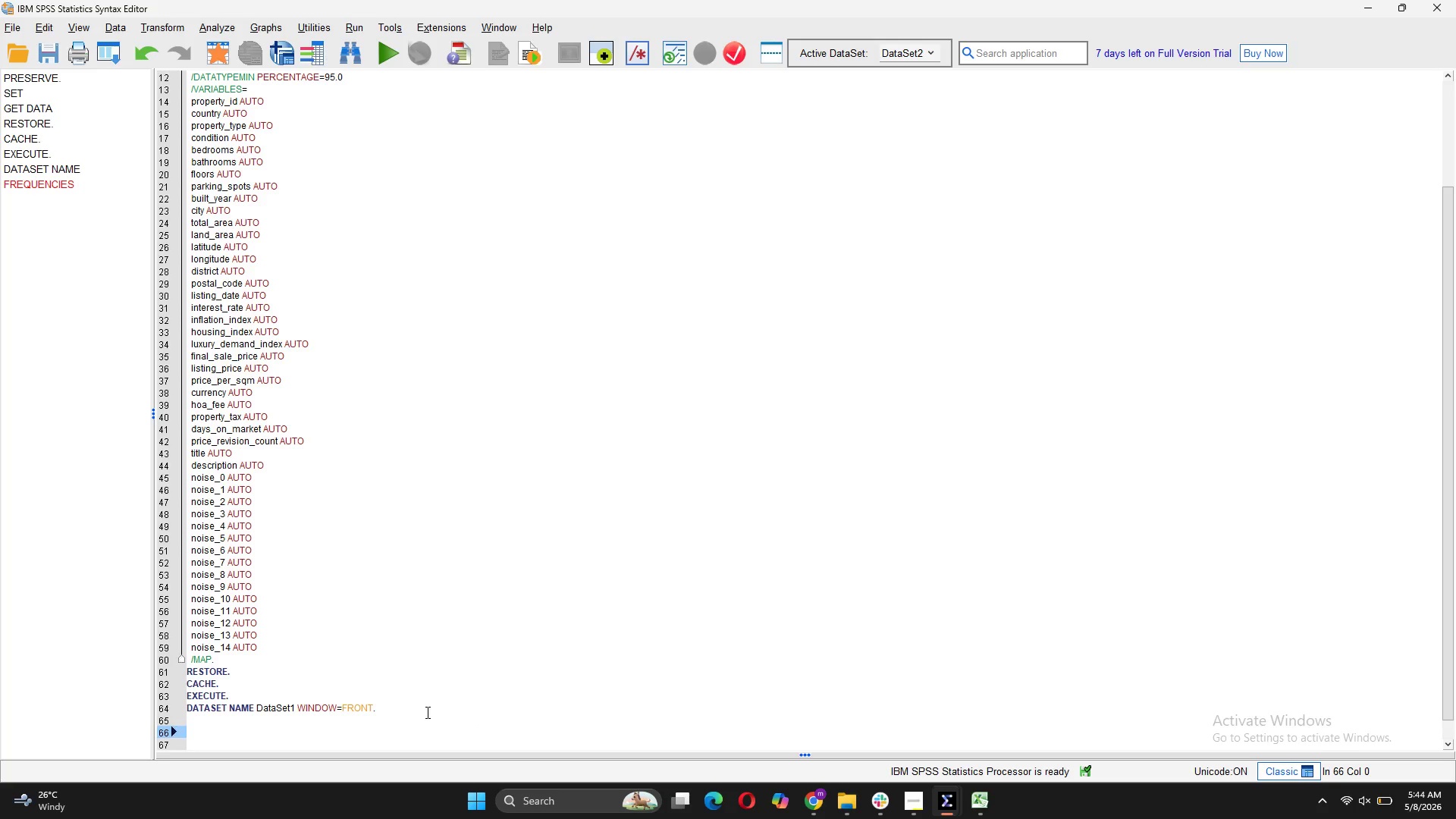 
key(Shift+F2)
 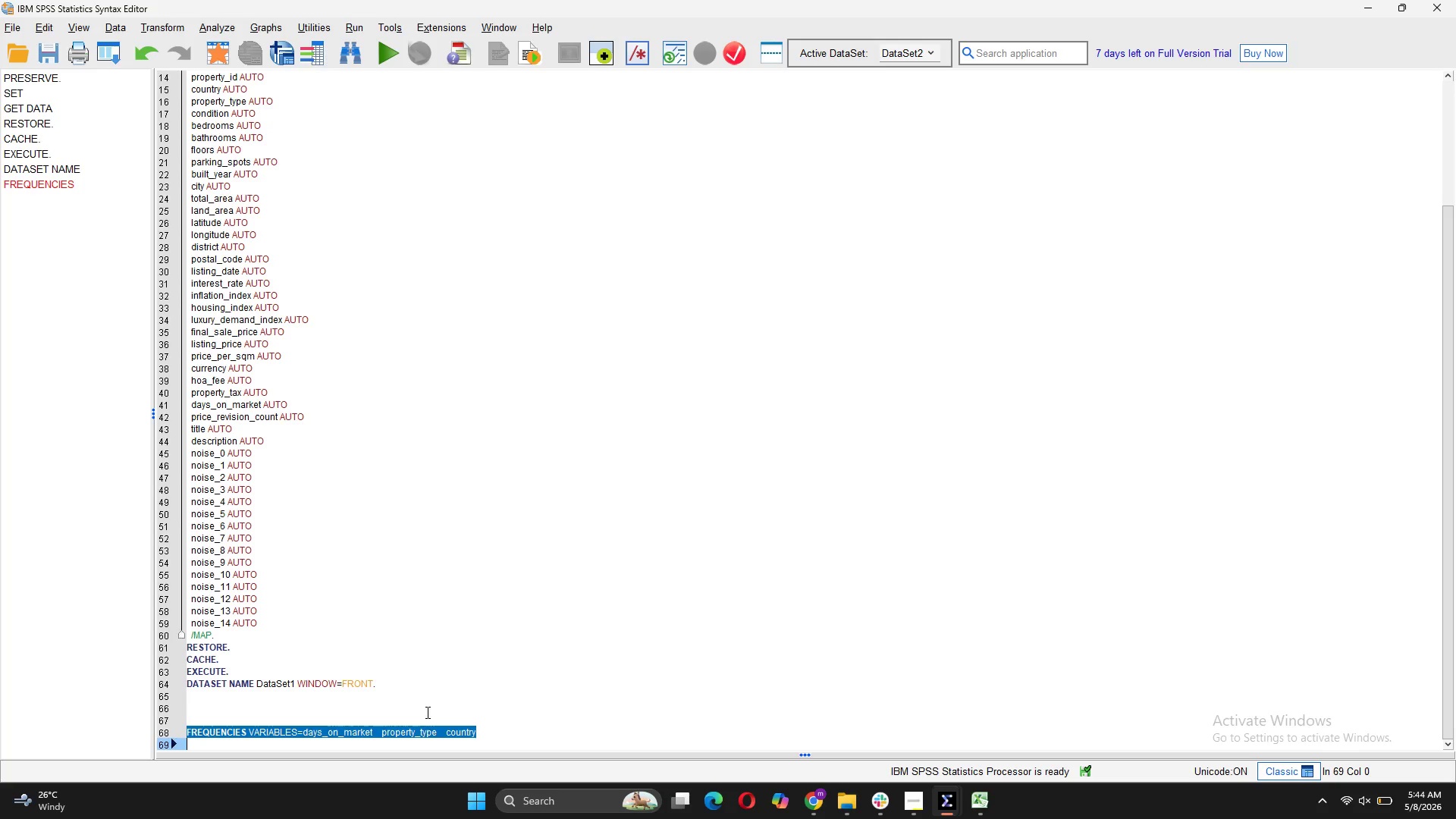 
key(Shift+8)
 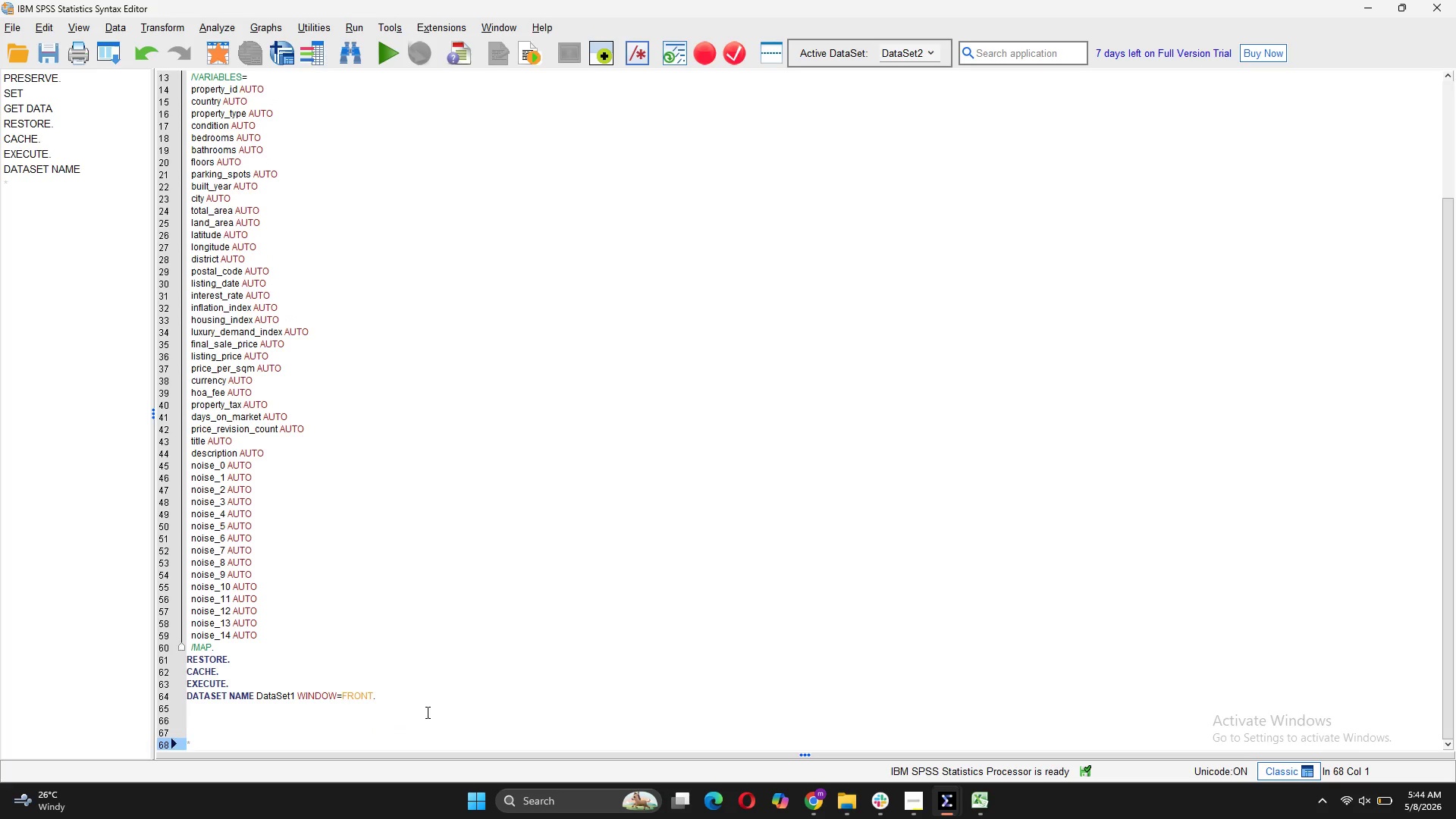 
key(Control+Z)
 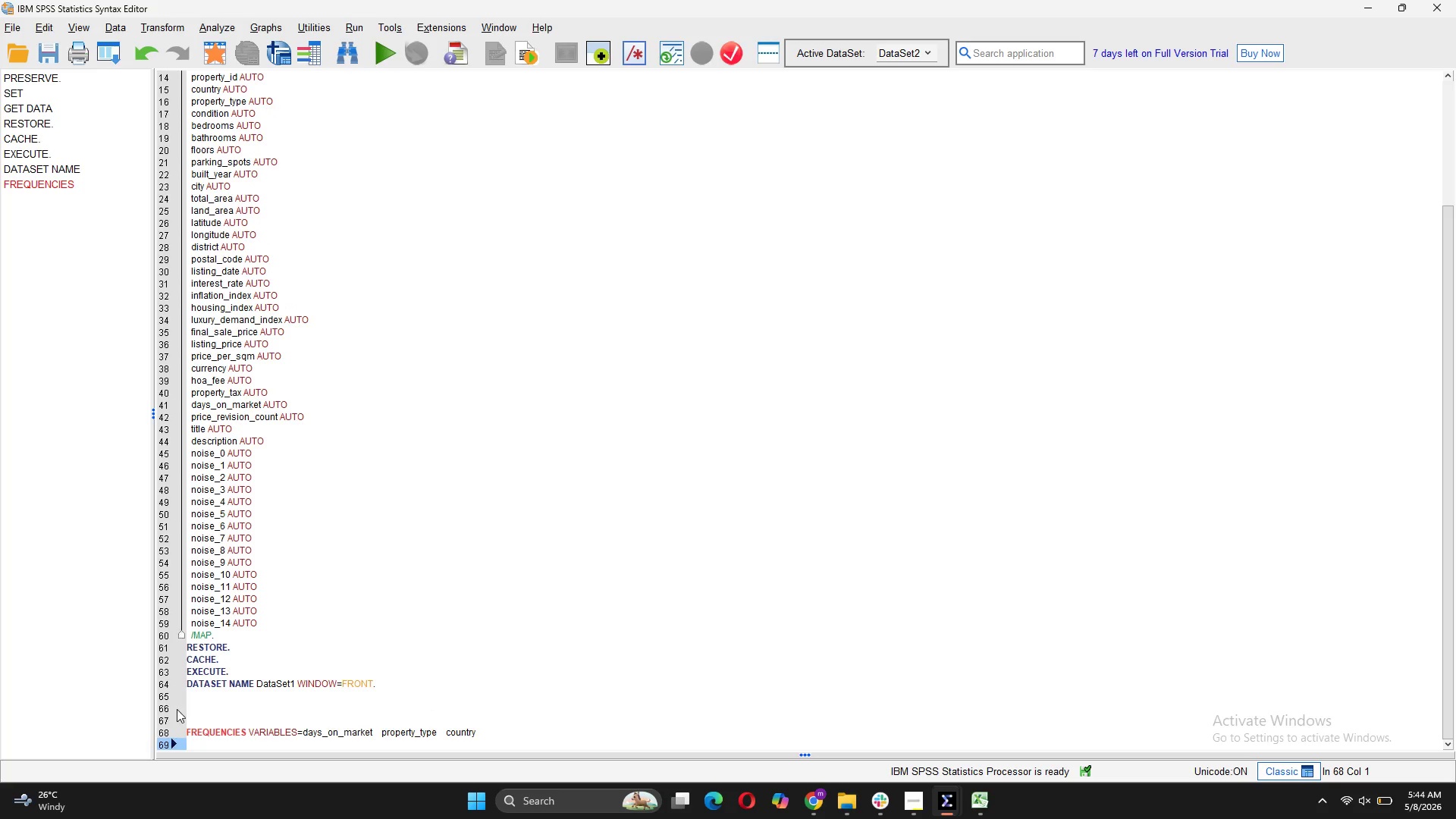 
left_click([202, 723])
 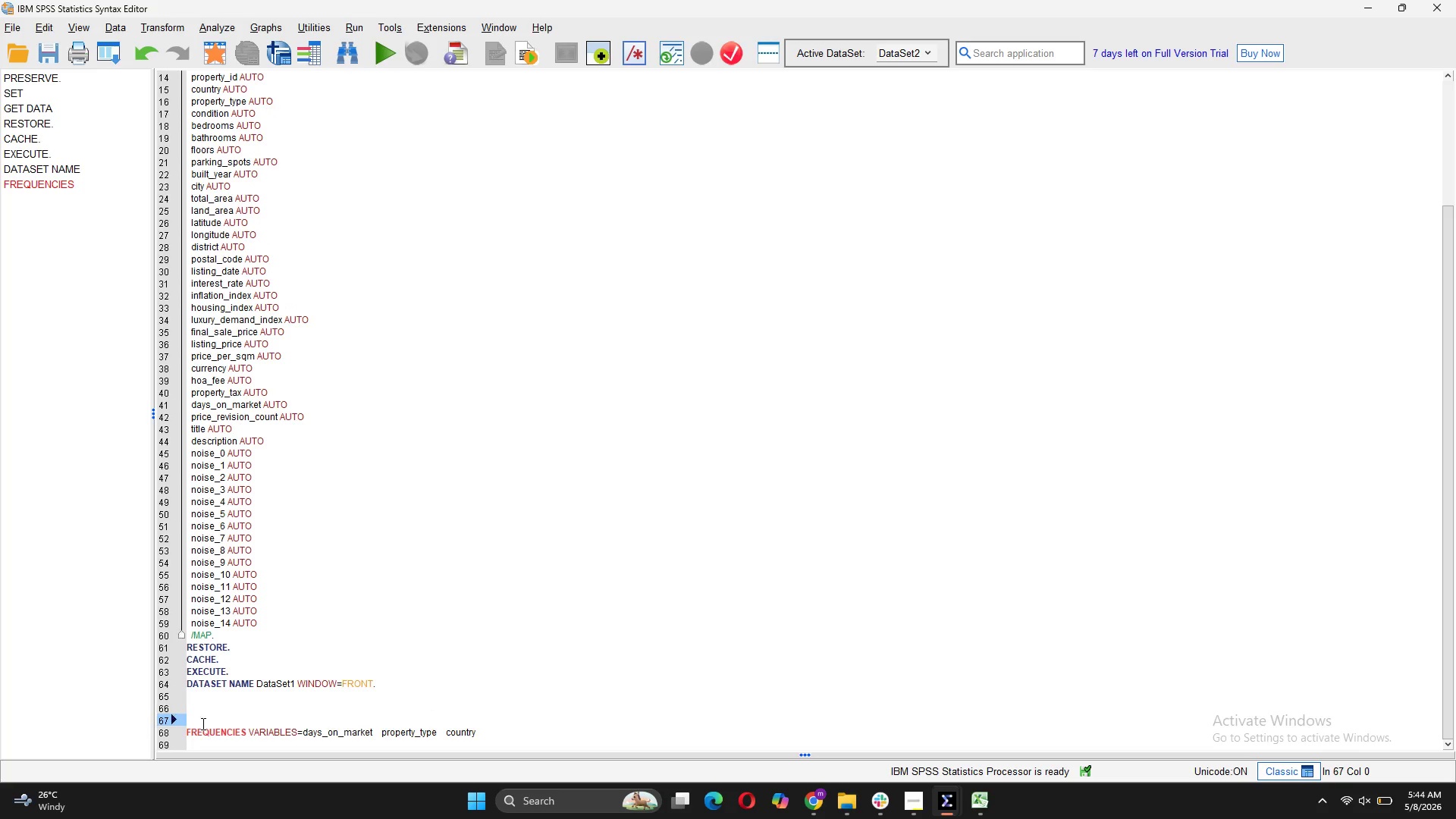 
hold_key(key=8, duration=1.52)
 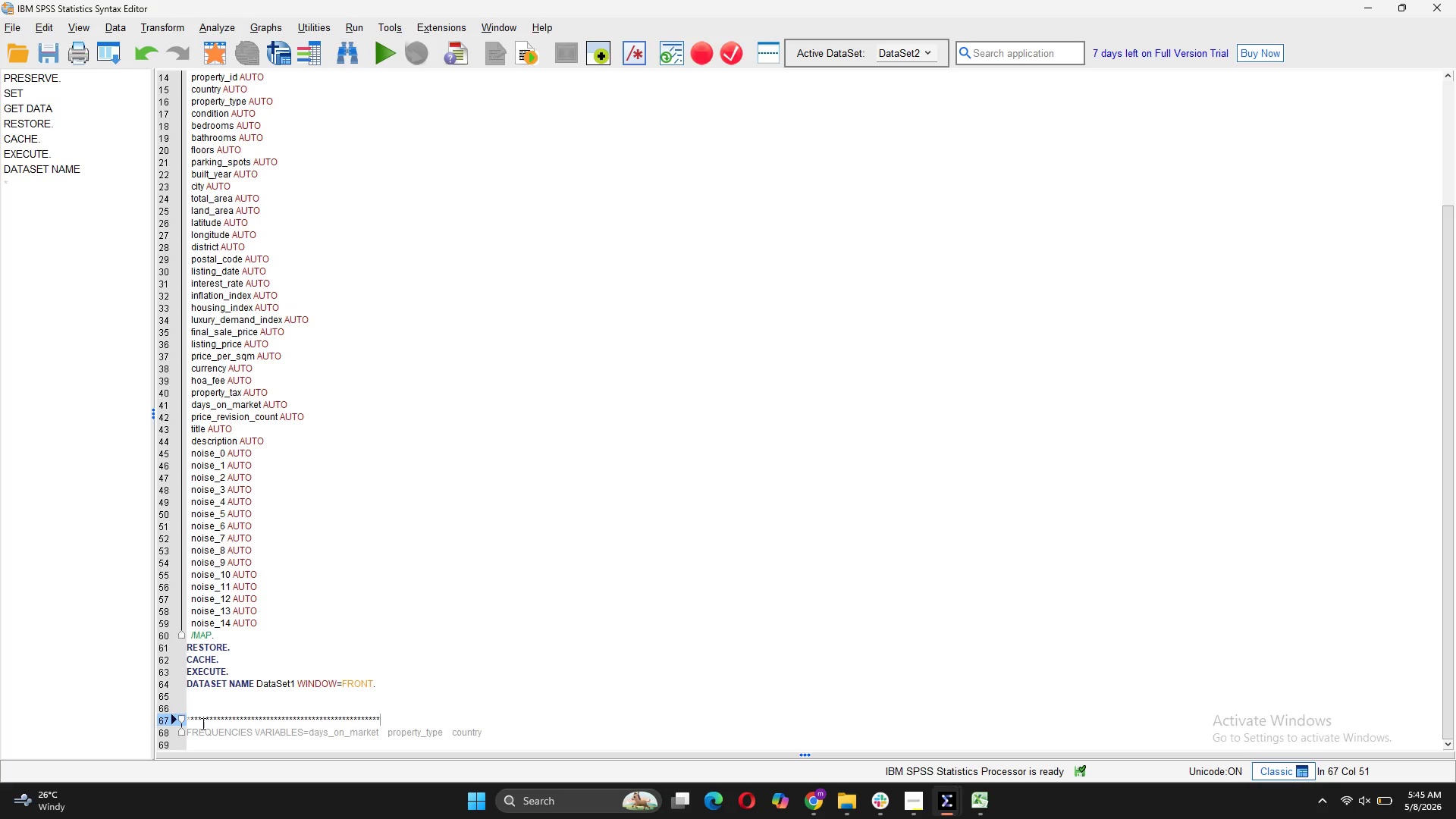 
hold_key(key=8, duration=1.03)
 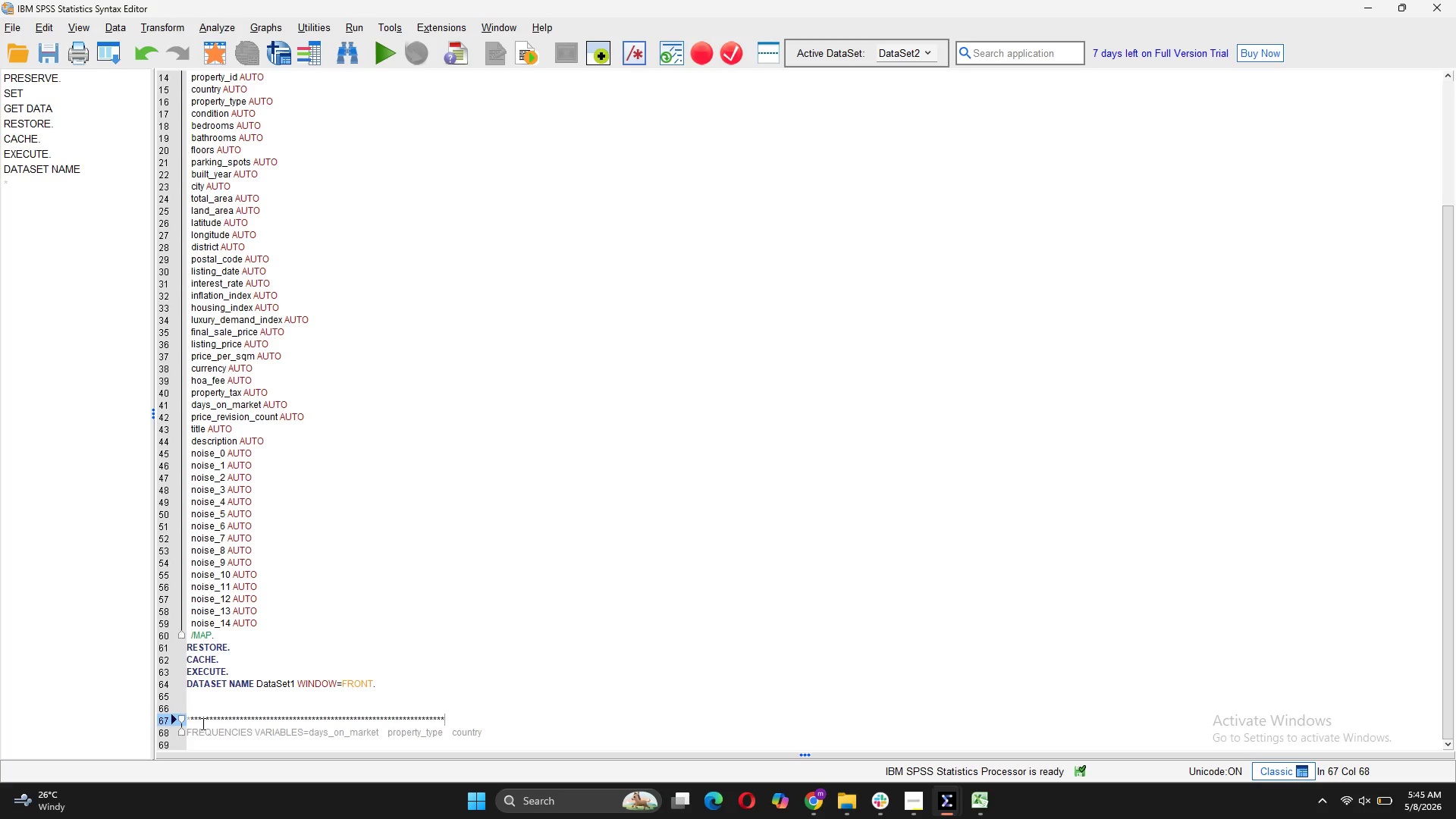 
type(**********.)
key(Backspace)
 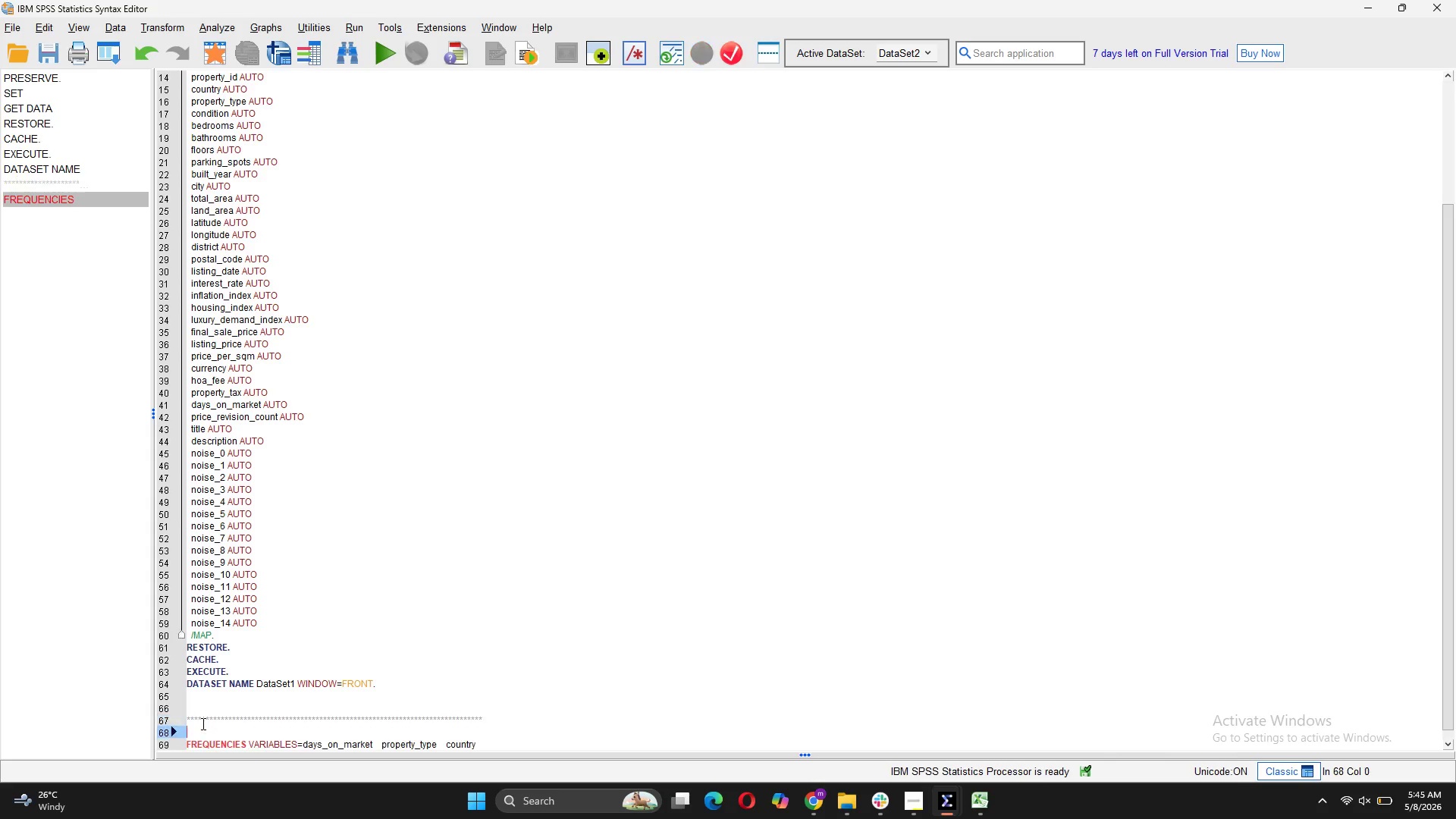 
key(Enter)
 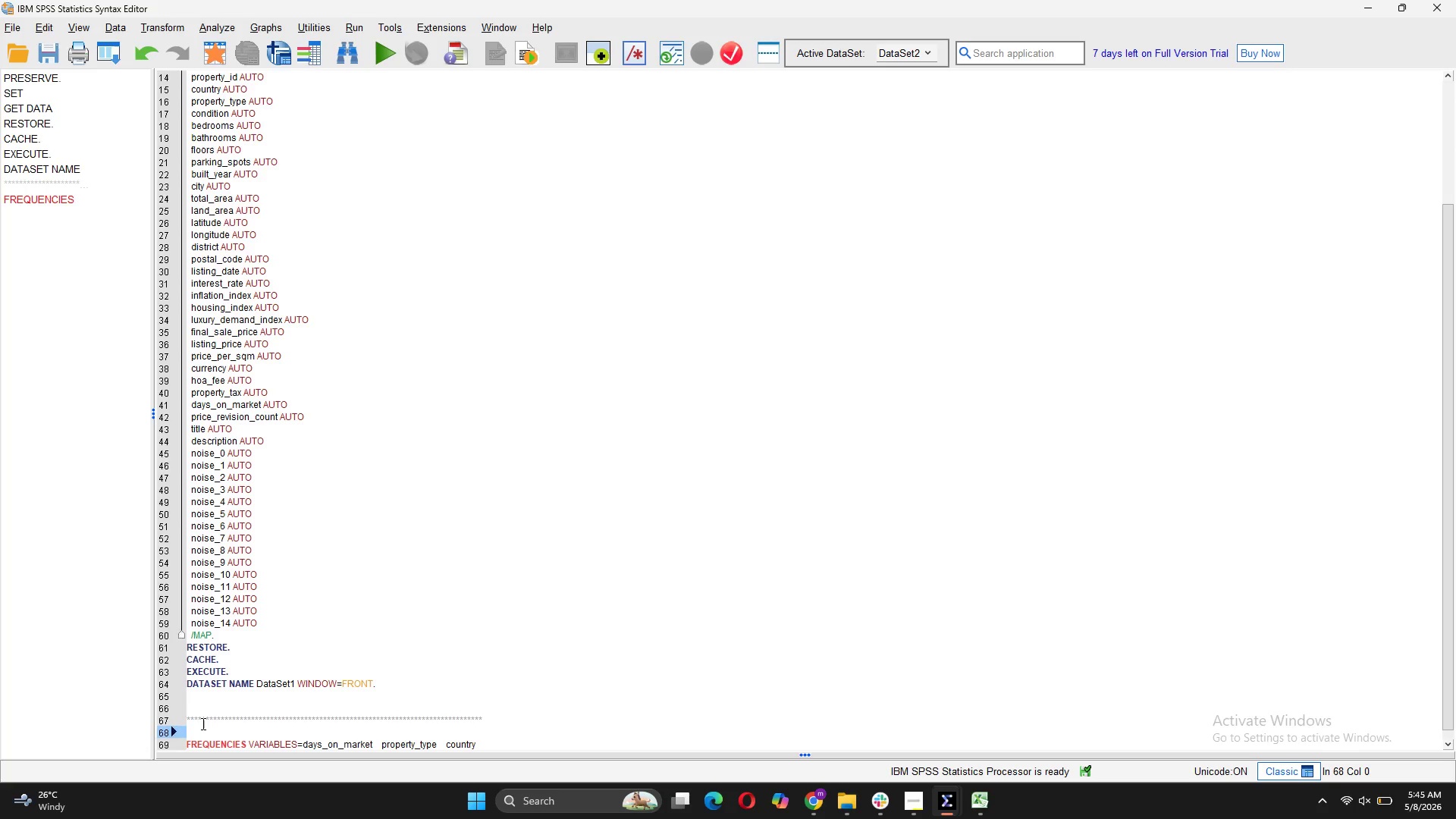 
type(* Examina )
key(Backspace)
key(Backspace)
key(Backspace)
key(Backspace)
type(ine Data Quality)
 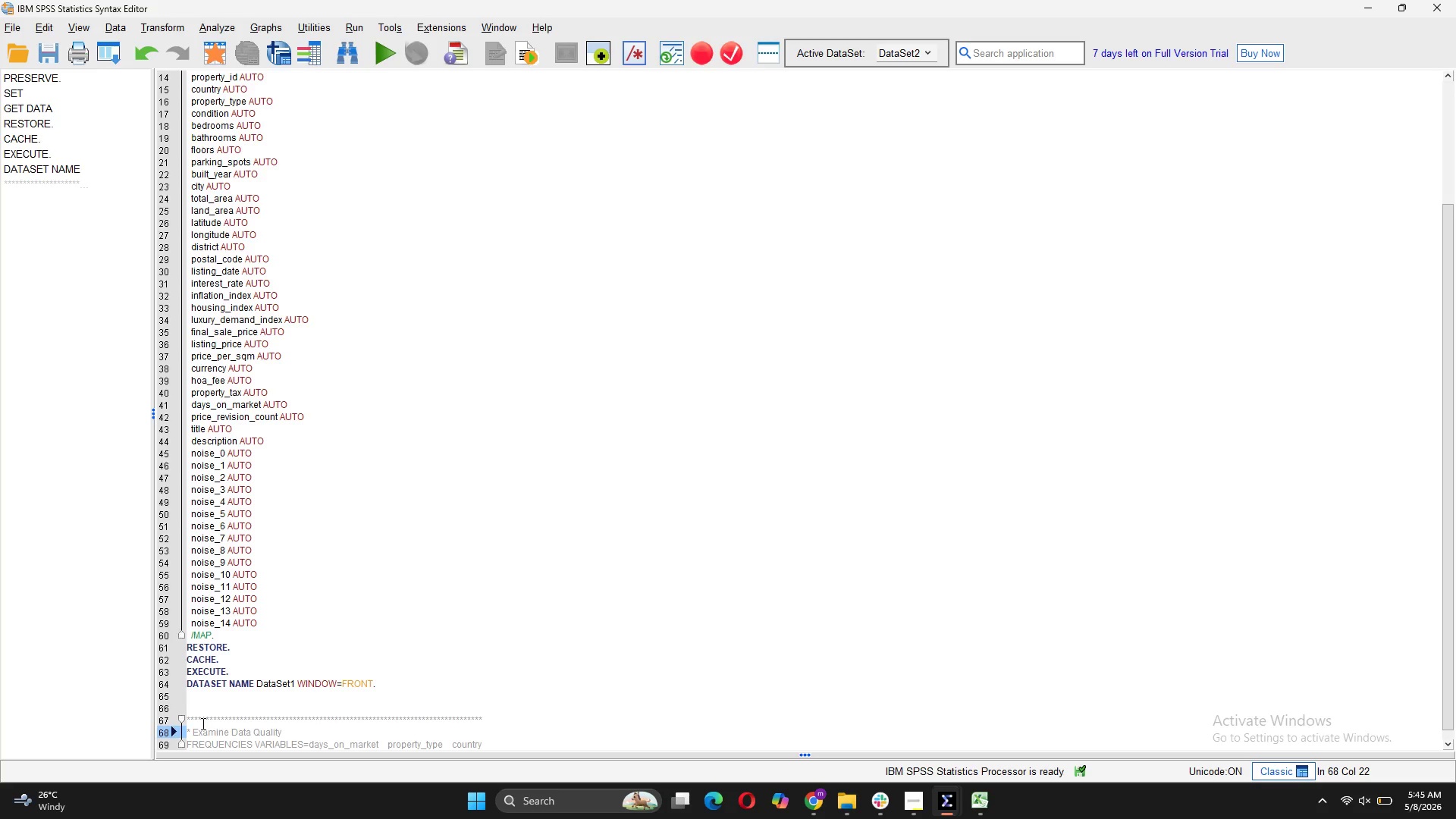 
key(Enter)
 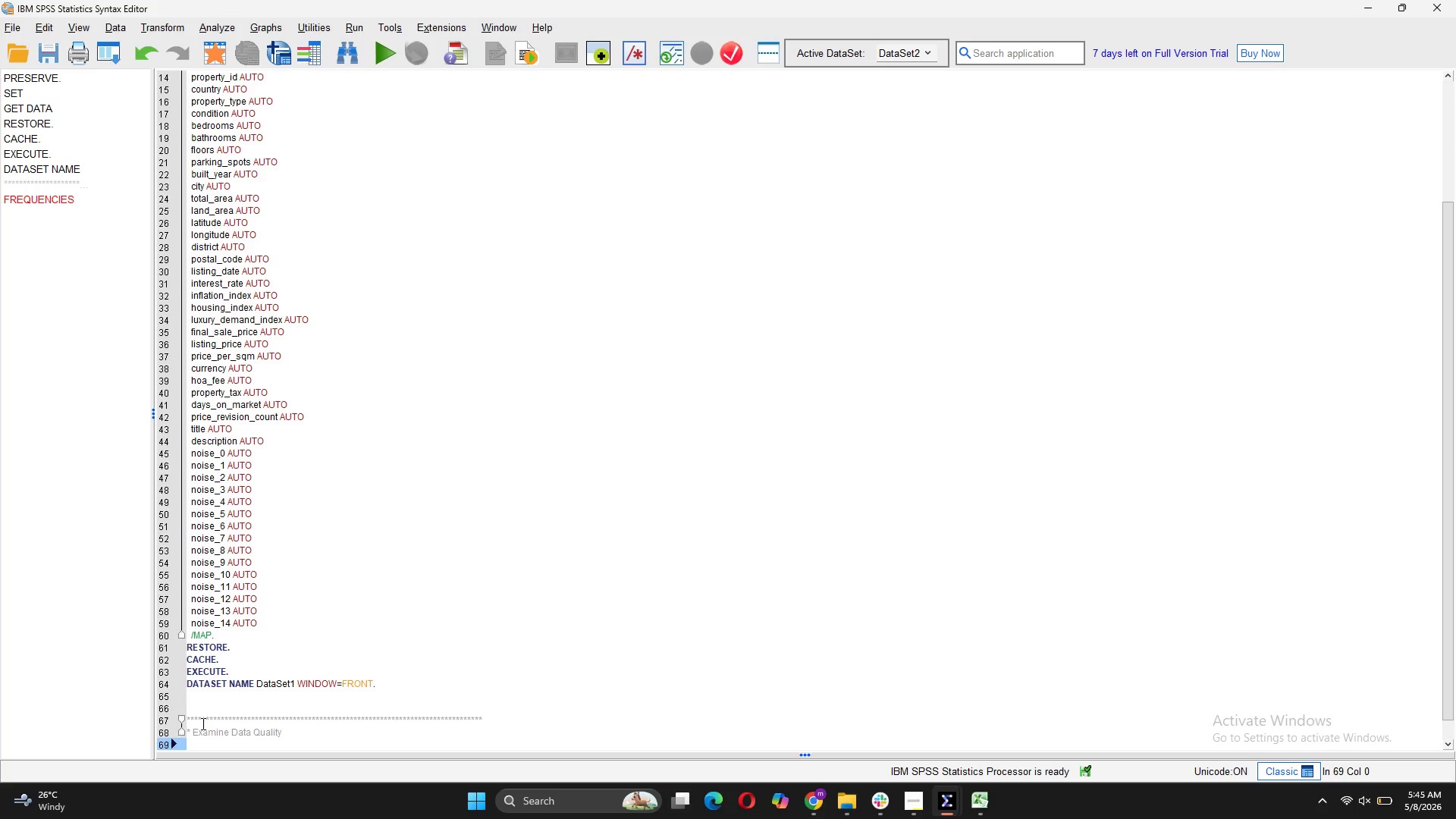 
hold_key(key=ShiftLeft, duration=5.45)
 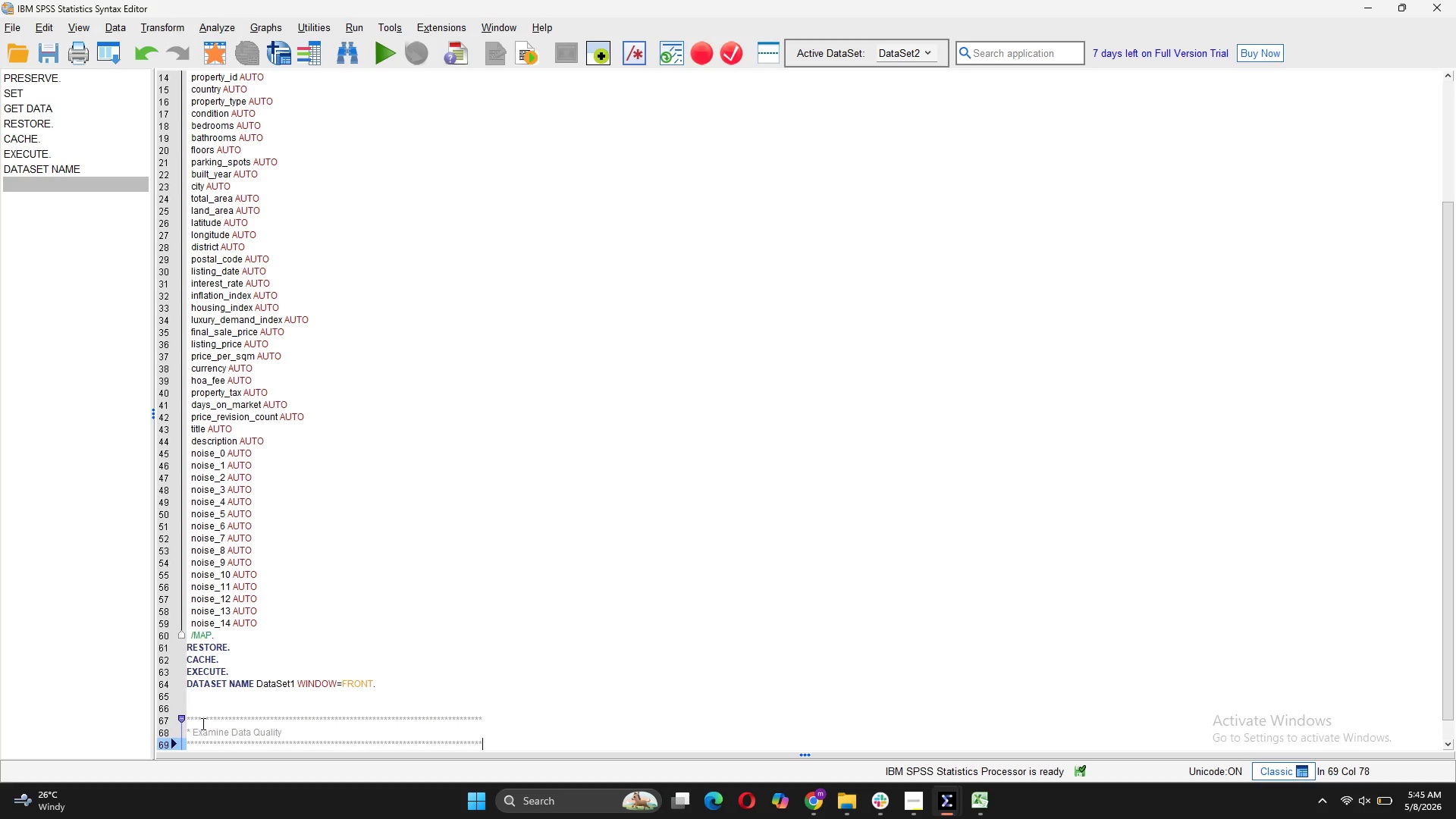 
hold_key(key=8, duration=1.5)
 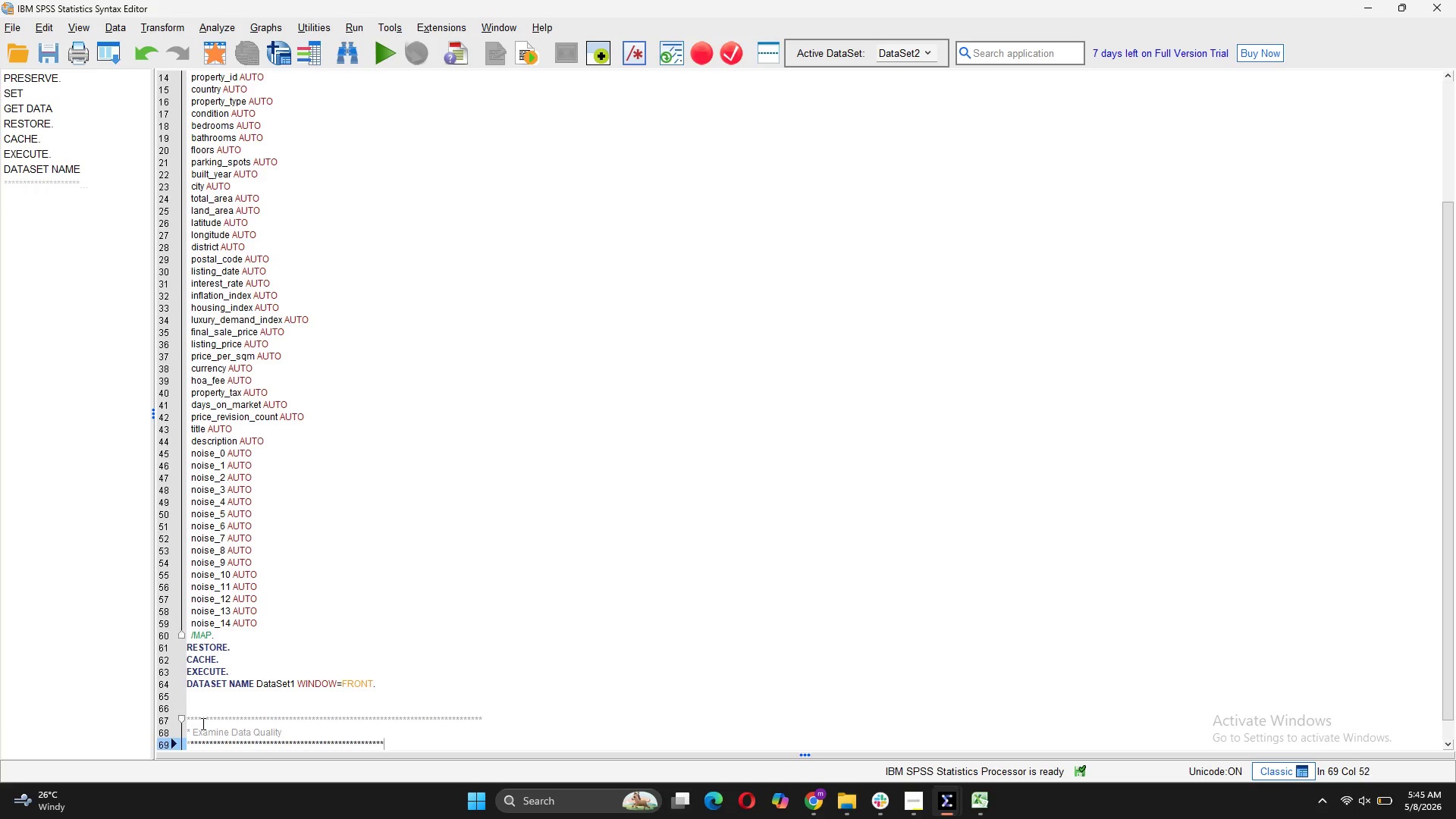 
hold_key(key=8, duration=1.05)
 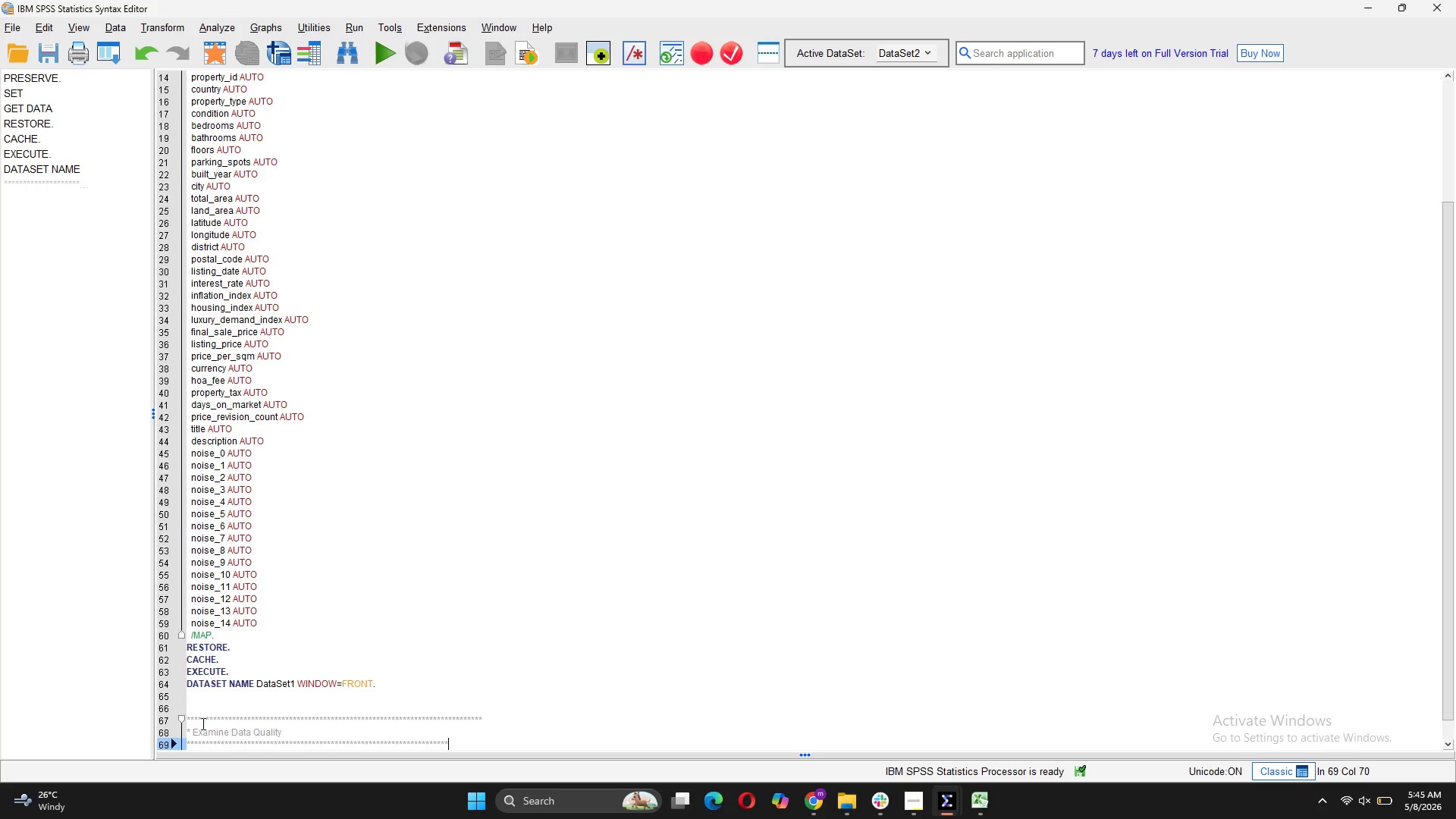 
hold_key(key=8, duration=0.78)
 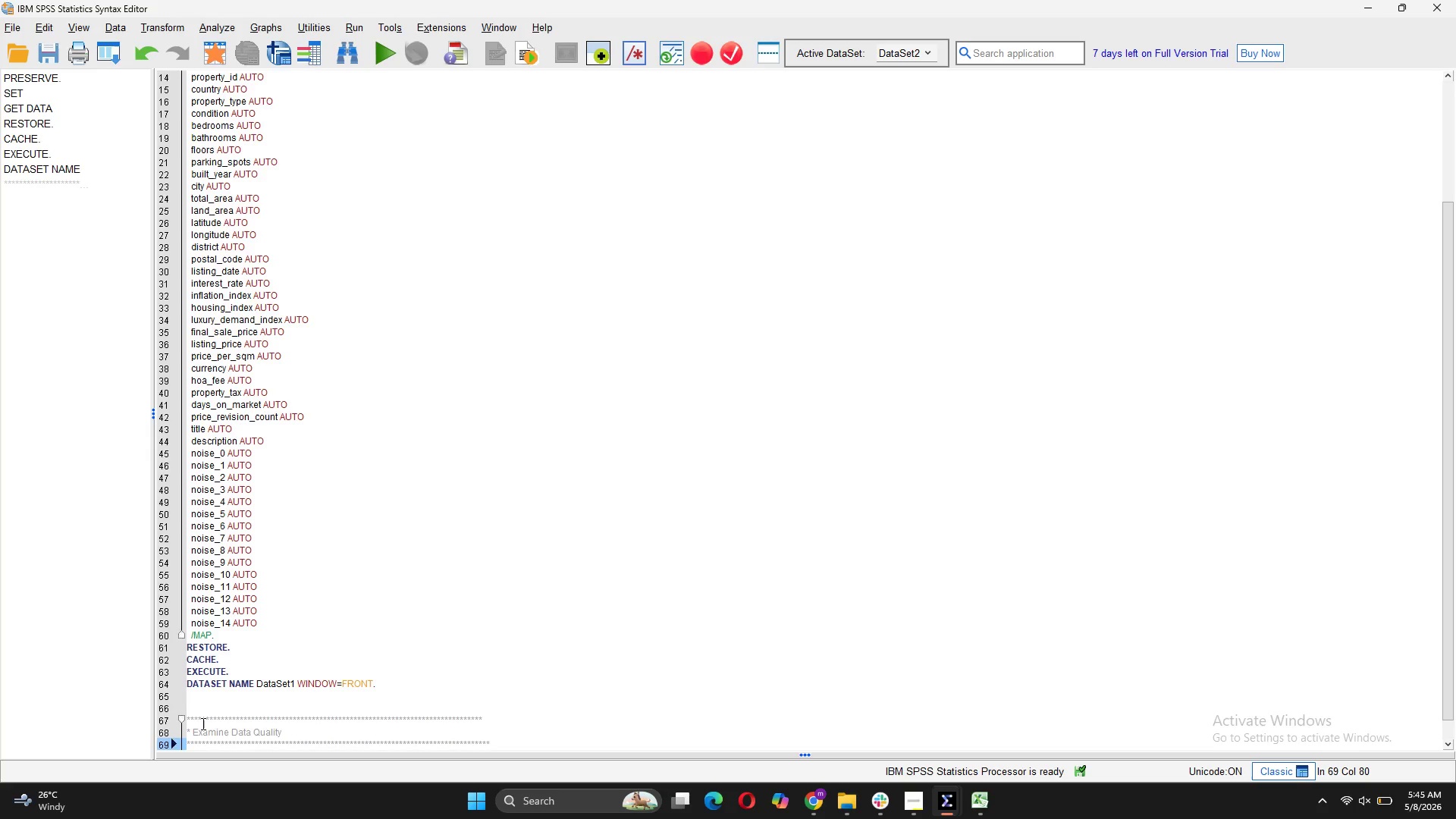 
key(Backspace)
 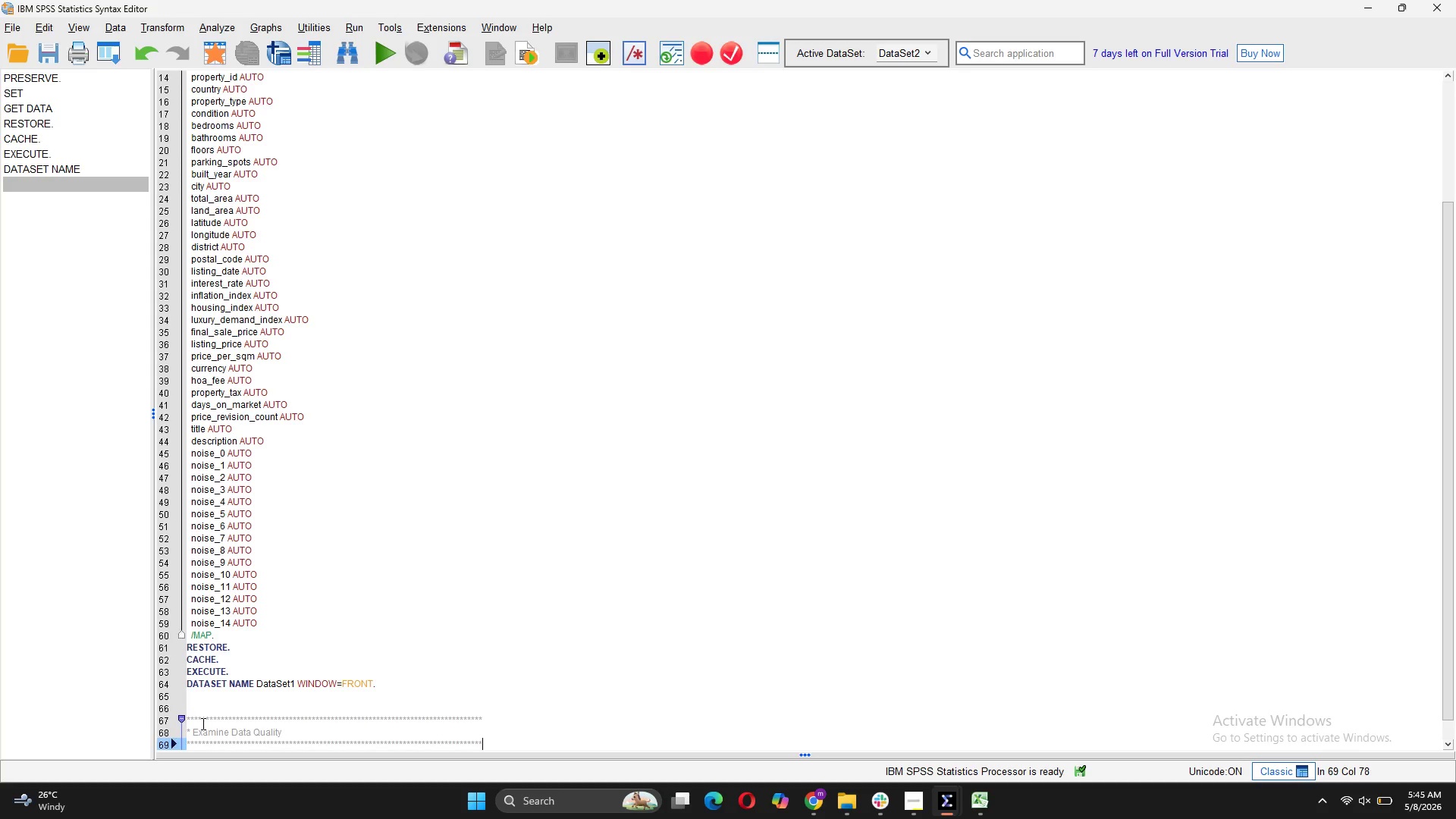 
key(Backspace)
 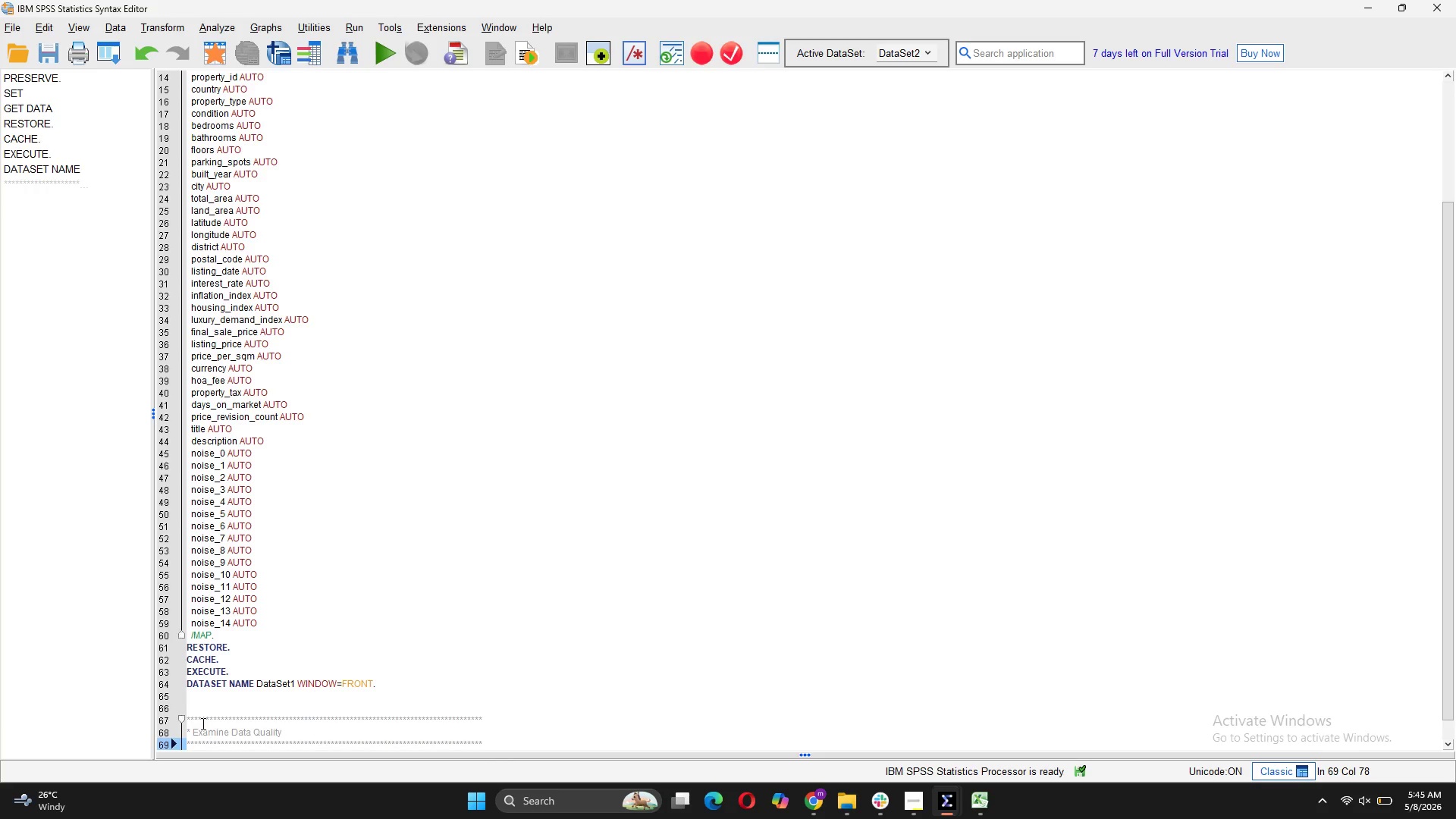 
key(Period)
 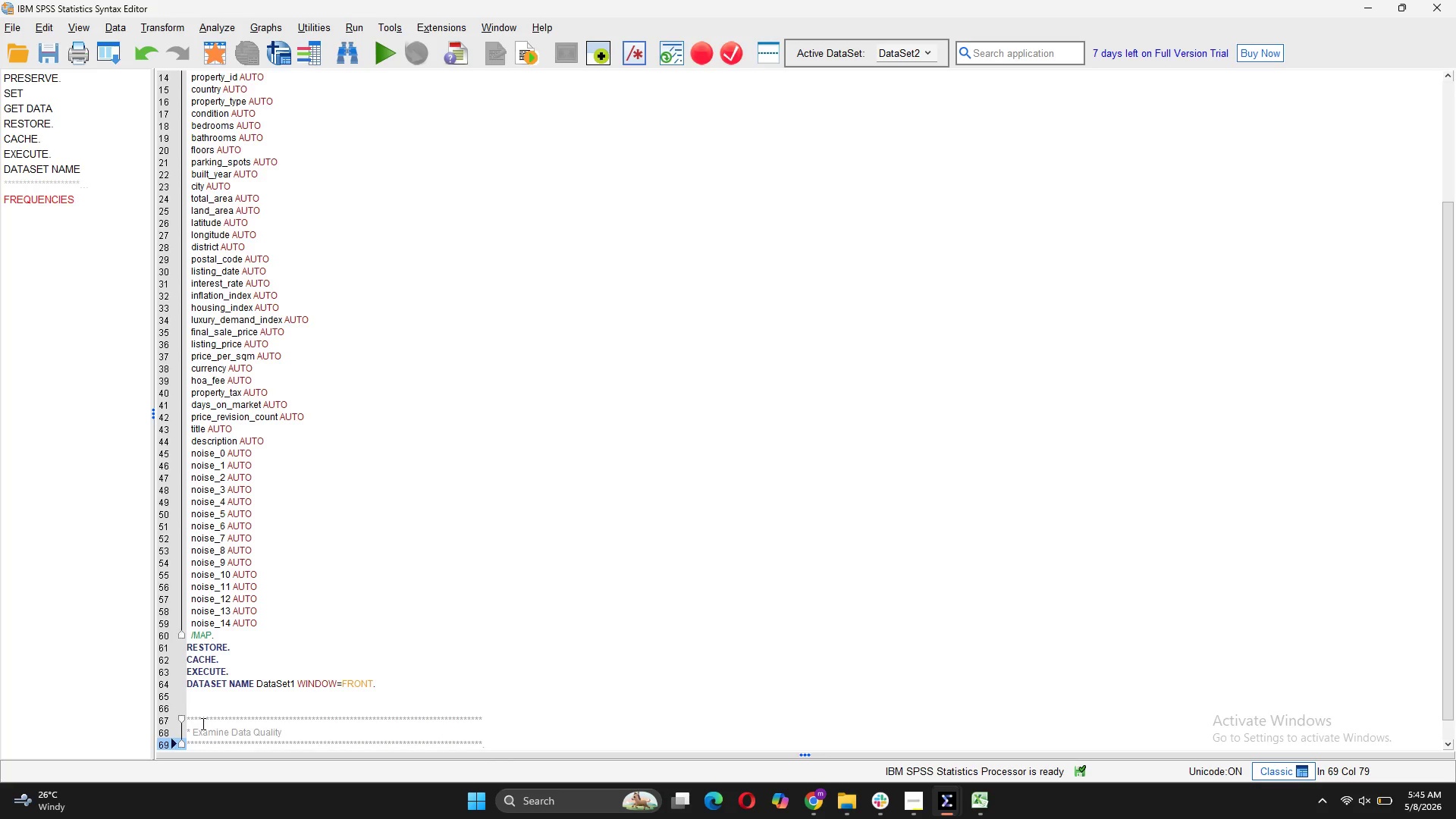 
scroll: coordinate [278, 676], scroll_direction: down, amount: 4.0
 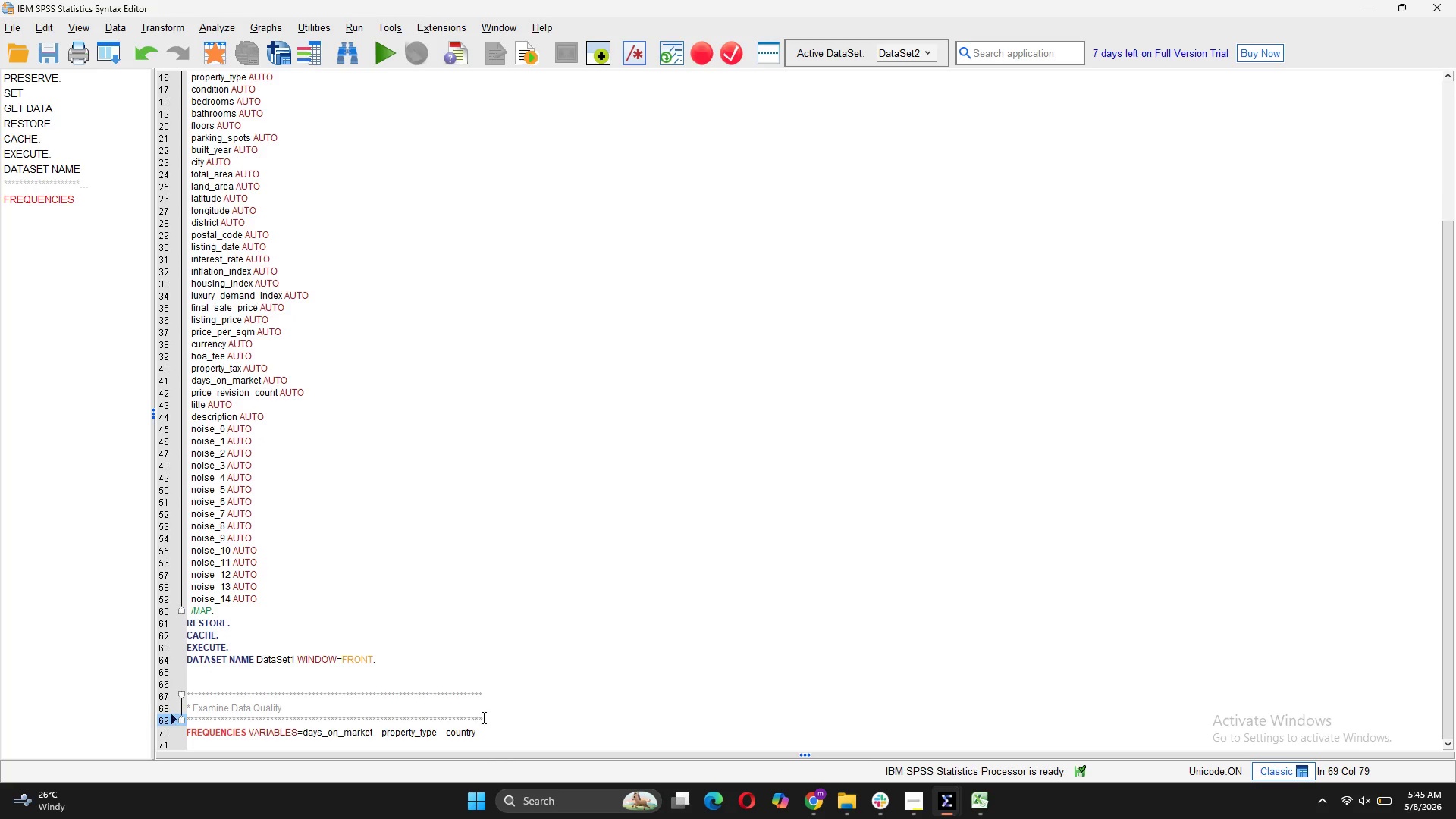 
left_click([485, 731])
 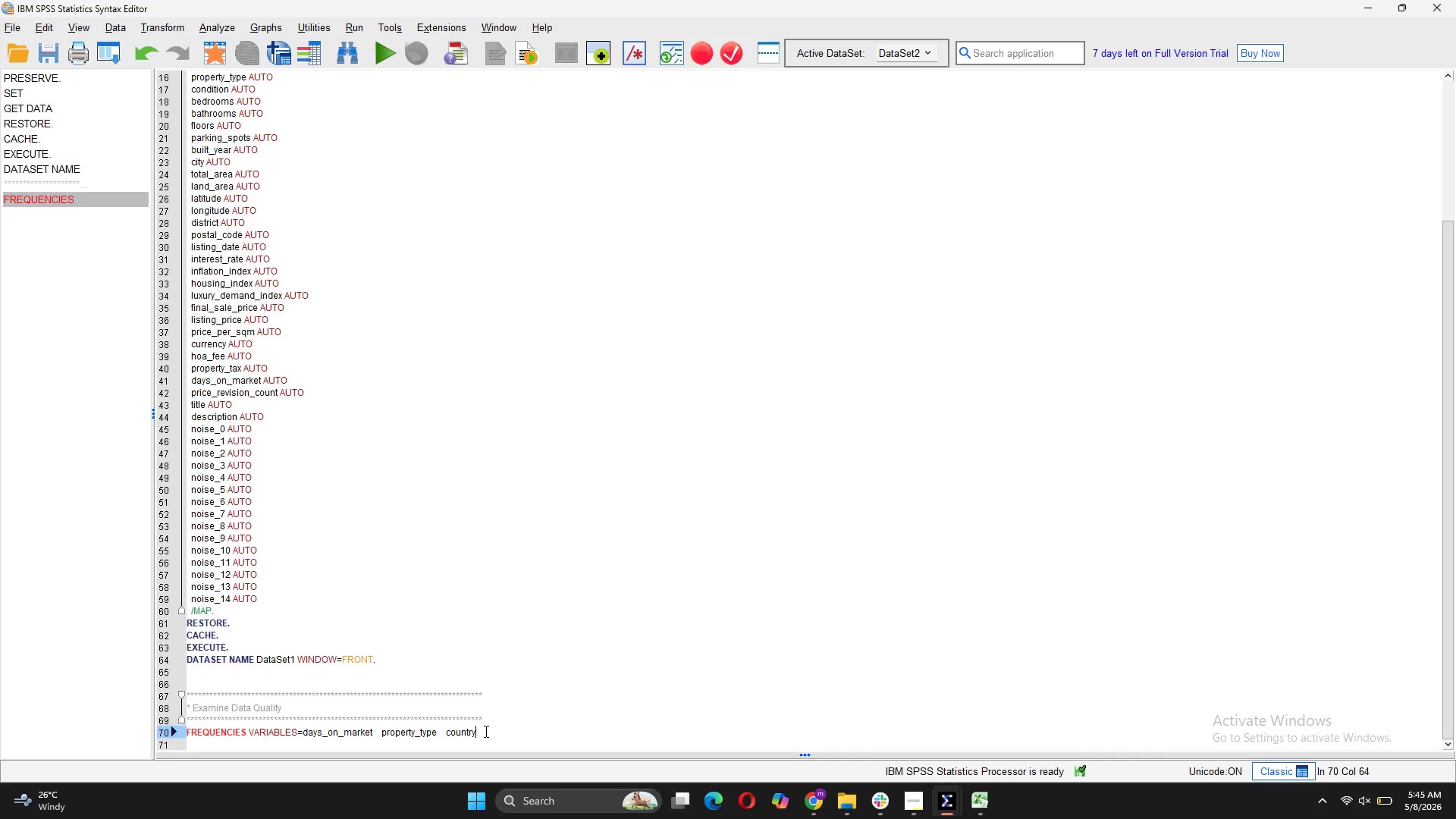 
key(Enter)
 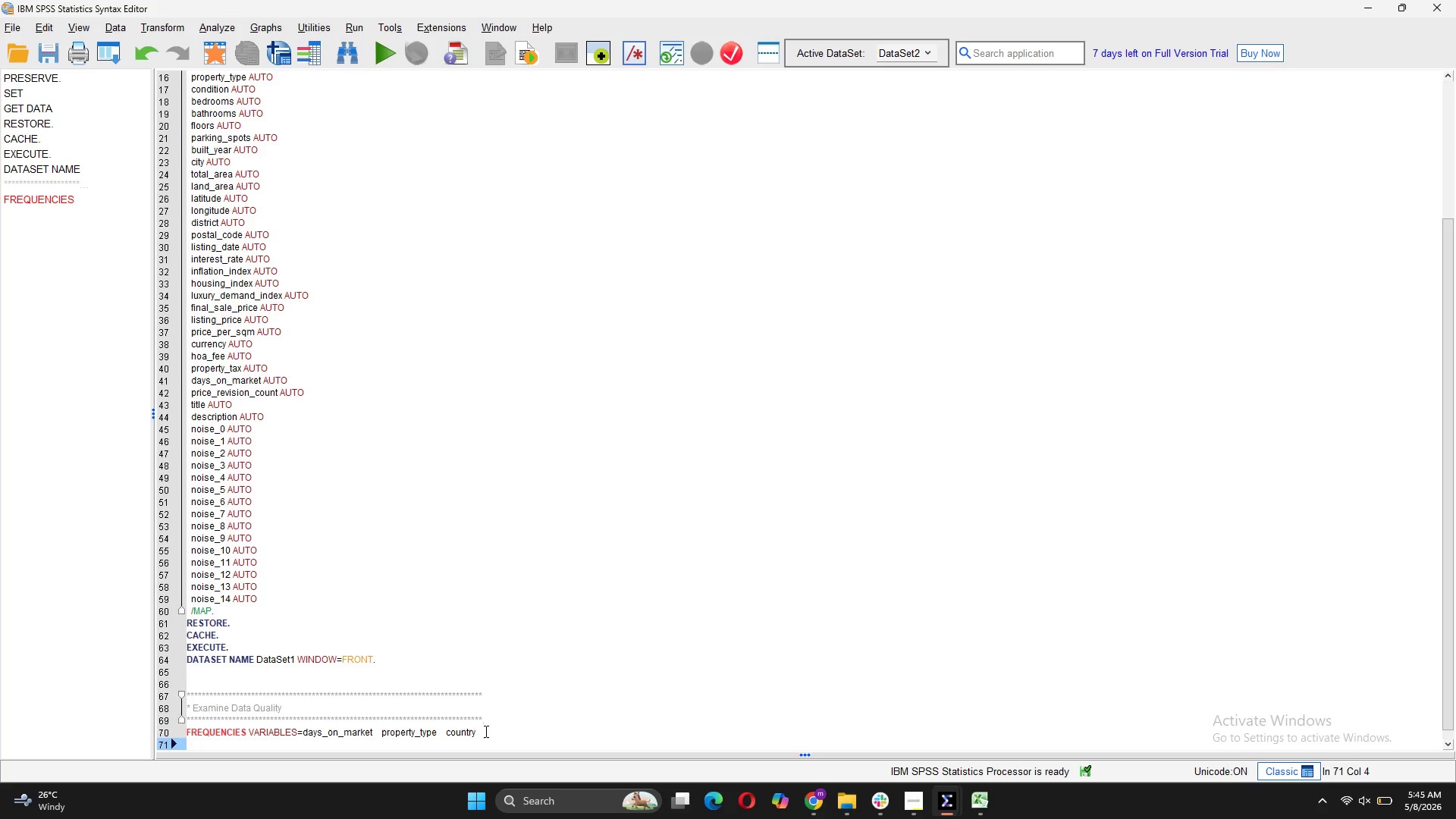 
type(/STATISTICS)
 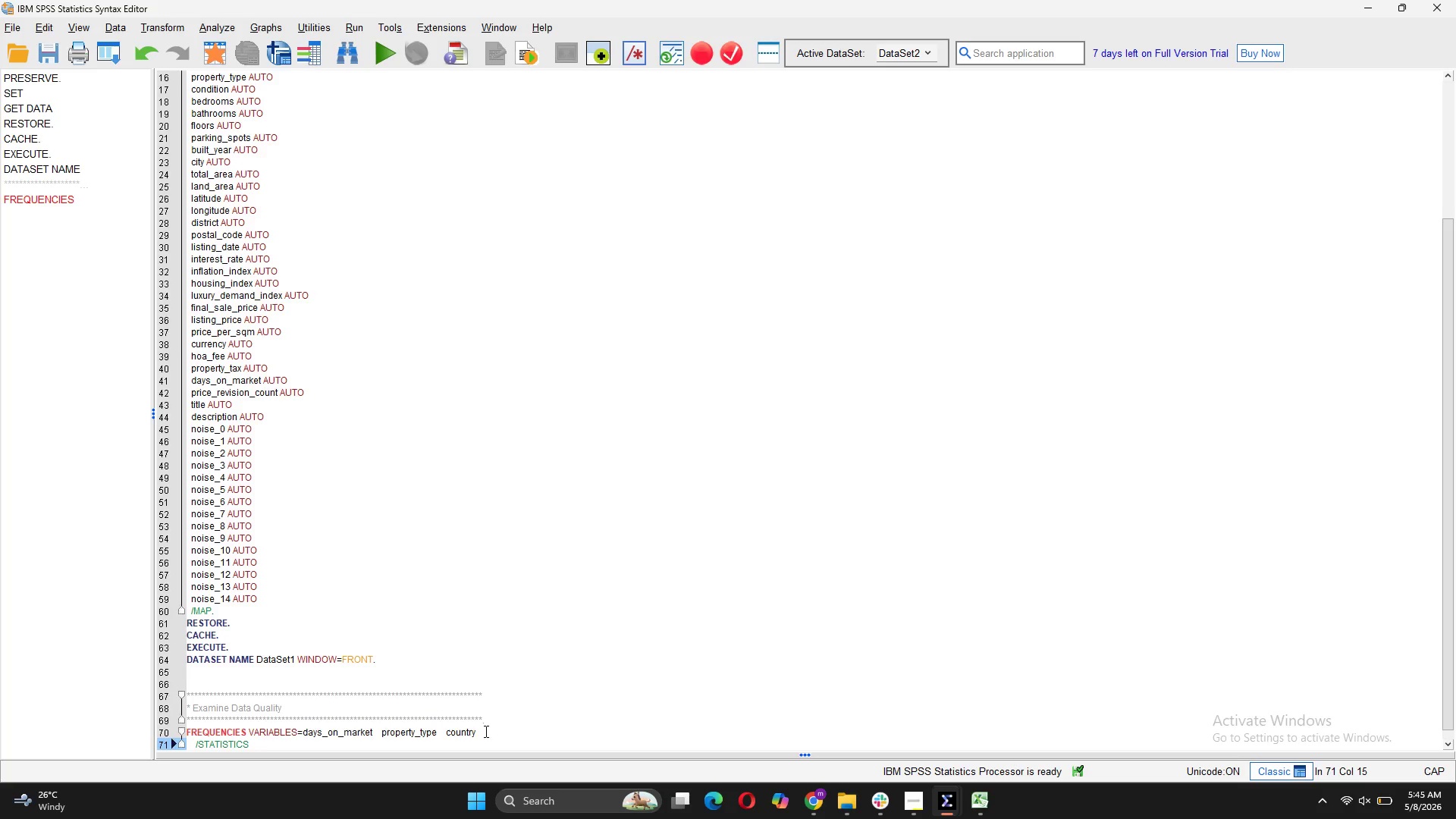 
key(Enter)
 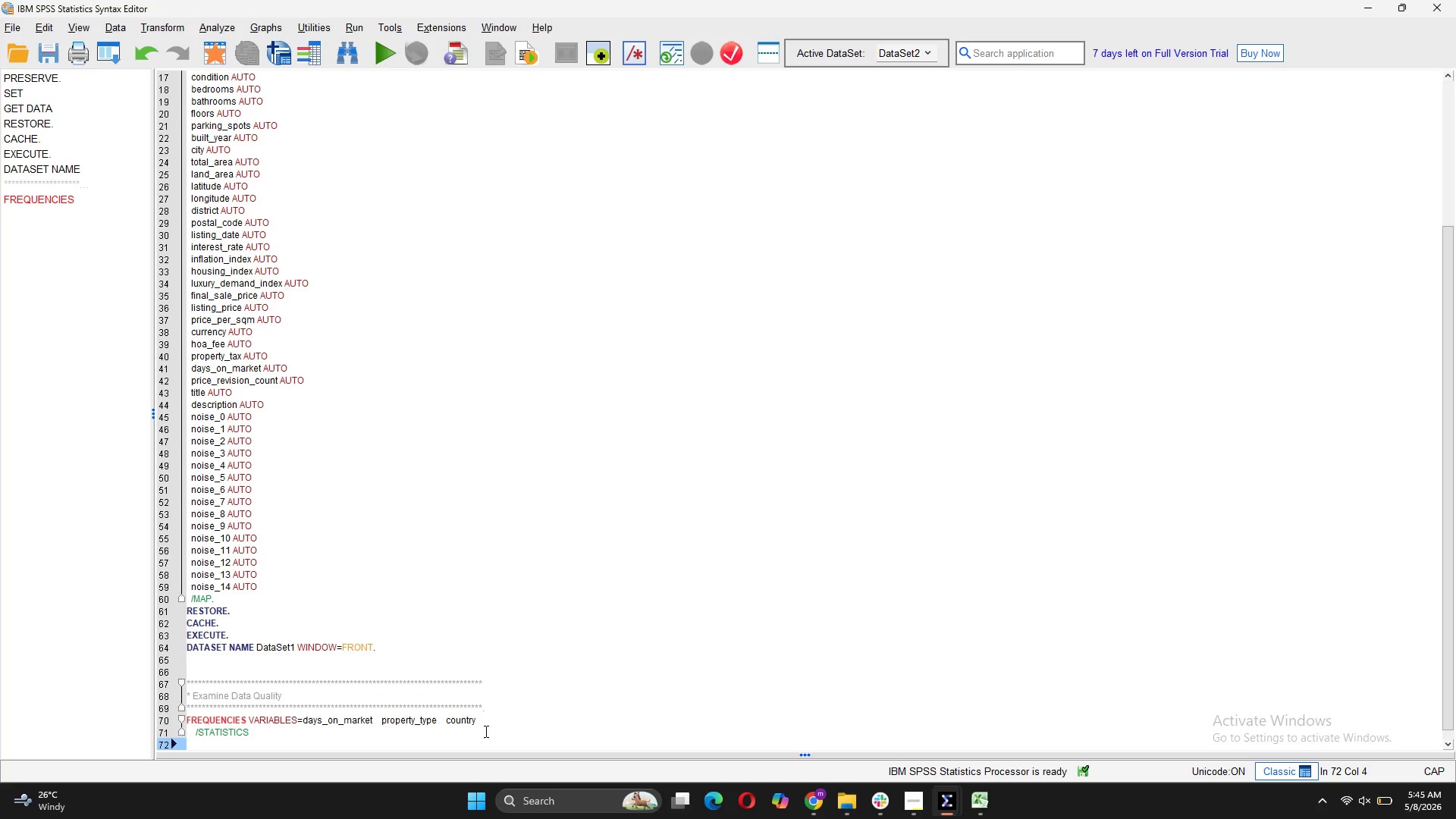 
type(/HISTOGRAM/)
key(Backspace)
 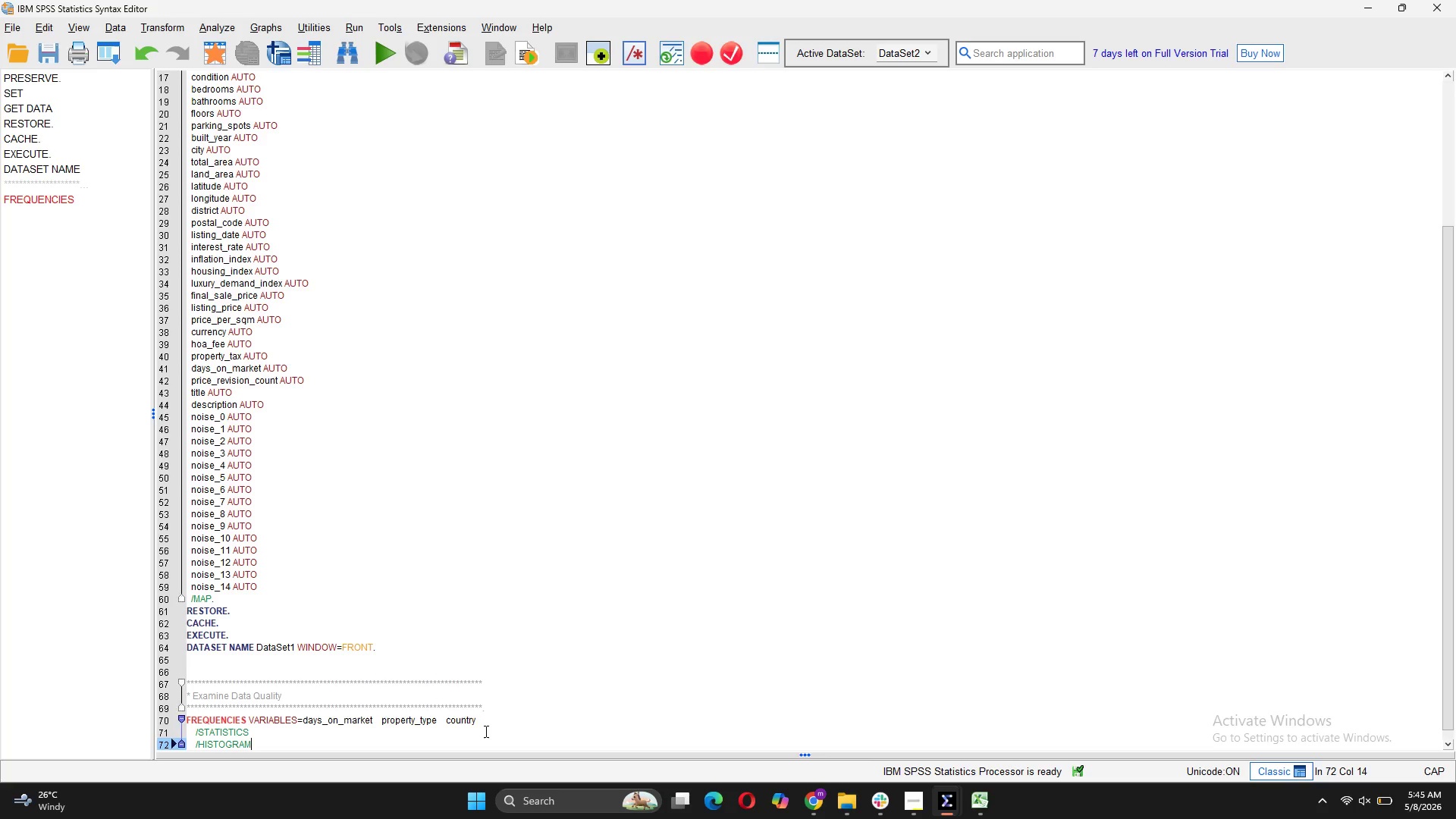 
key(Enter)
 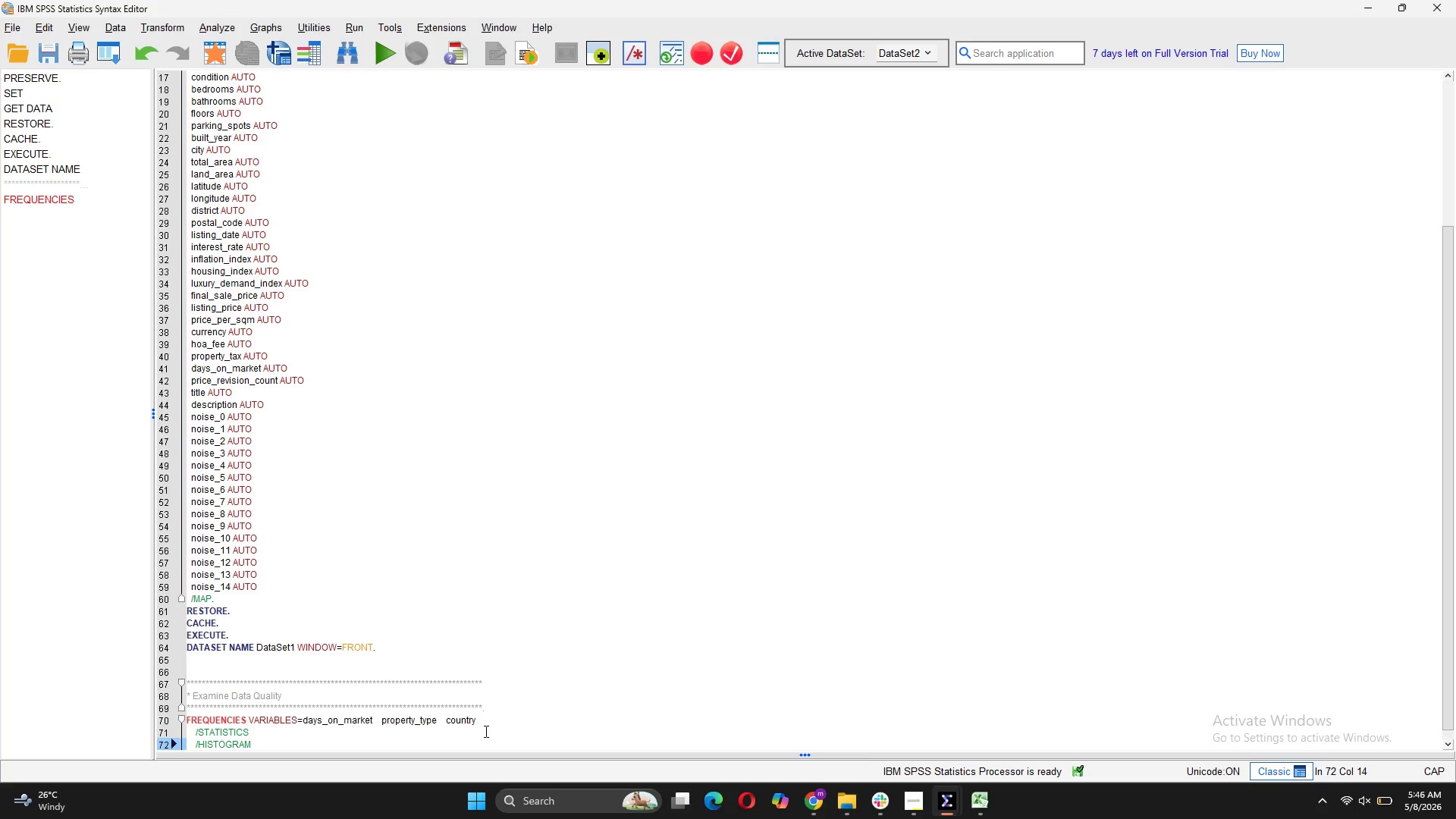 
key(Enter)
 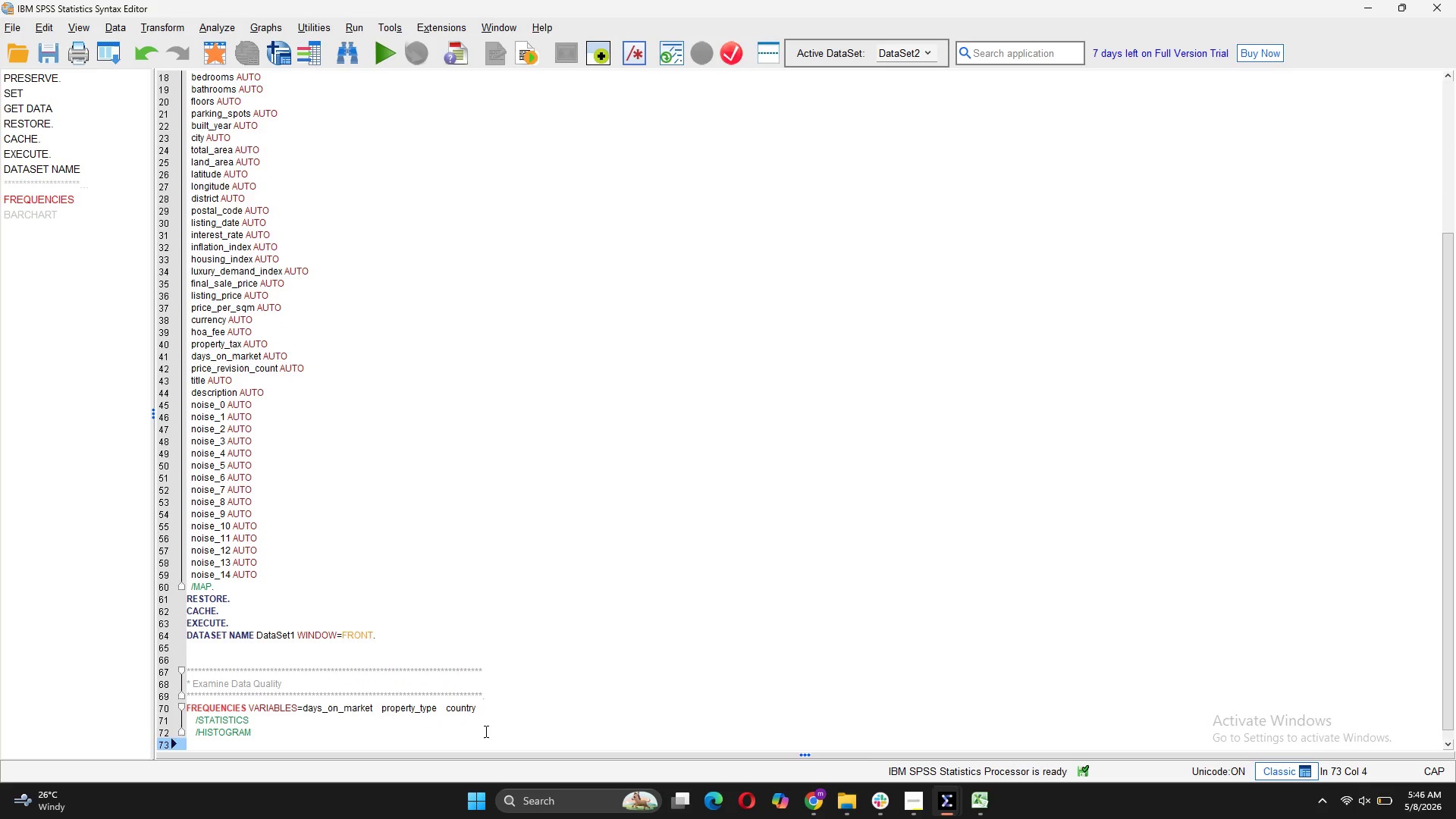 
key(Slash)
 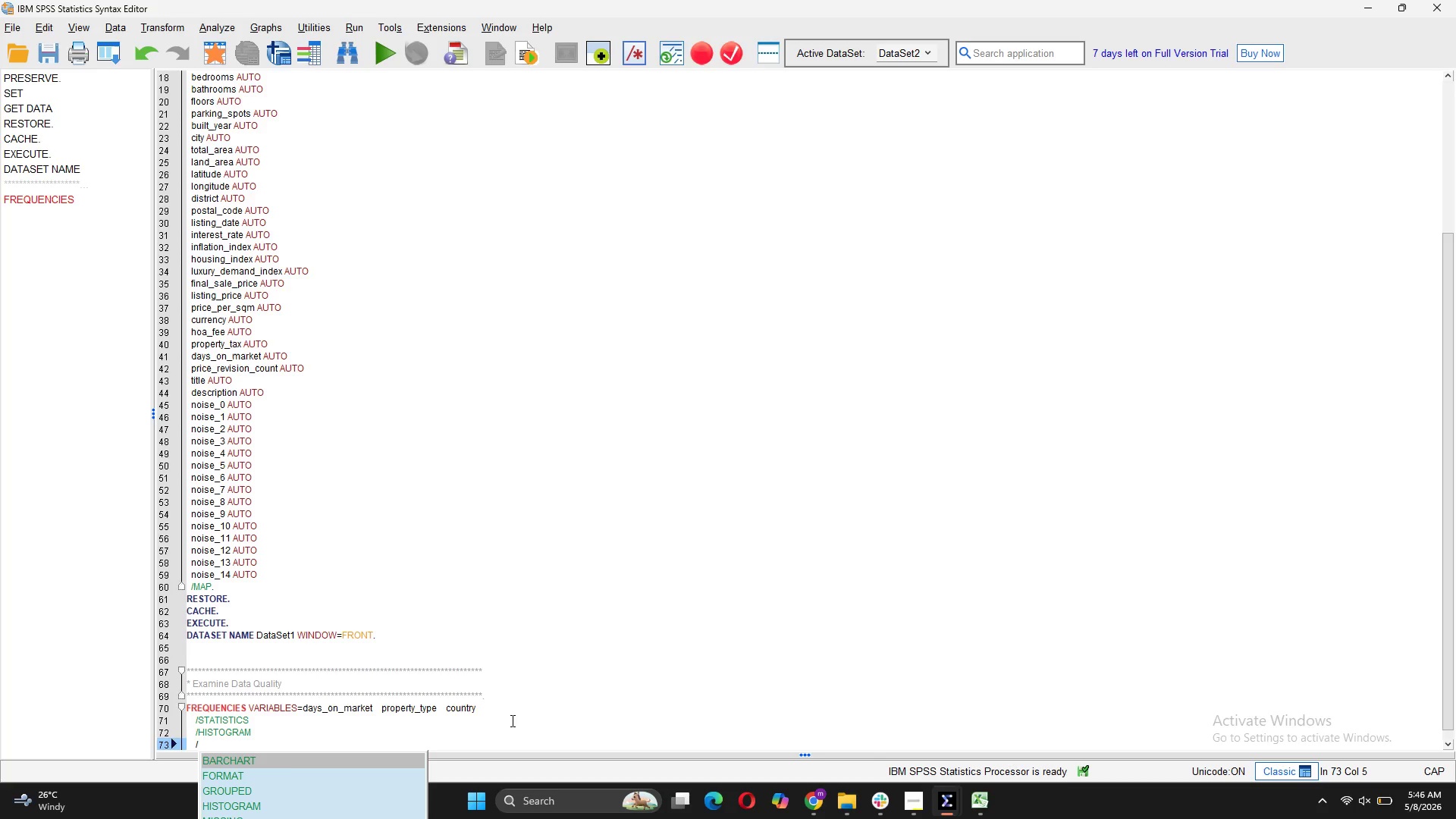 
left_click([254, 724])
 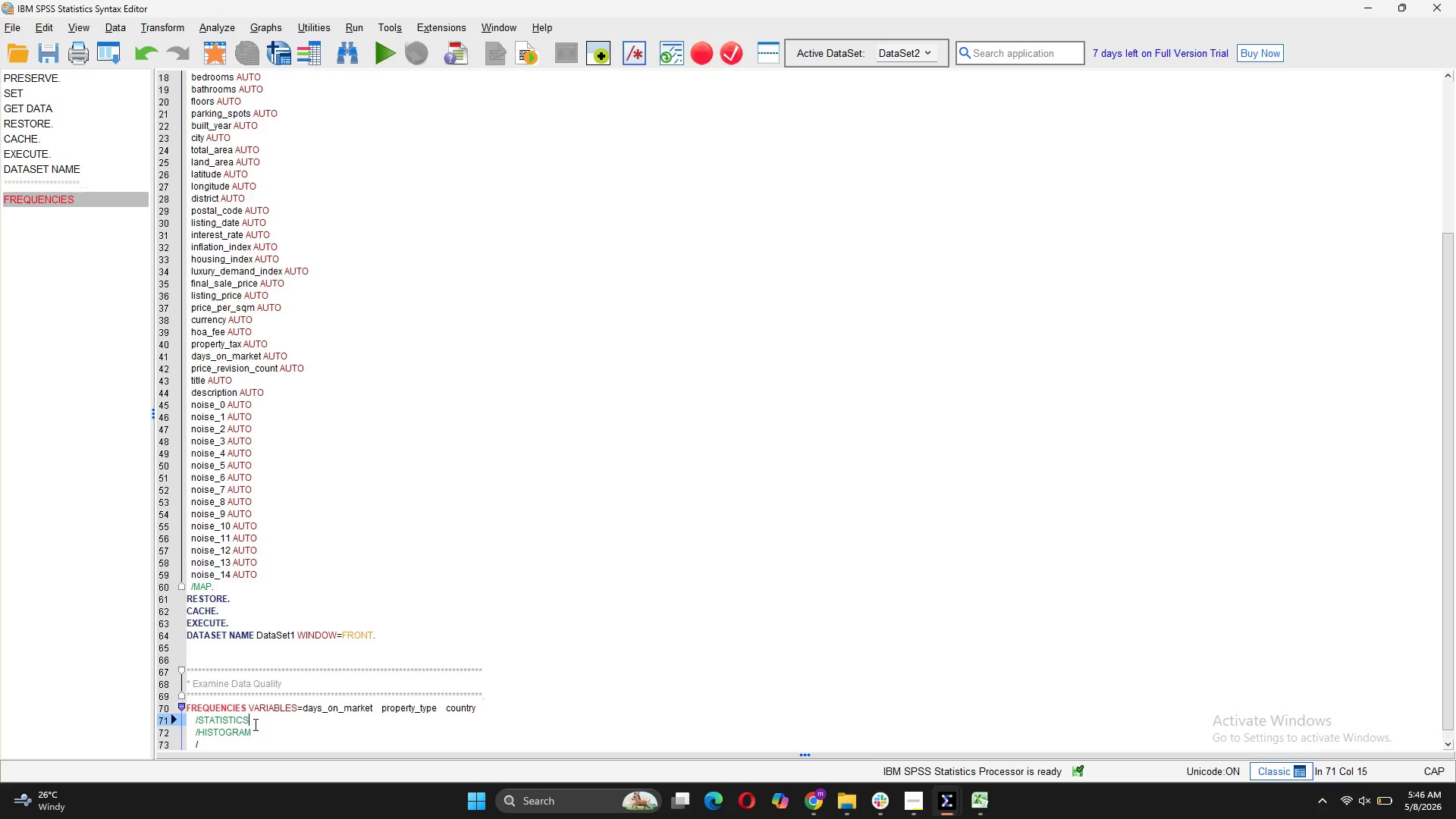 
type(=MEAN)
 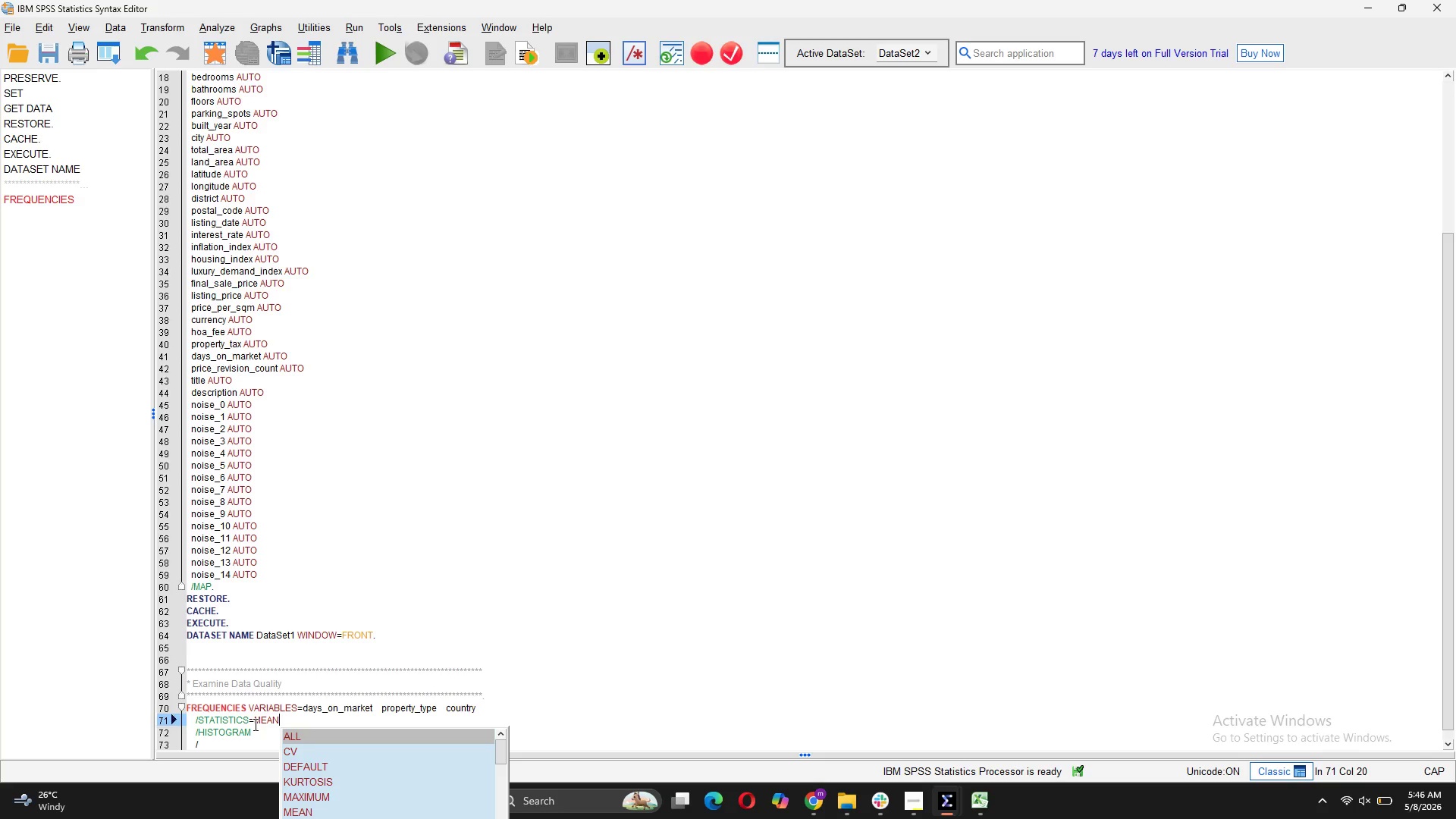 
type( MEDIAN MIN MAX STDDEV)
 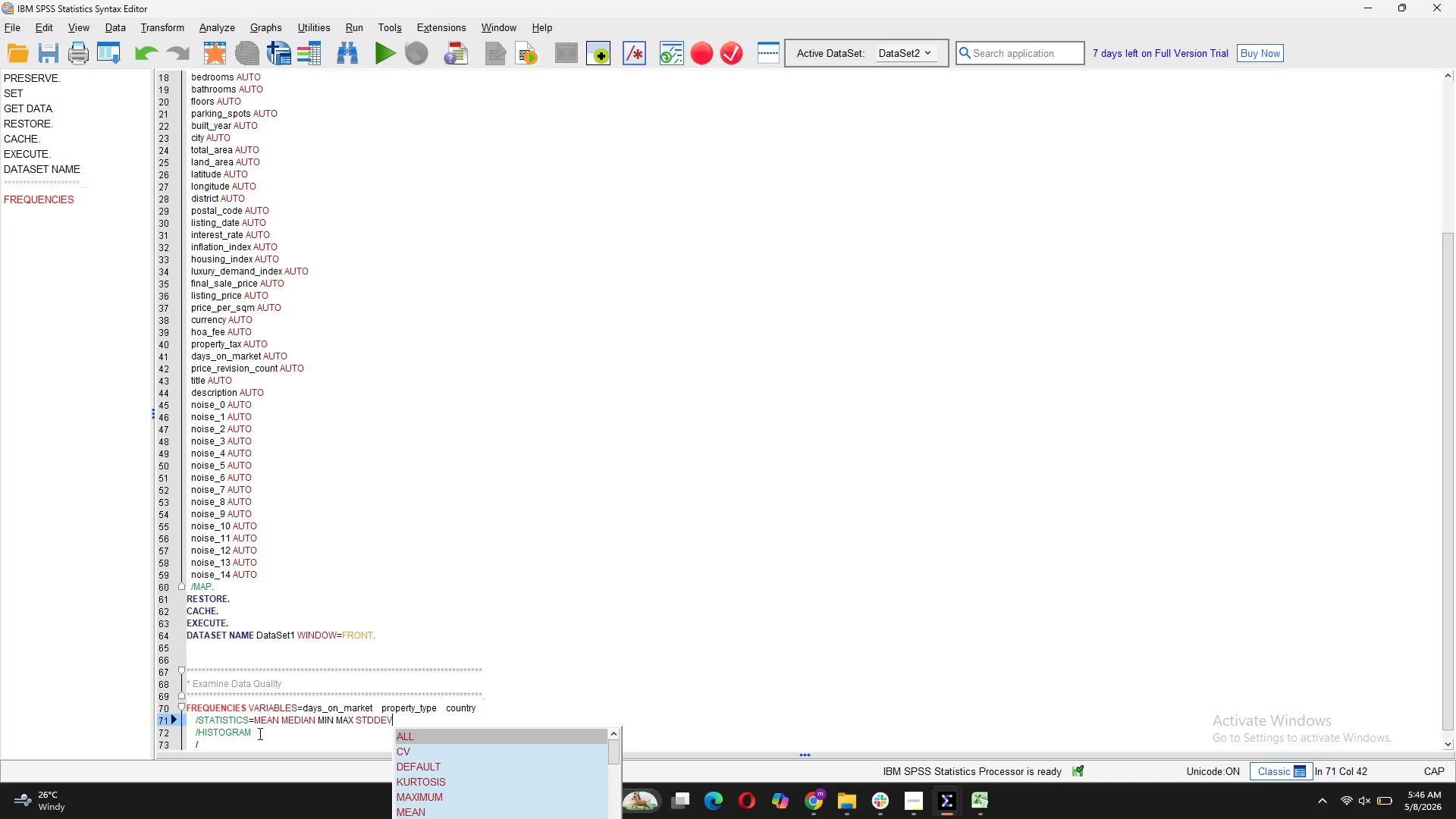 
left_click([259, 733])
 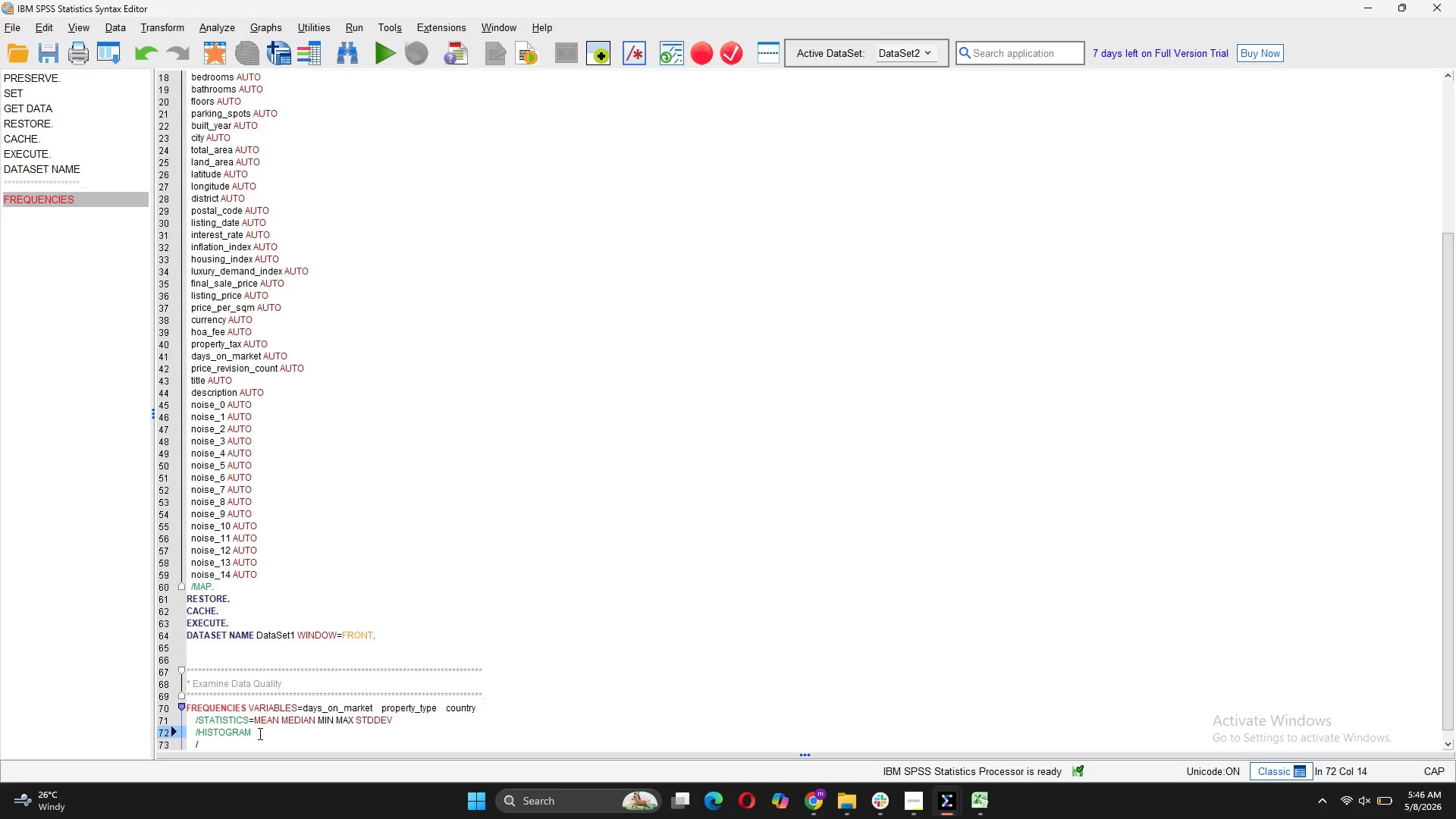 
type(=)
key(Backspace)
type( NORMAL)
 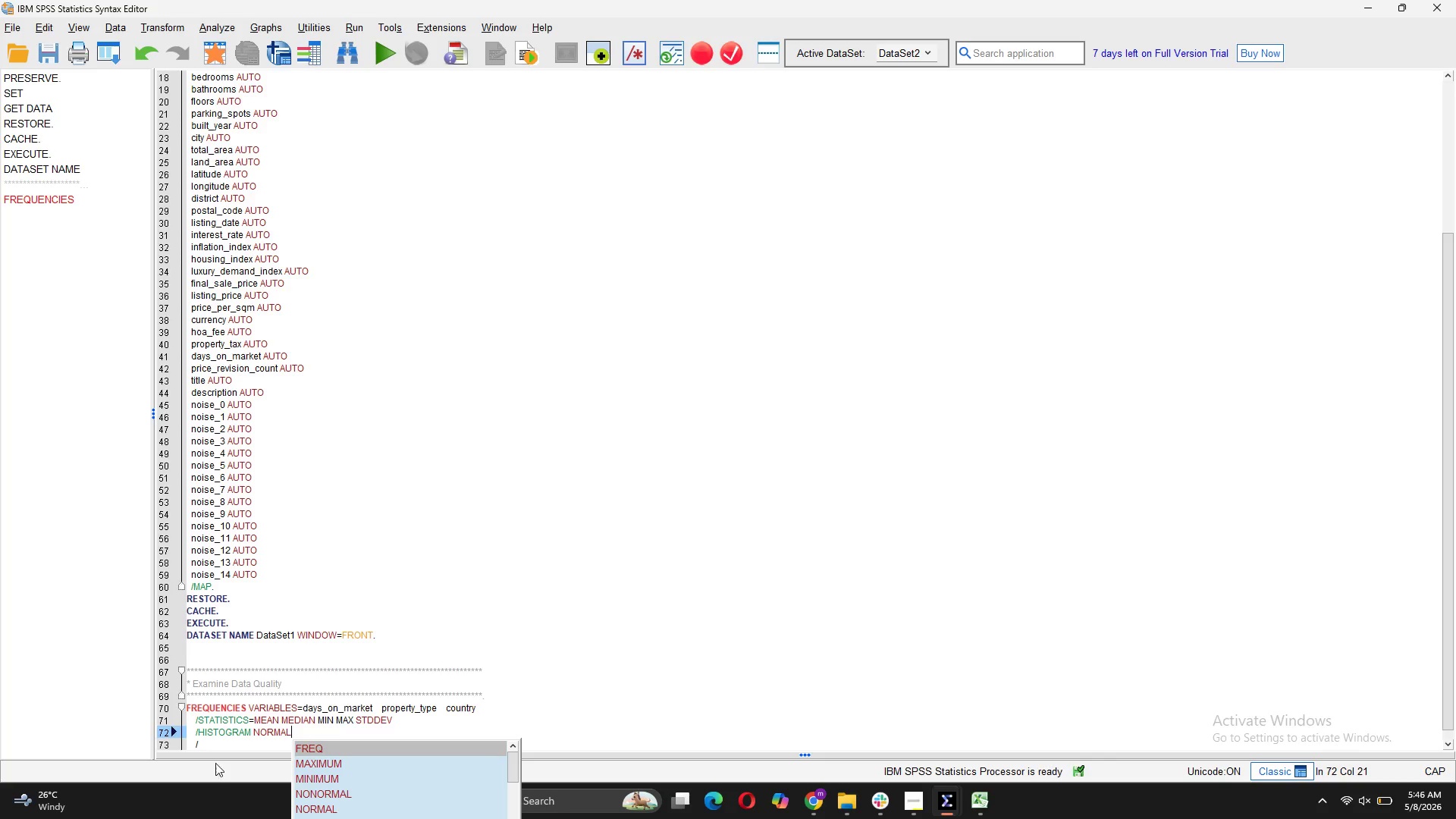 
left_click([202, 745])
 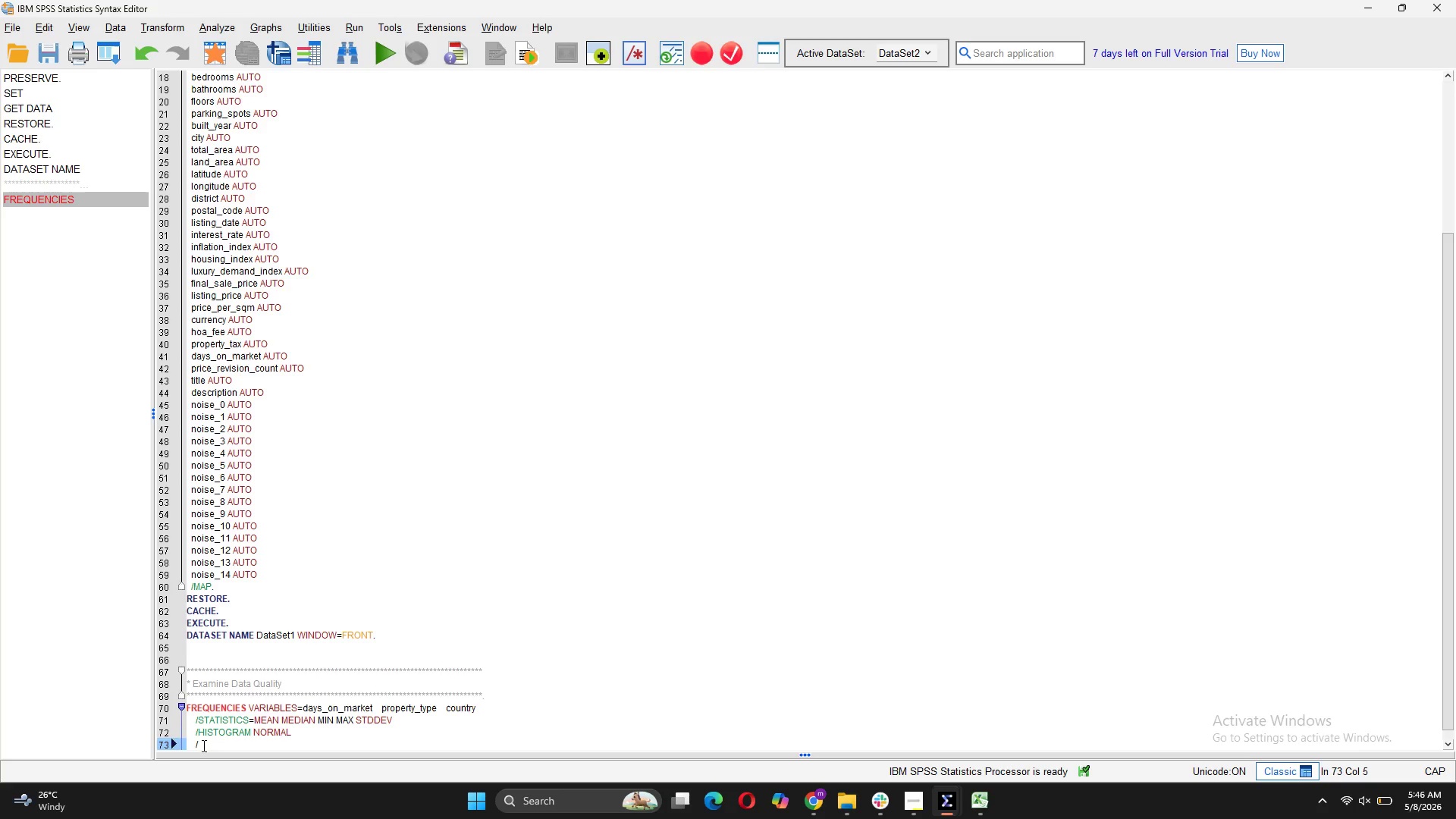 
type(ORDER=ANALYSIS)
 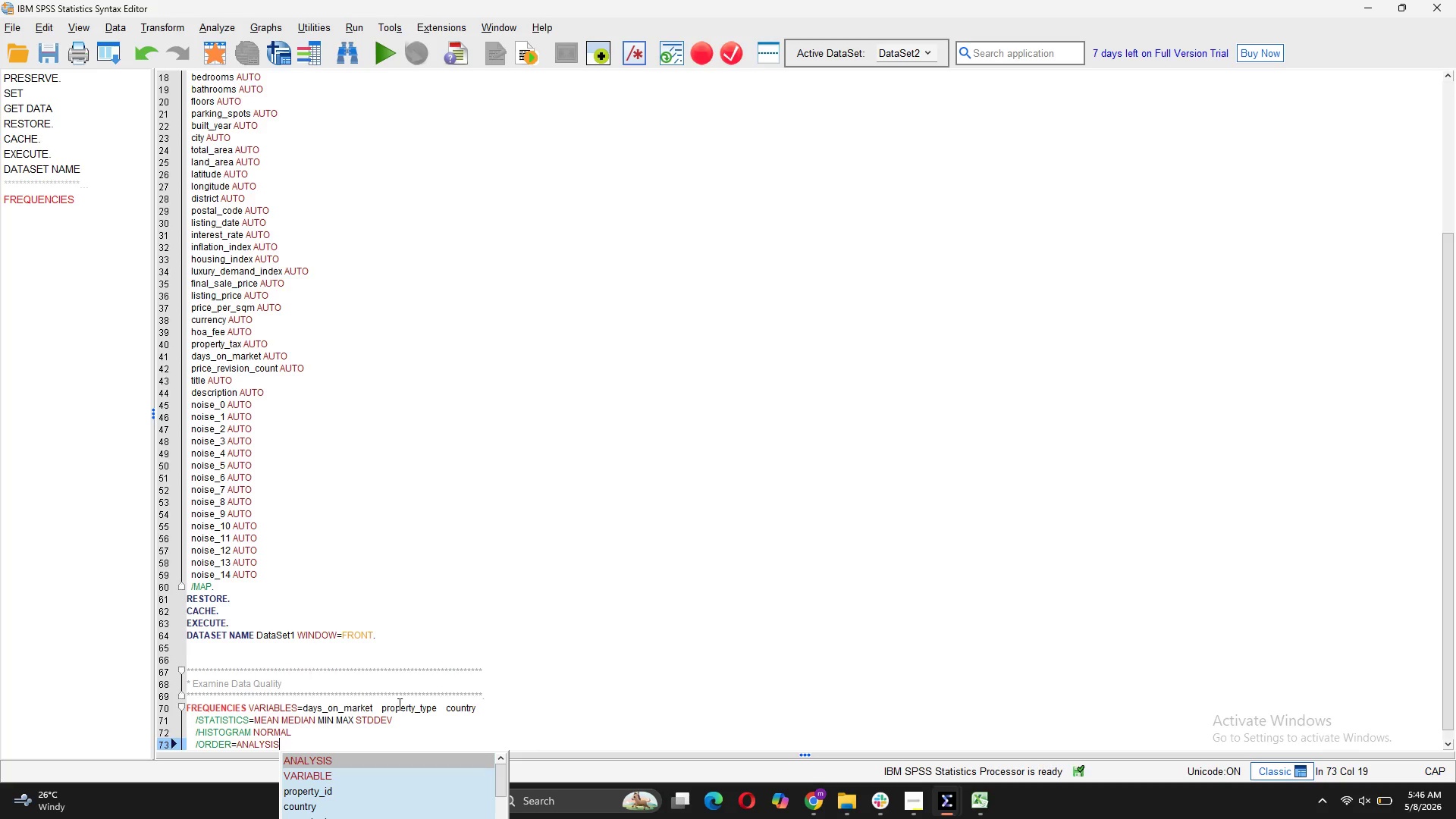 
left_click([396, 723])
 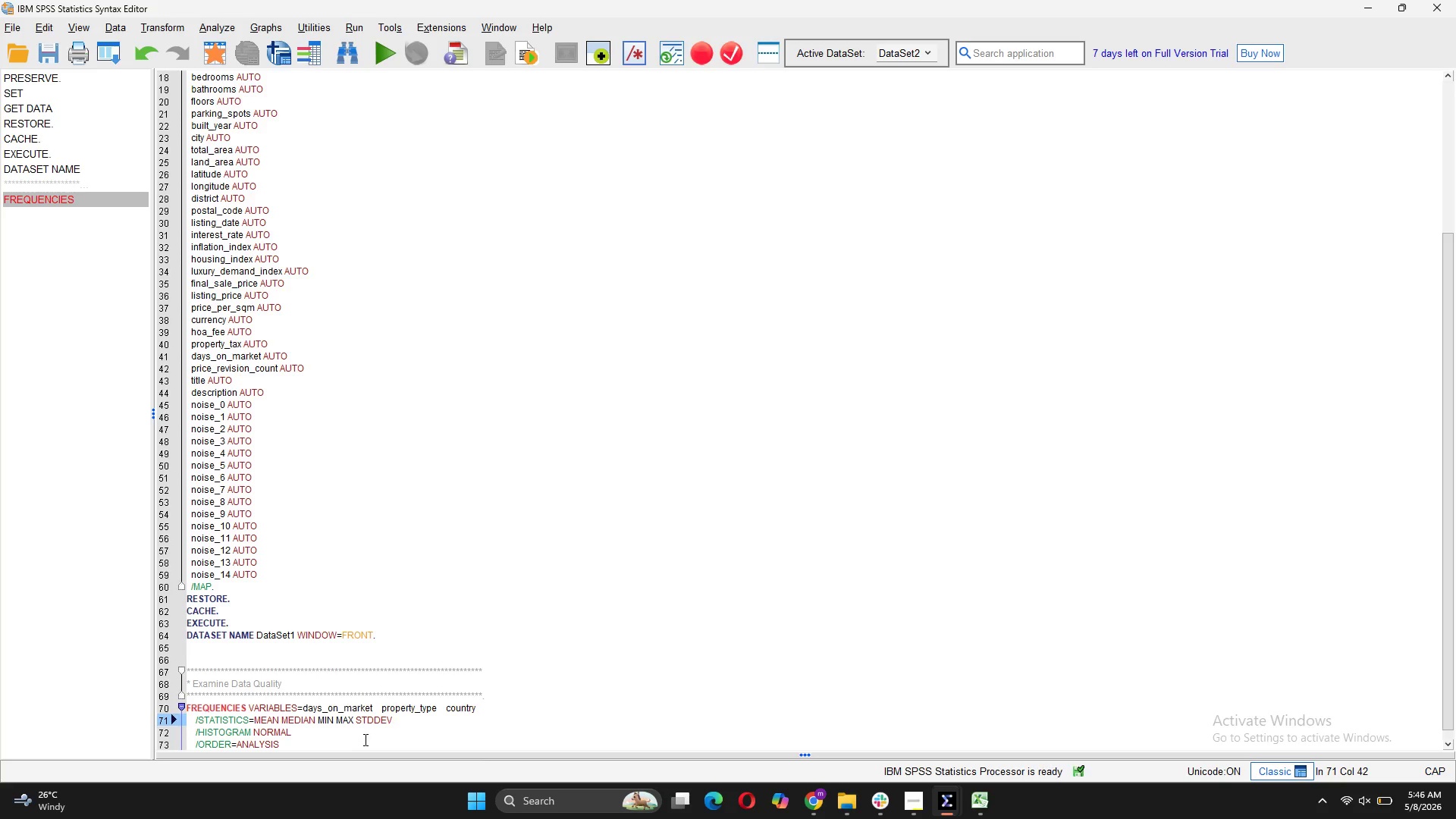 
scroll: coordinate [290, 709], scroll_direction: down, amount: 6.0
 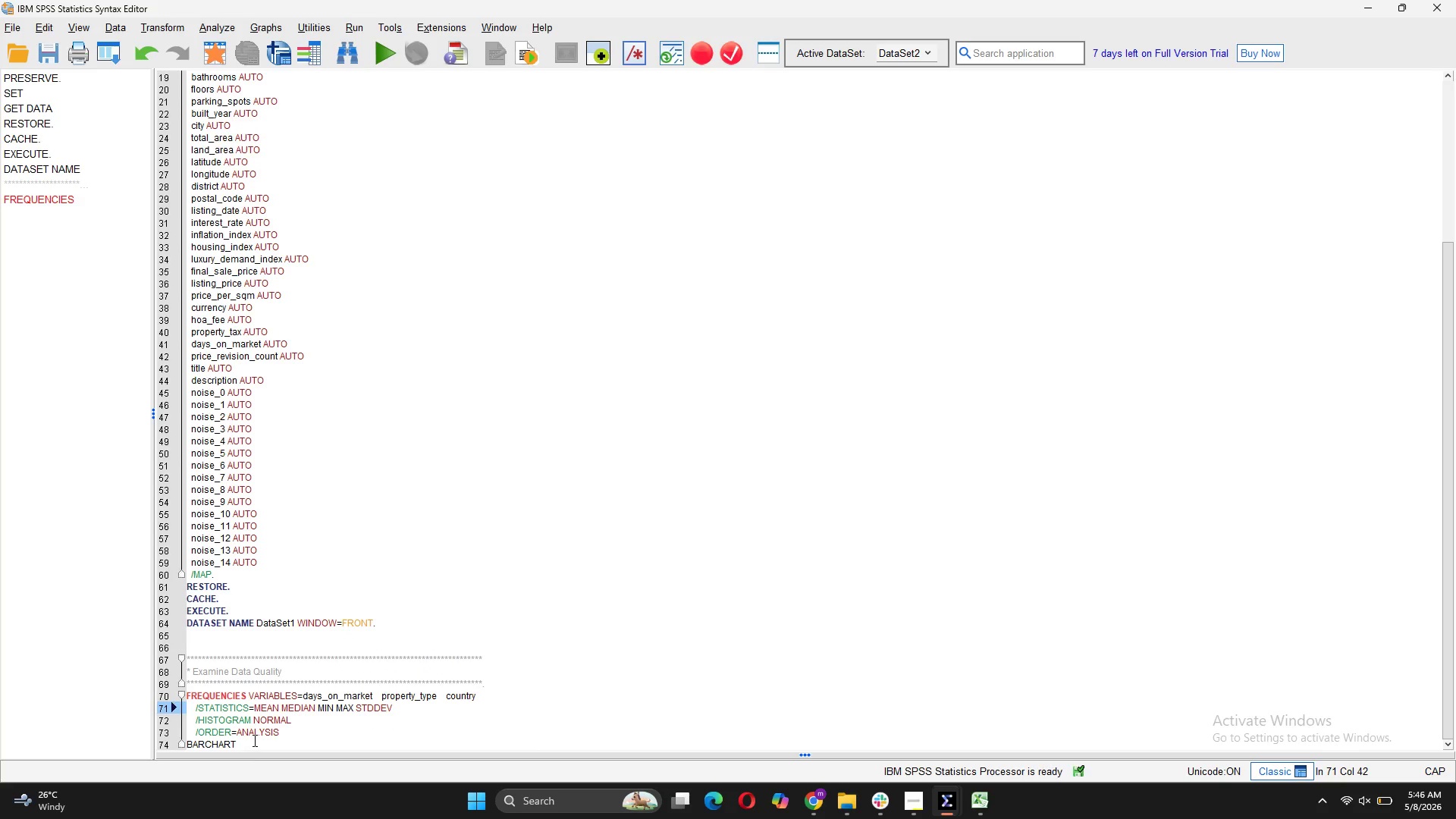 
left_click_drag(start_coordinate=[256, 743], to_coordinate=[168, 744])
 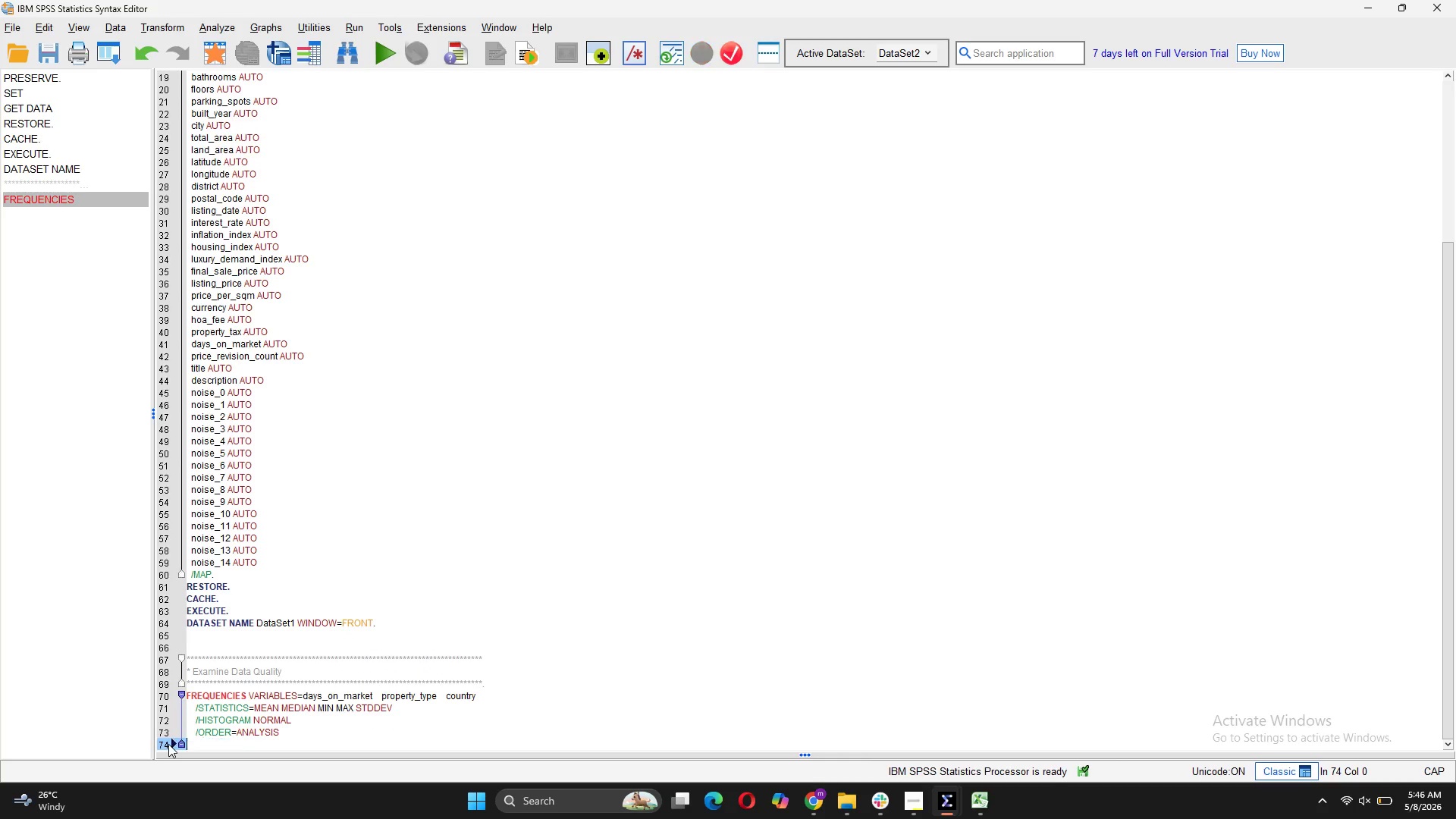 
key(Backspace)
 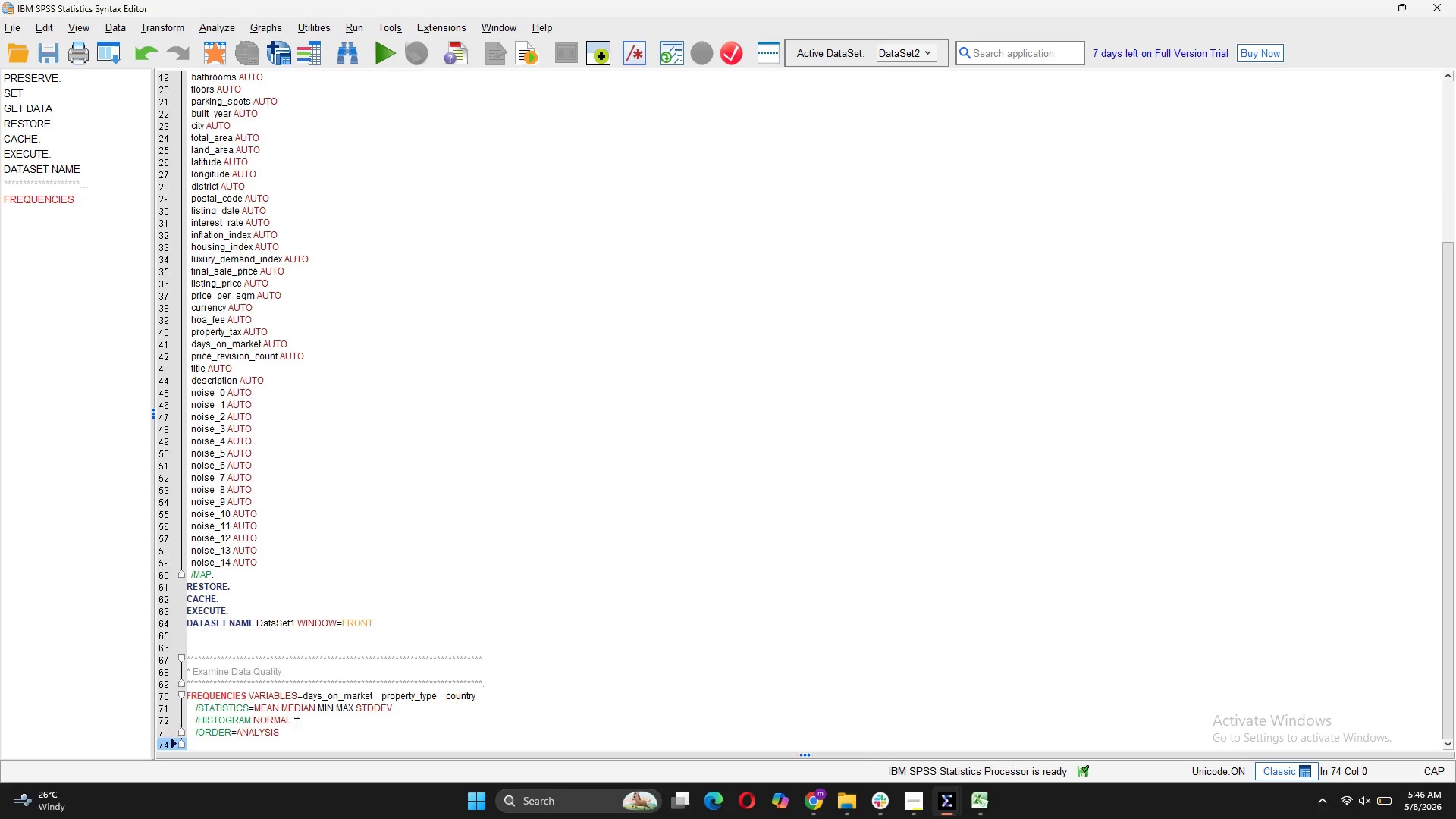 
left_click_drag(start_coordinate=[290, 730], to_coordinate=[190, 661])
 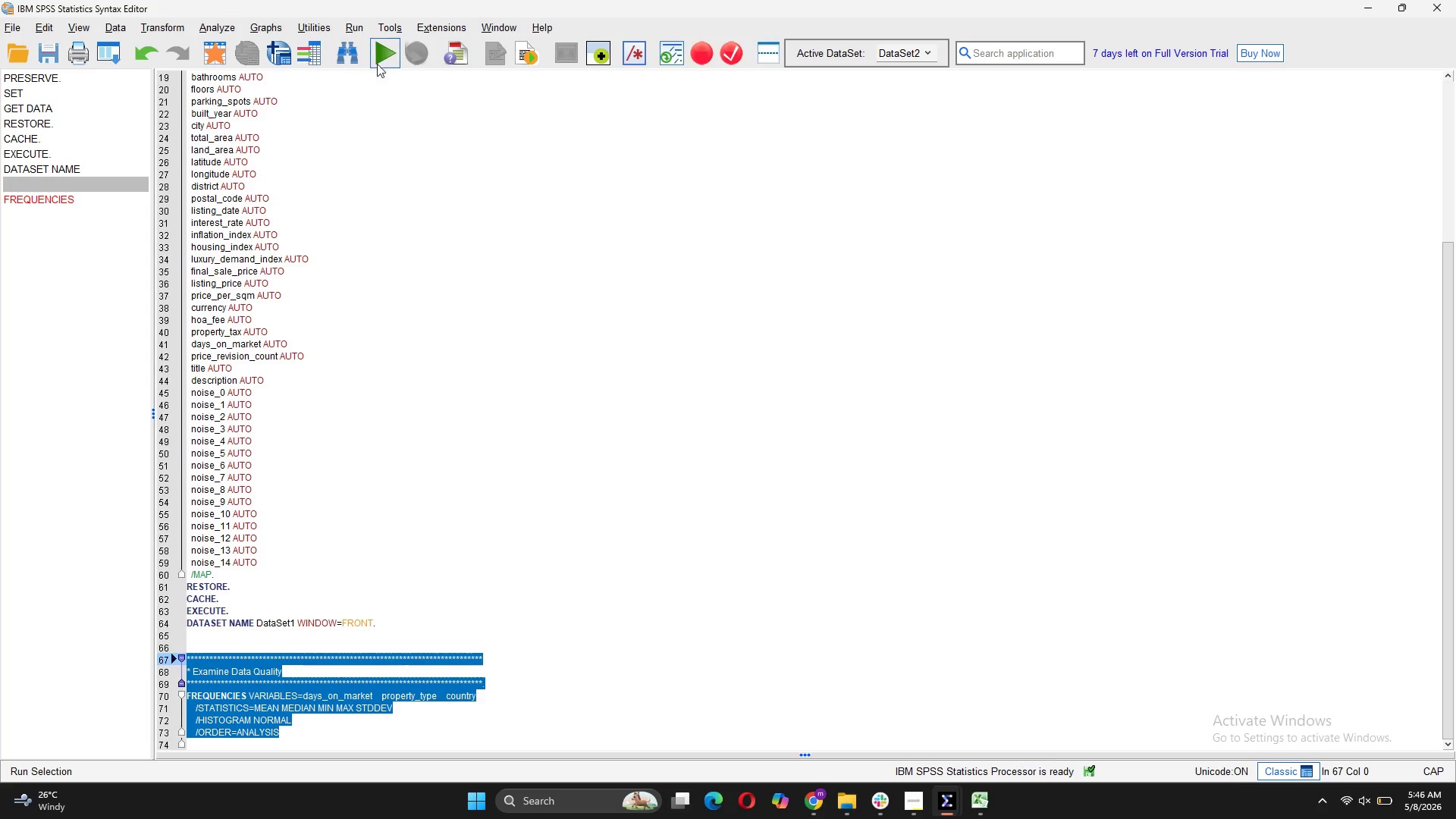 
left_click([375, 53])
 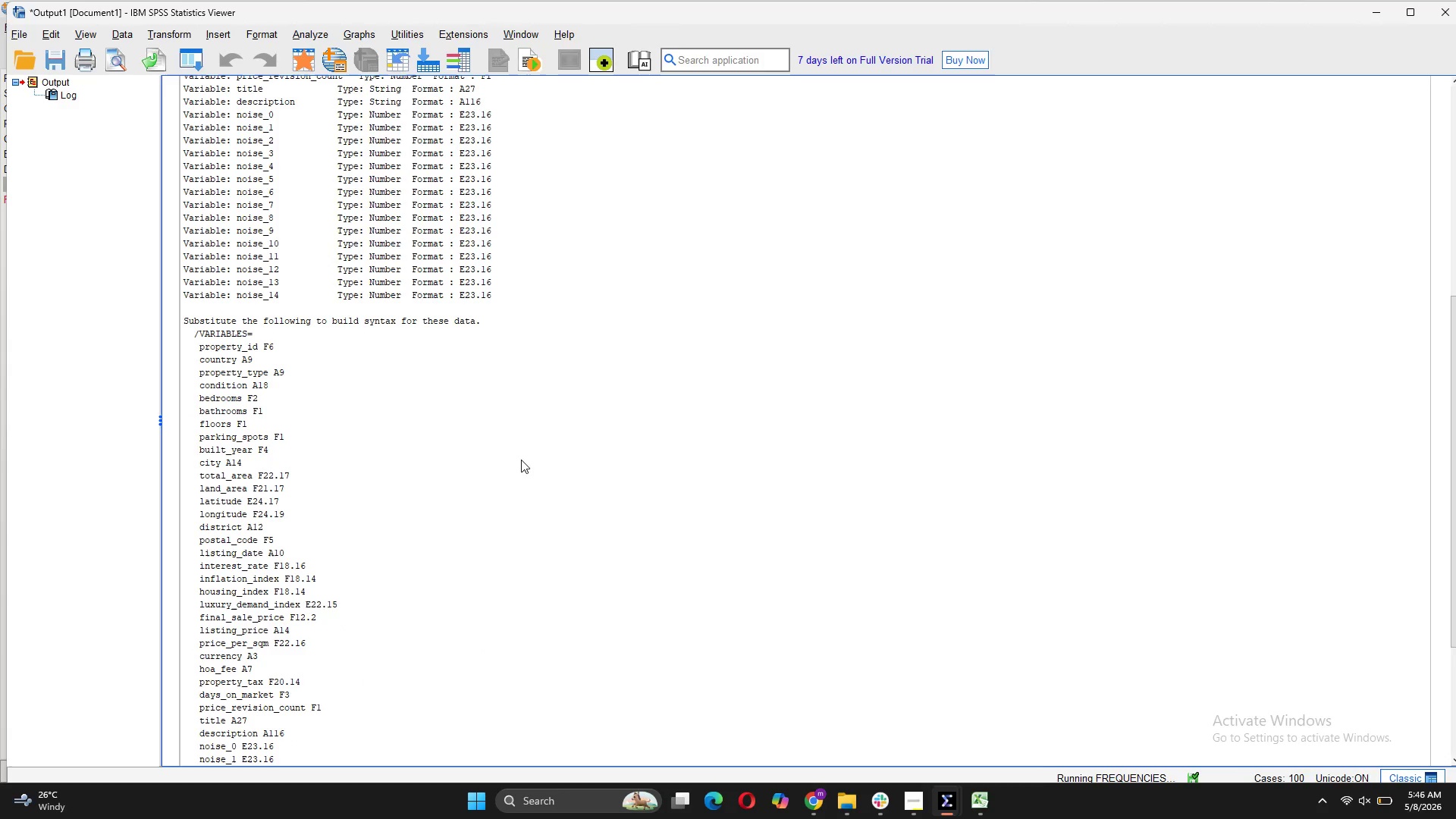 
scroll: coordinate [531, 496], scroll_direction: down, amount: 11.0
 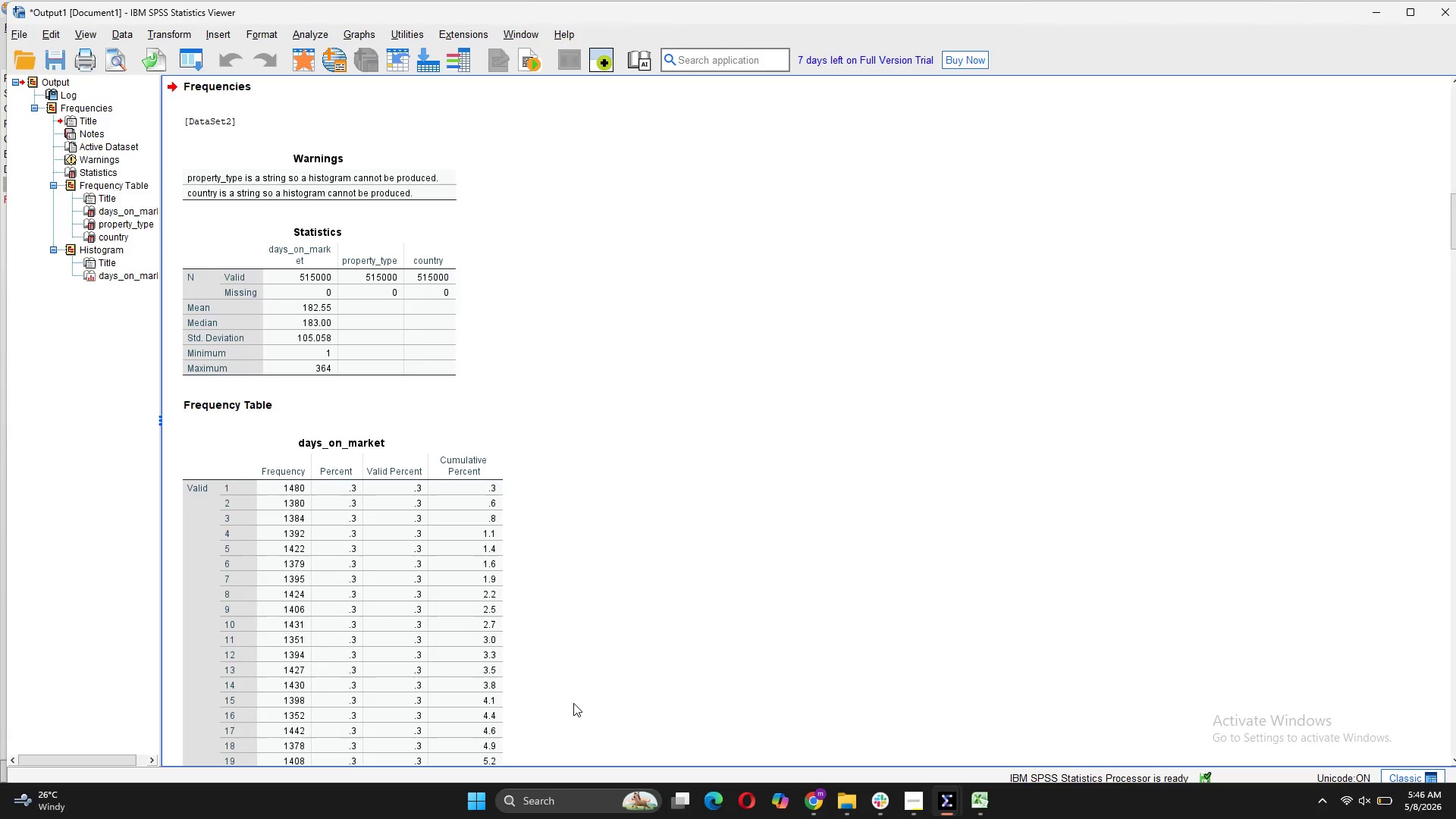 
scroll: coordinate [579, 663], scroll_direction: up, amount: 4.0
 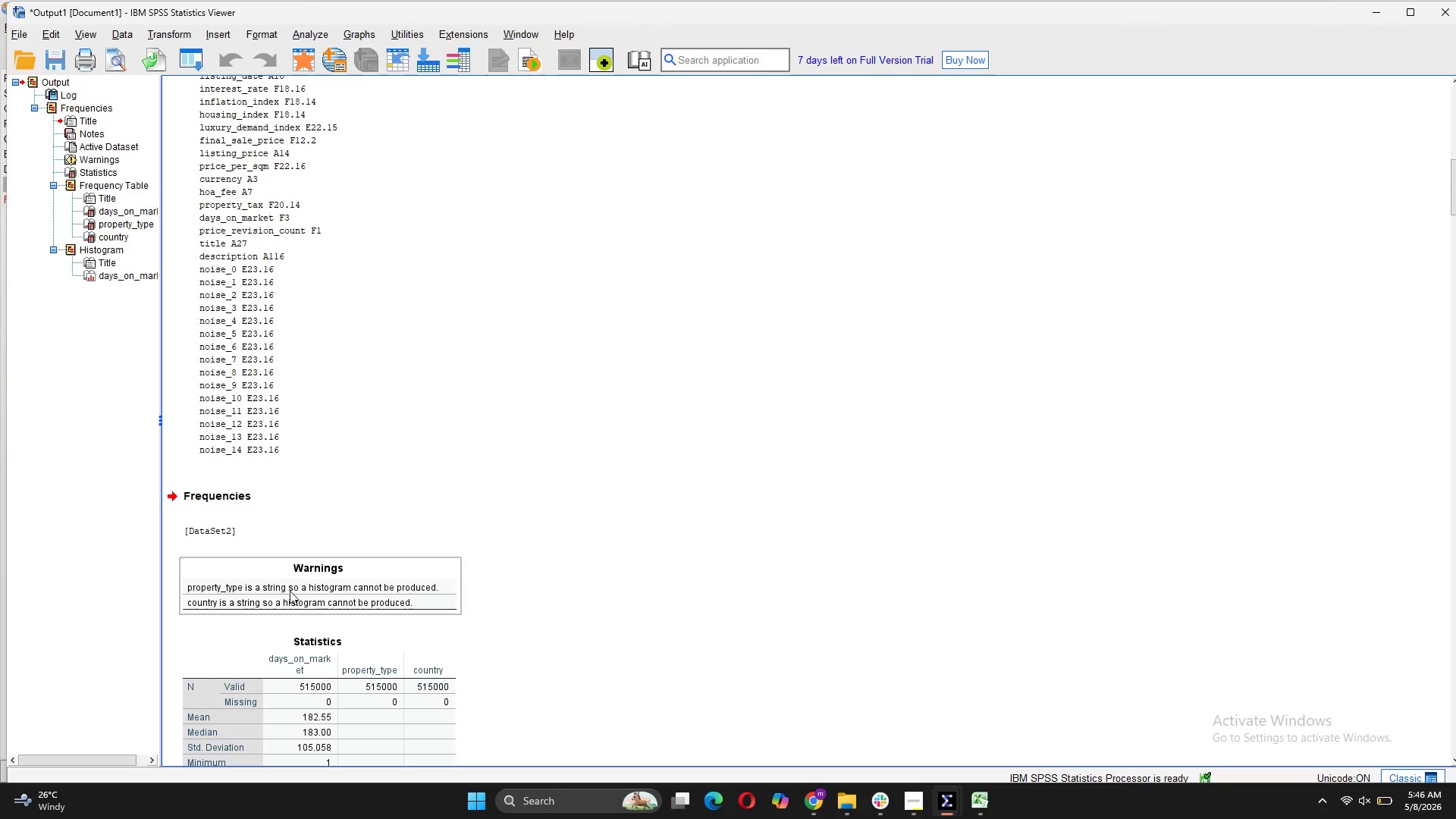 
mouse_move([448, 607])
 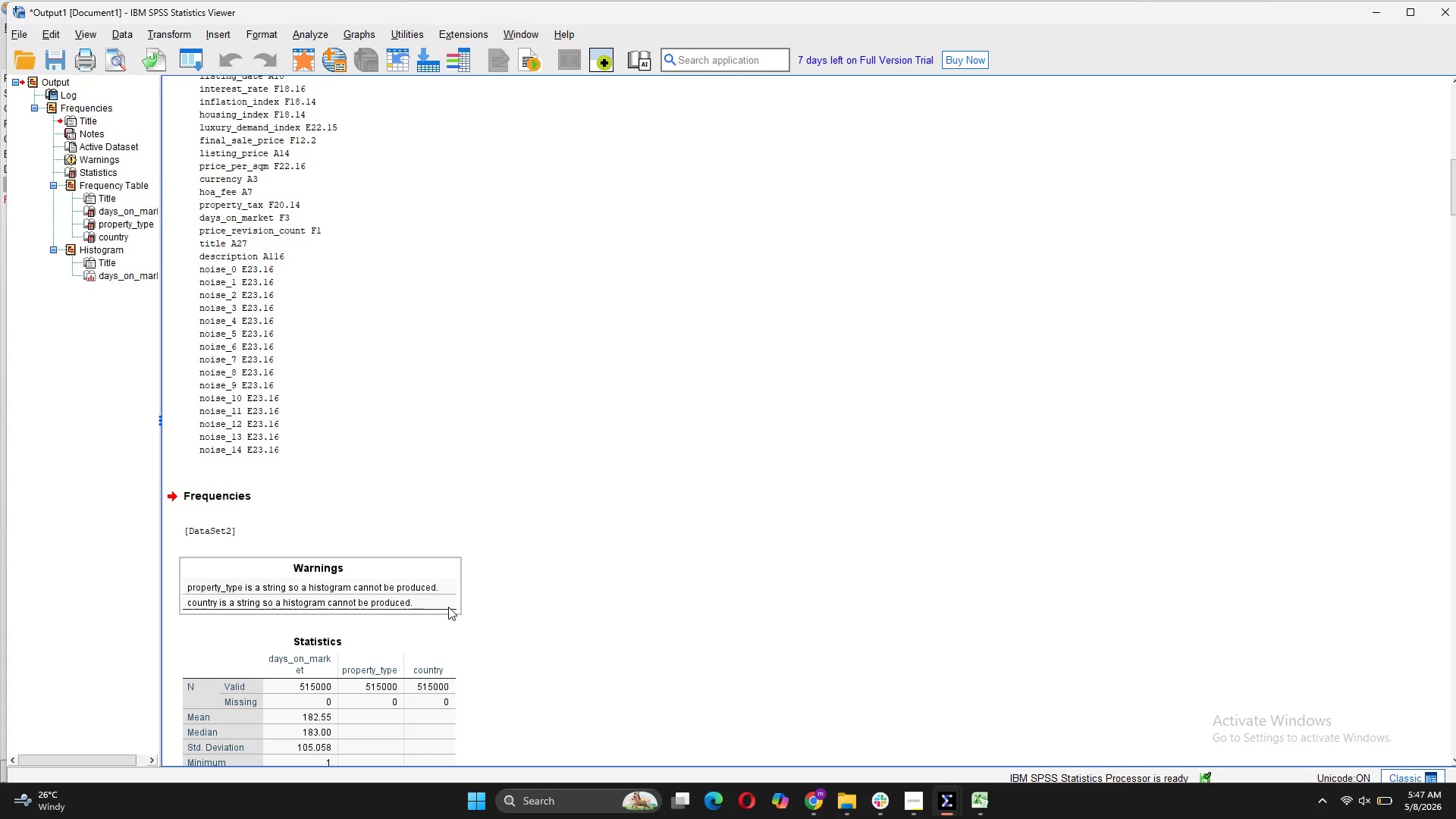 
wait(7.0)
 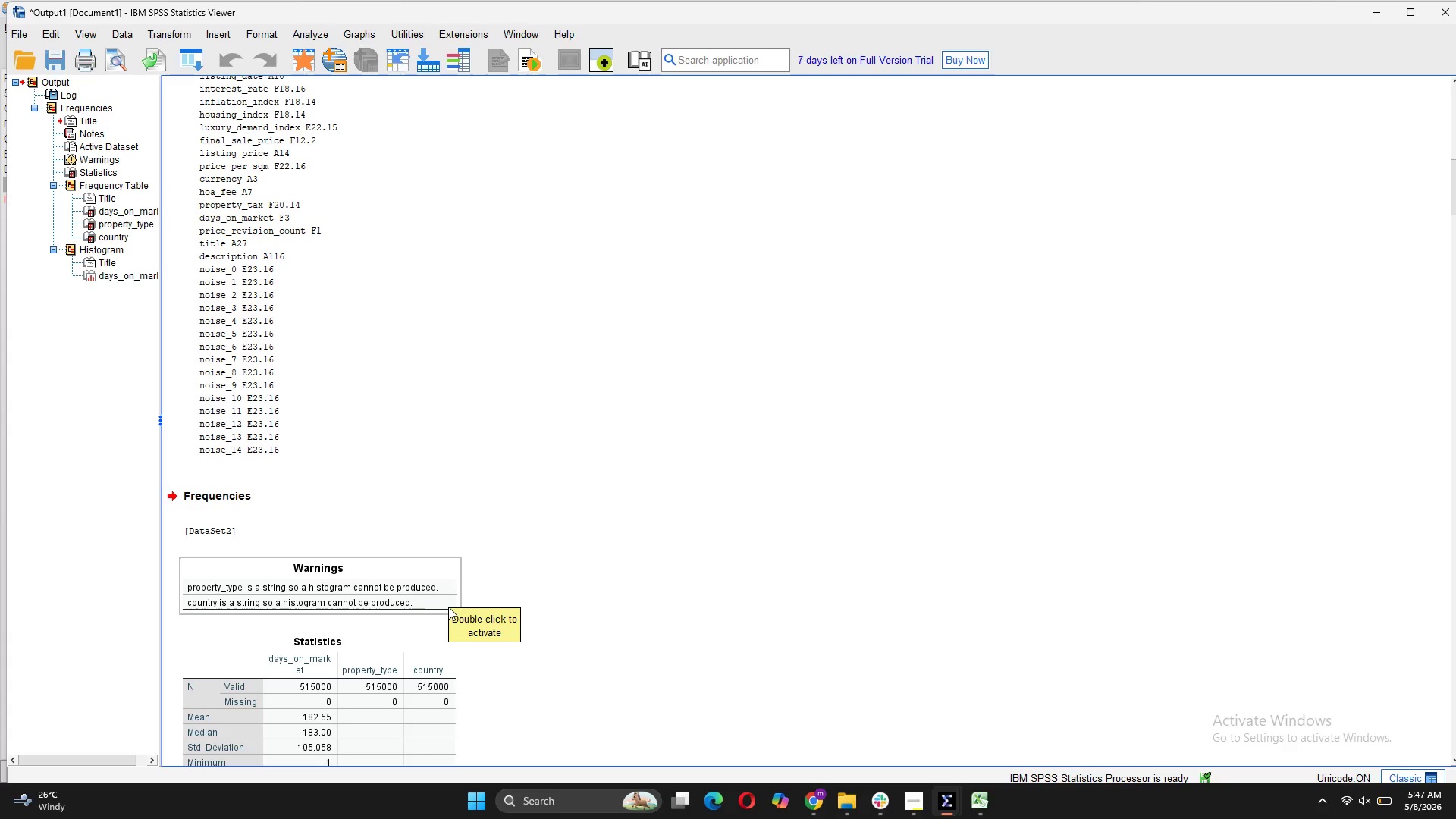 
scroll: coordinate [448, 607], scroll_direction: down, amount: 4.0
 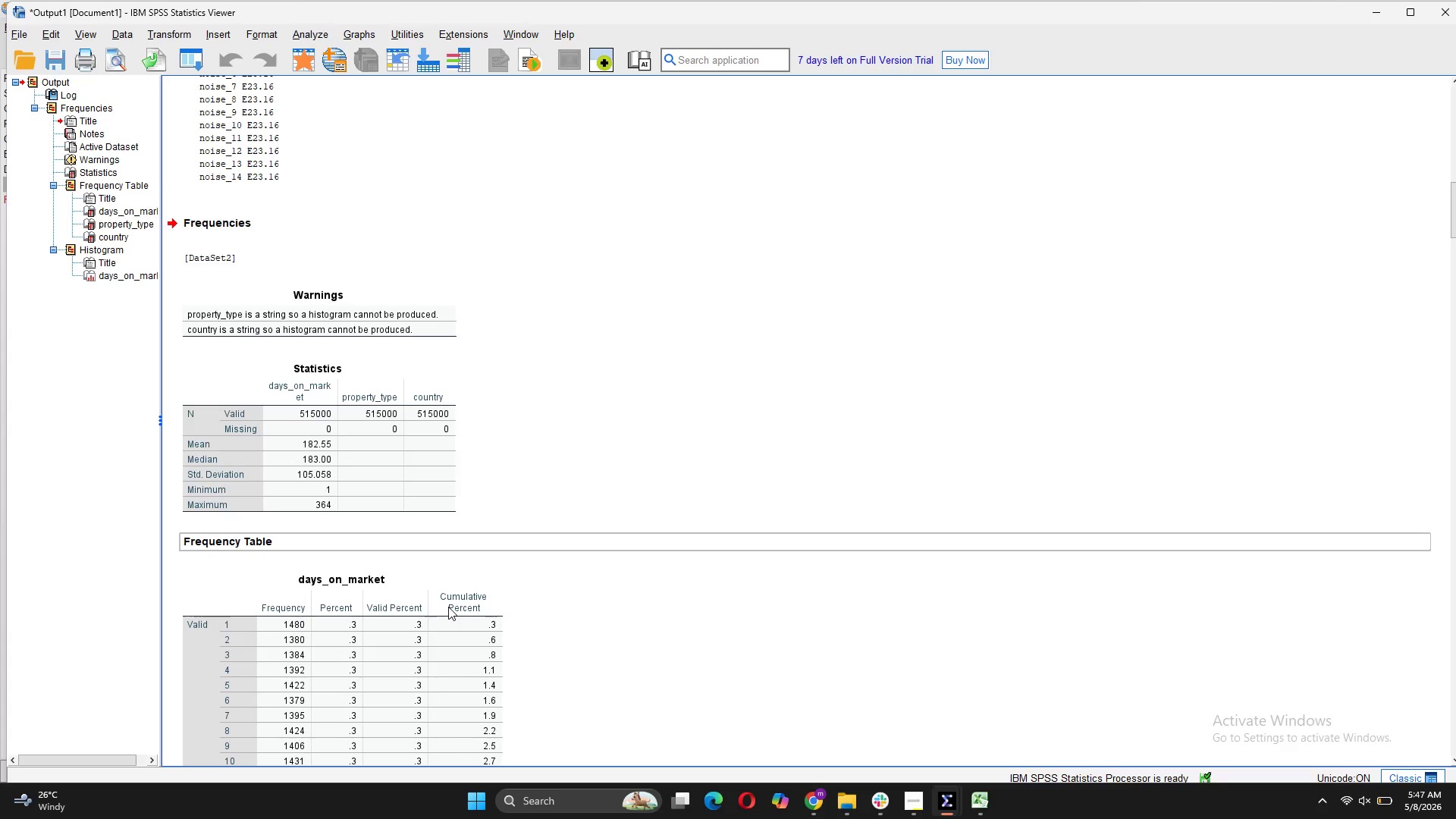 
wait(10.45)
 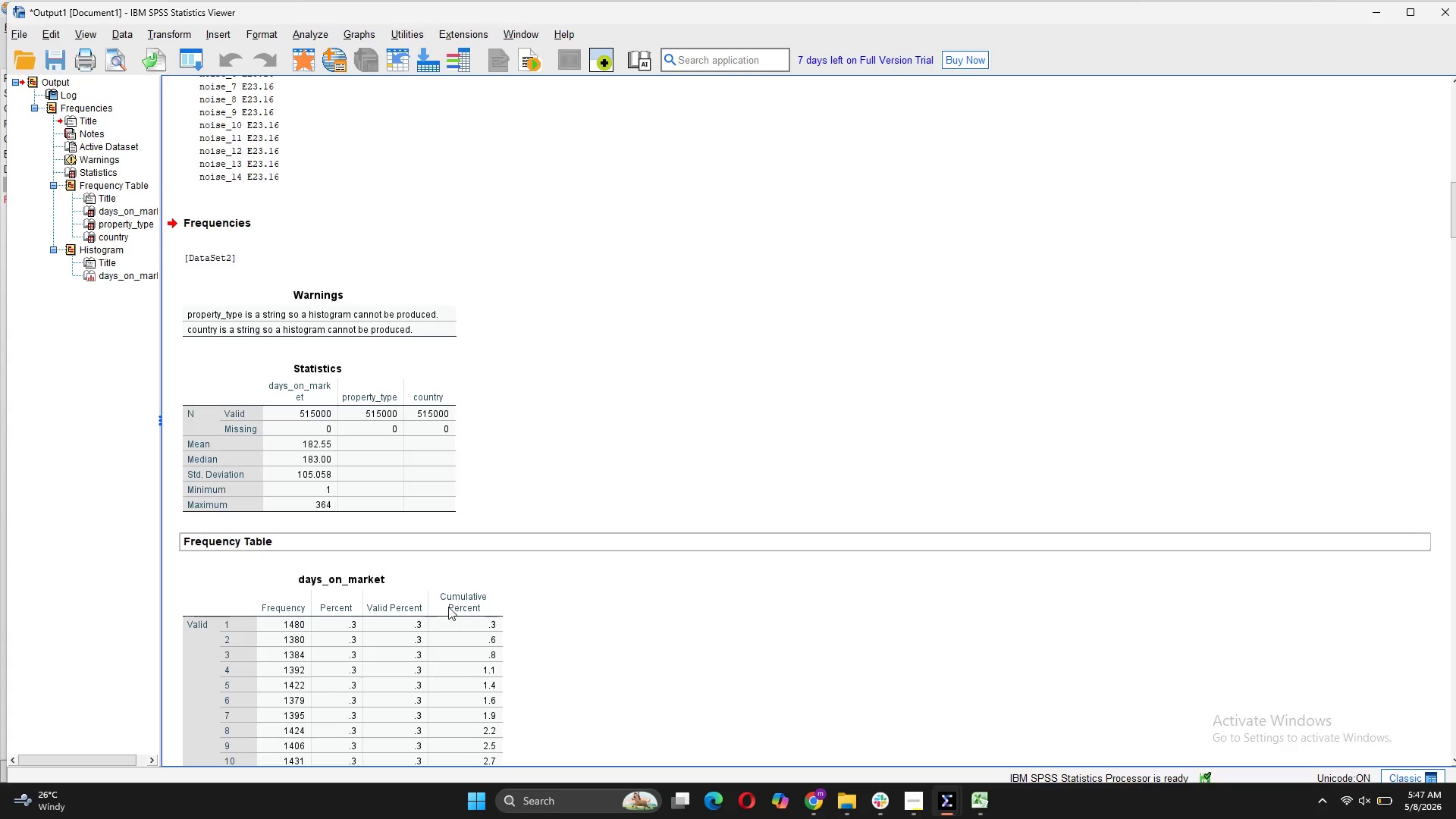 
mouse_move([403, 622])
 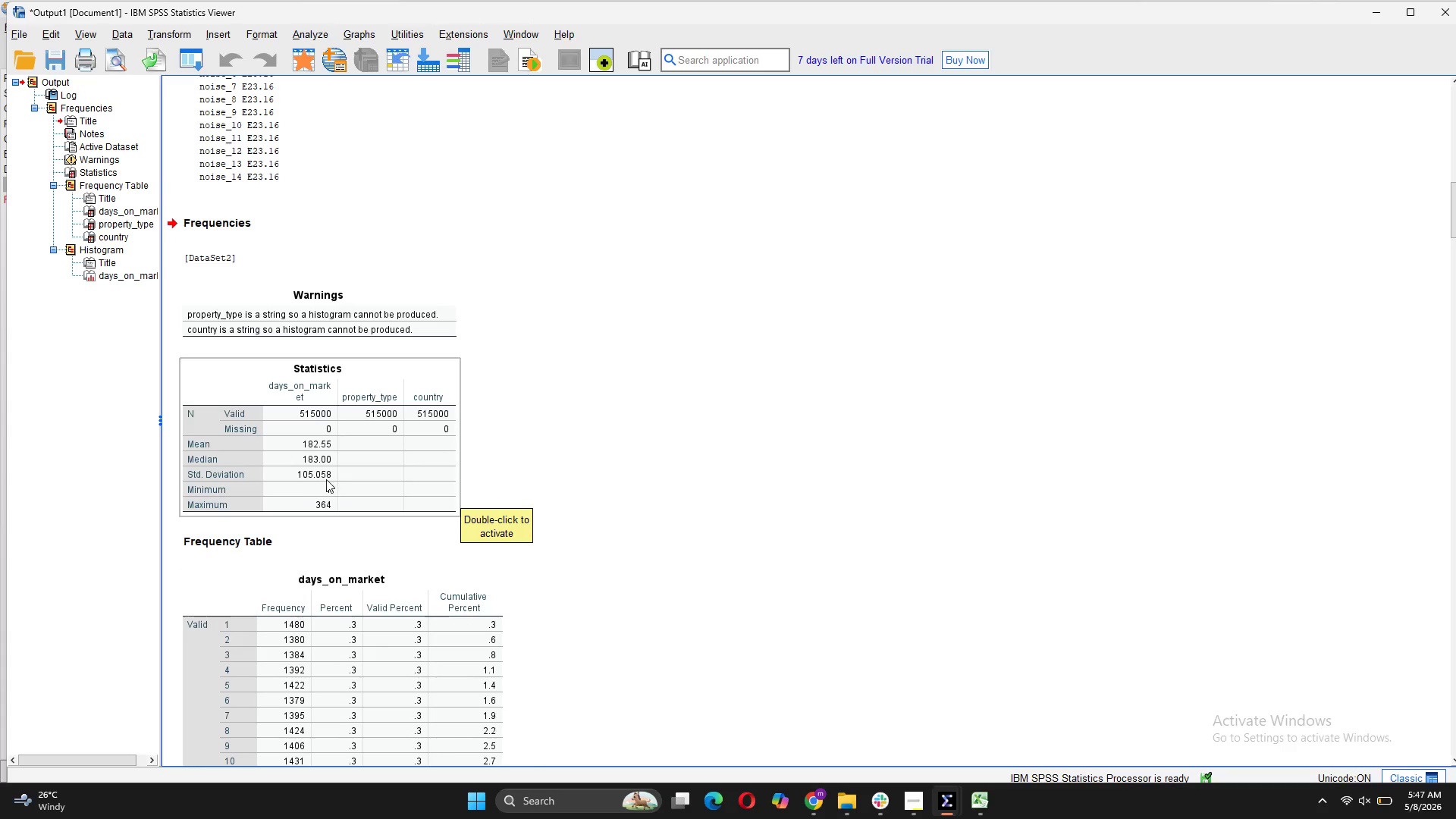 
wait(12.86)
 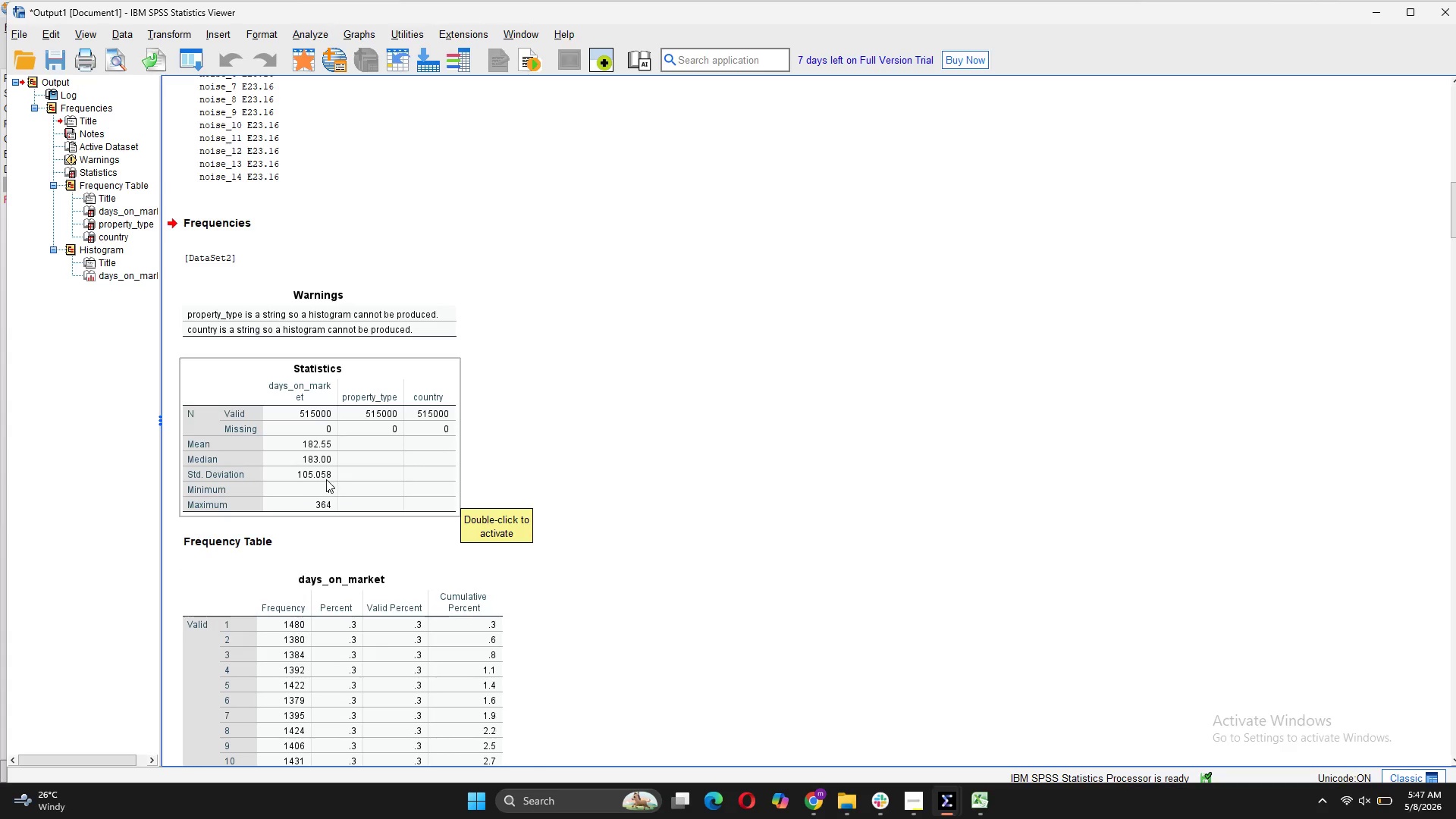 
scroll: coordinate [347, 482], scroll_direction: down, amount: 2.0
 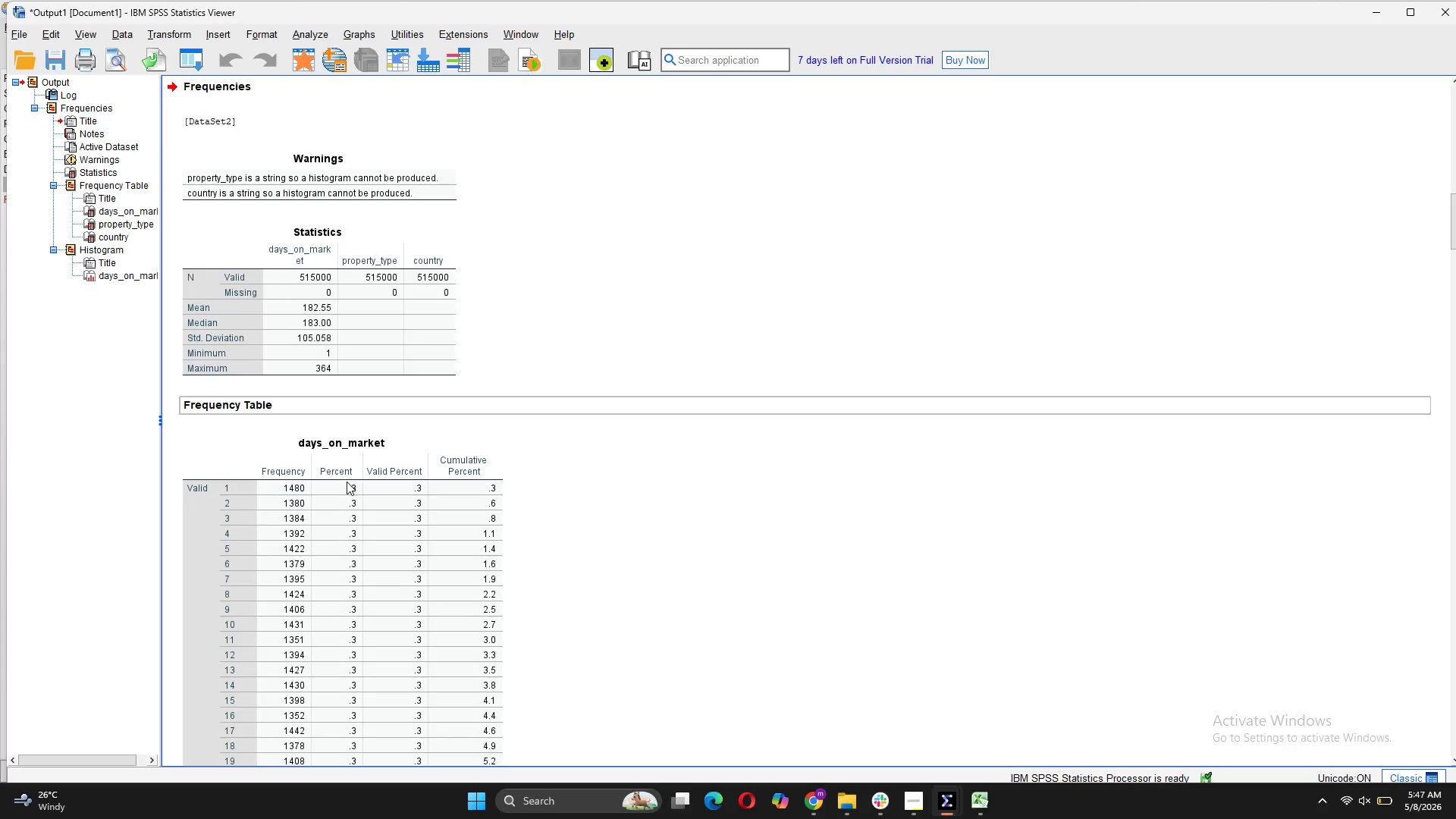 
wait(5.6)
 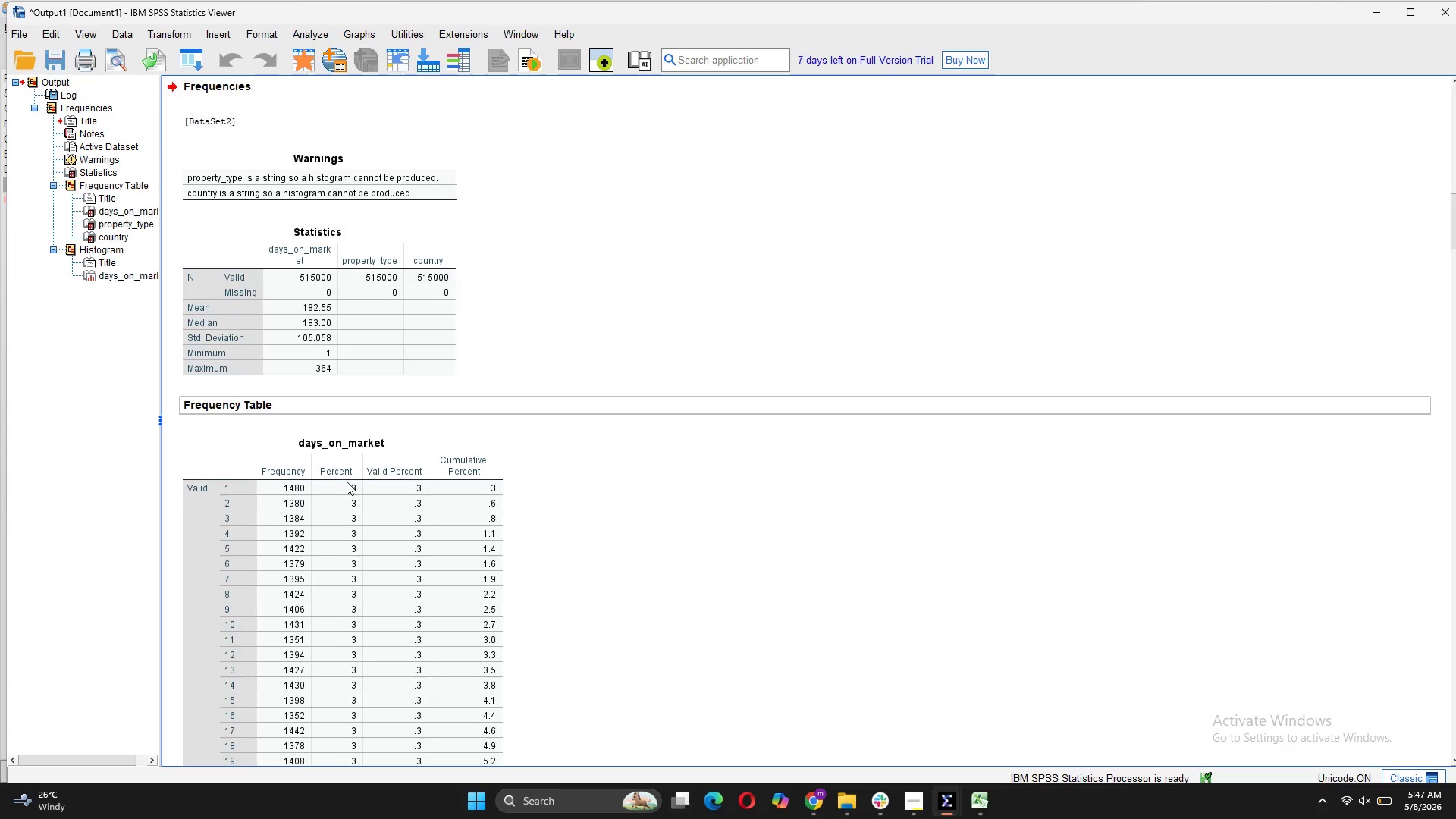 
scroll: coordinate [347, 482], scroll_direction: down, amount: 2.0
 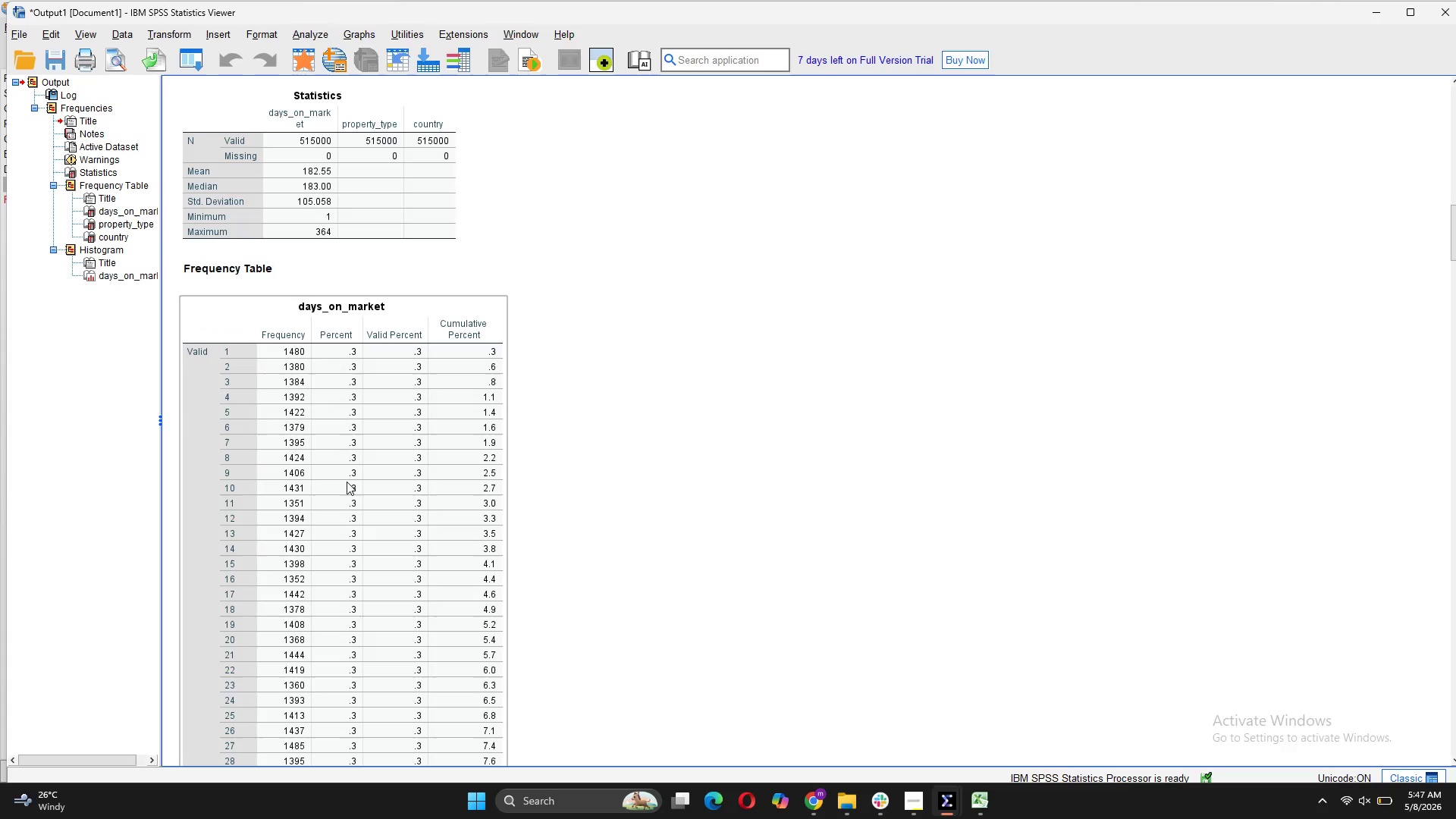 
wait(5.07)
 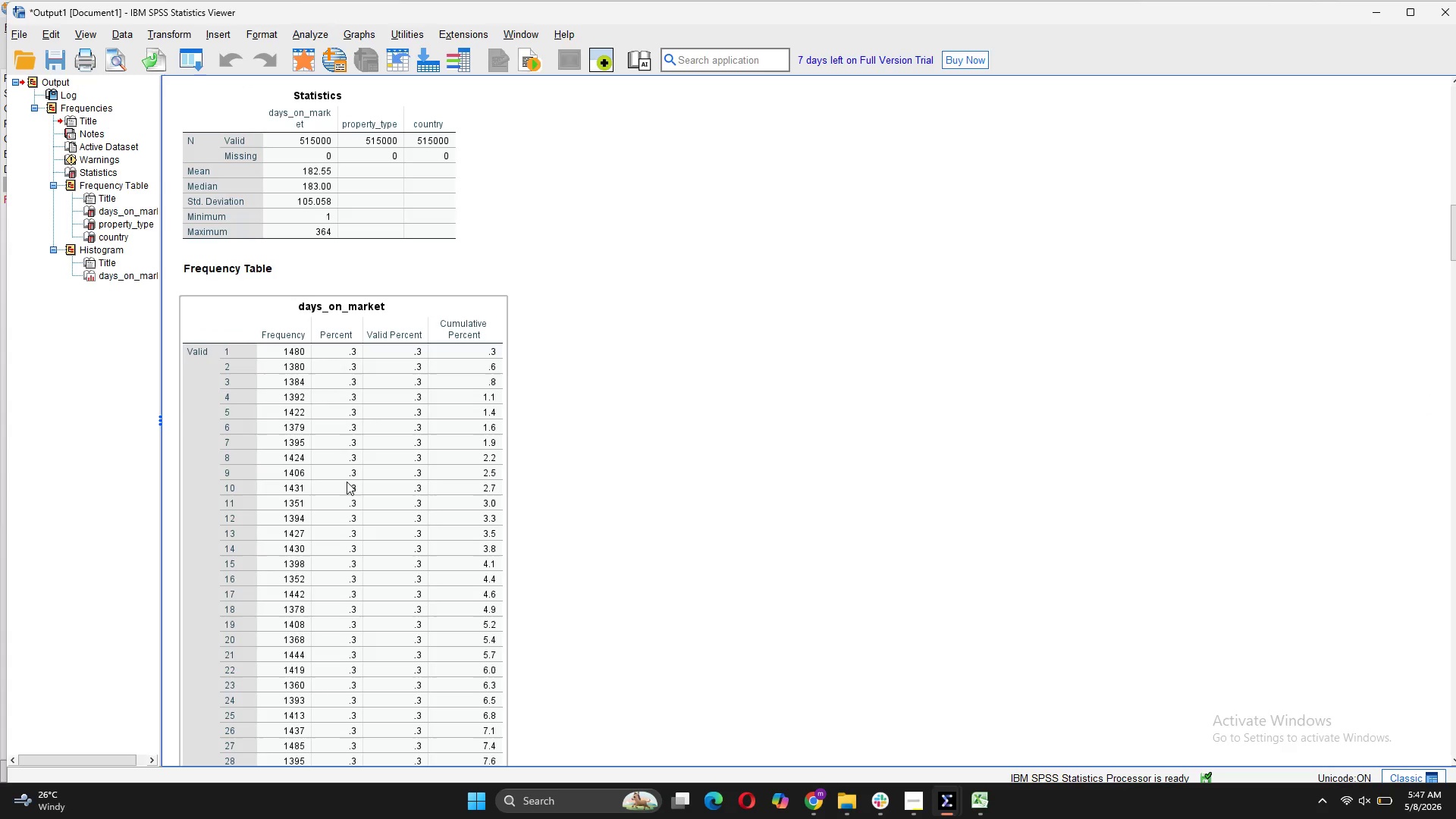 
scroll: coordinate [347, 482], scroll_direction: down, amount: 3.0
 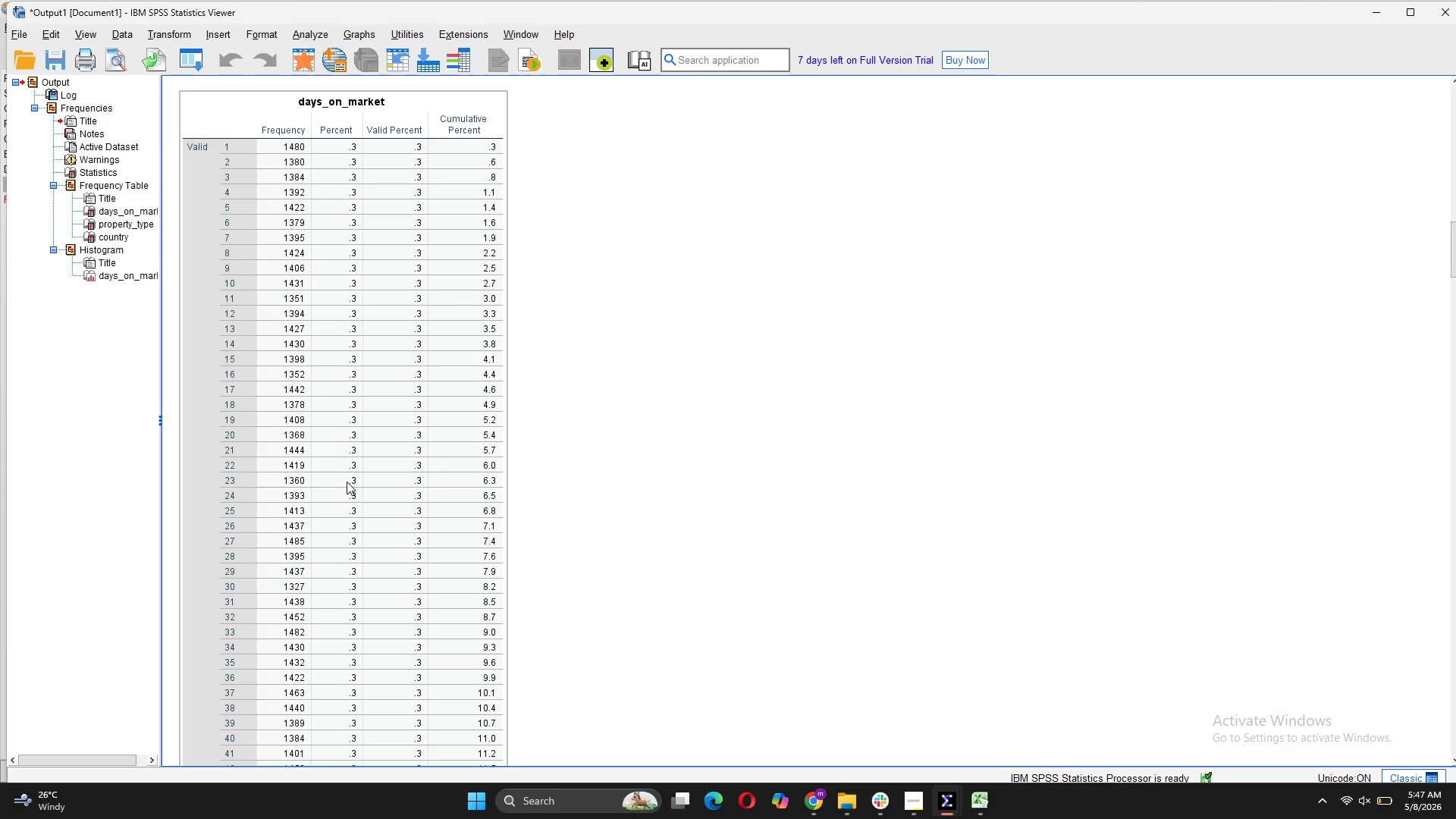 
wait(5.67)
 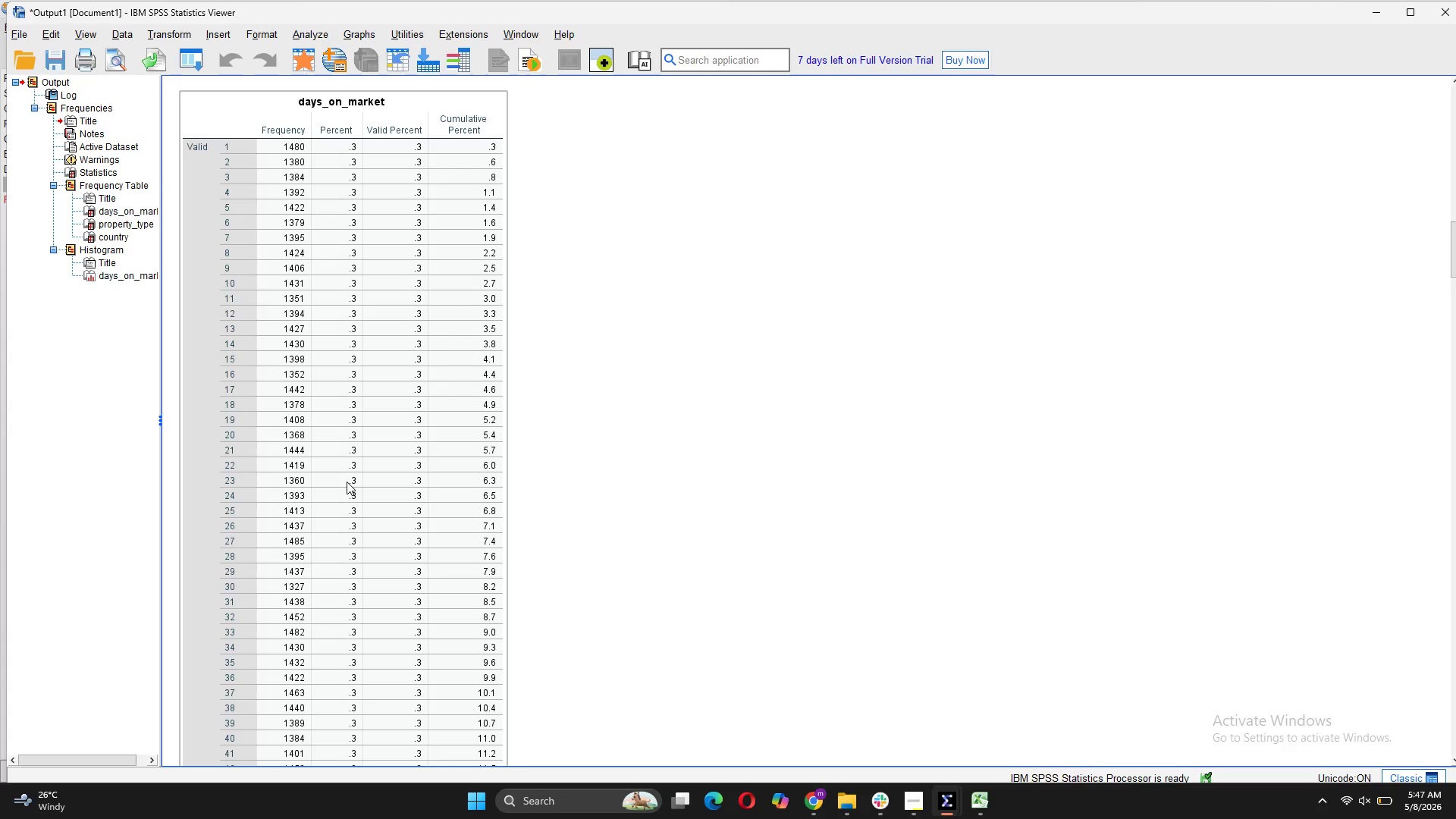 
scroll: coordinate [347, 482], scroll_direction: down, amount: 6.0
 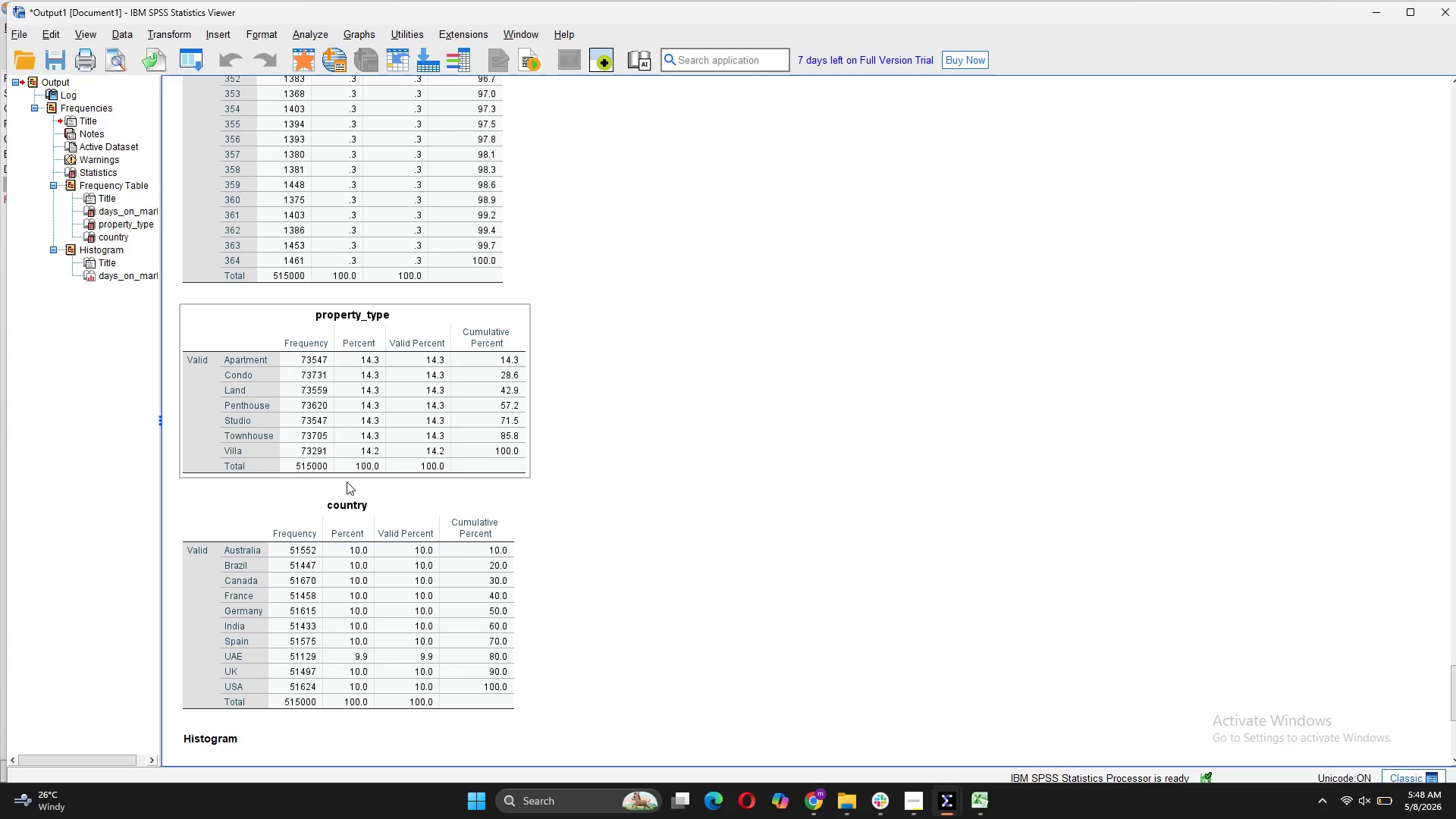 
wait(8.61)
 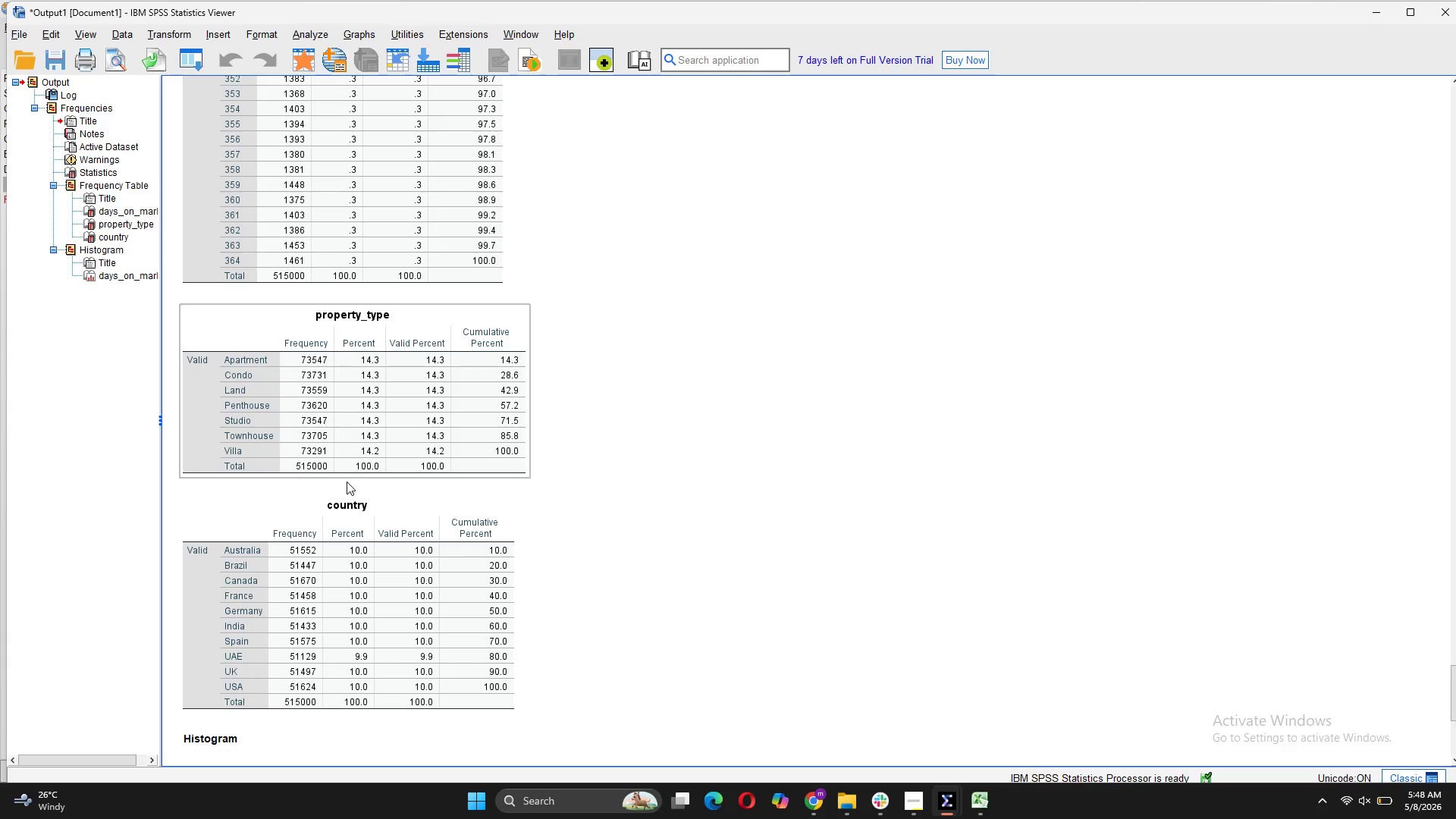 
scroll: coordinate [346, 484], scroll_direction: down, amount: 5.0
 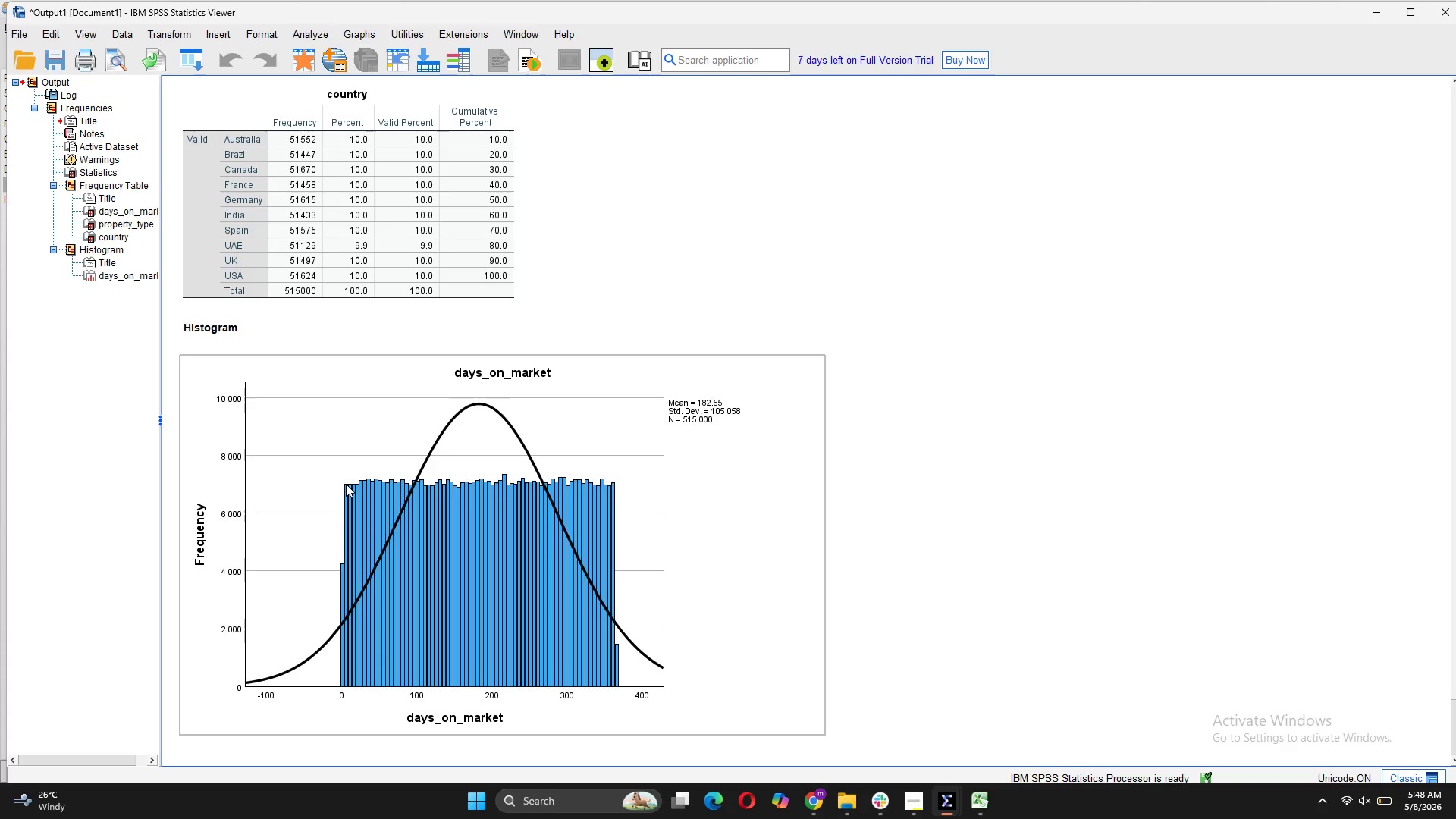 
mouse_move([613, 588])
 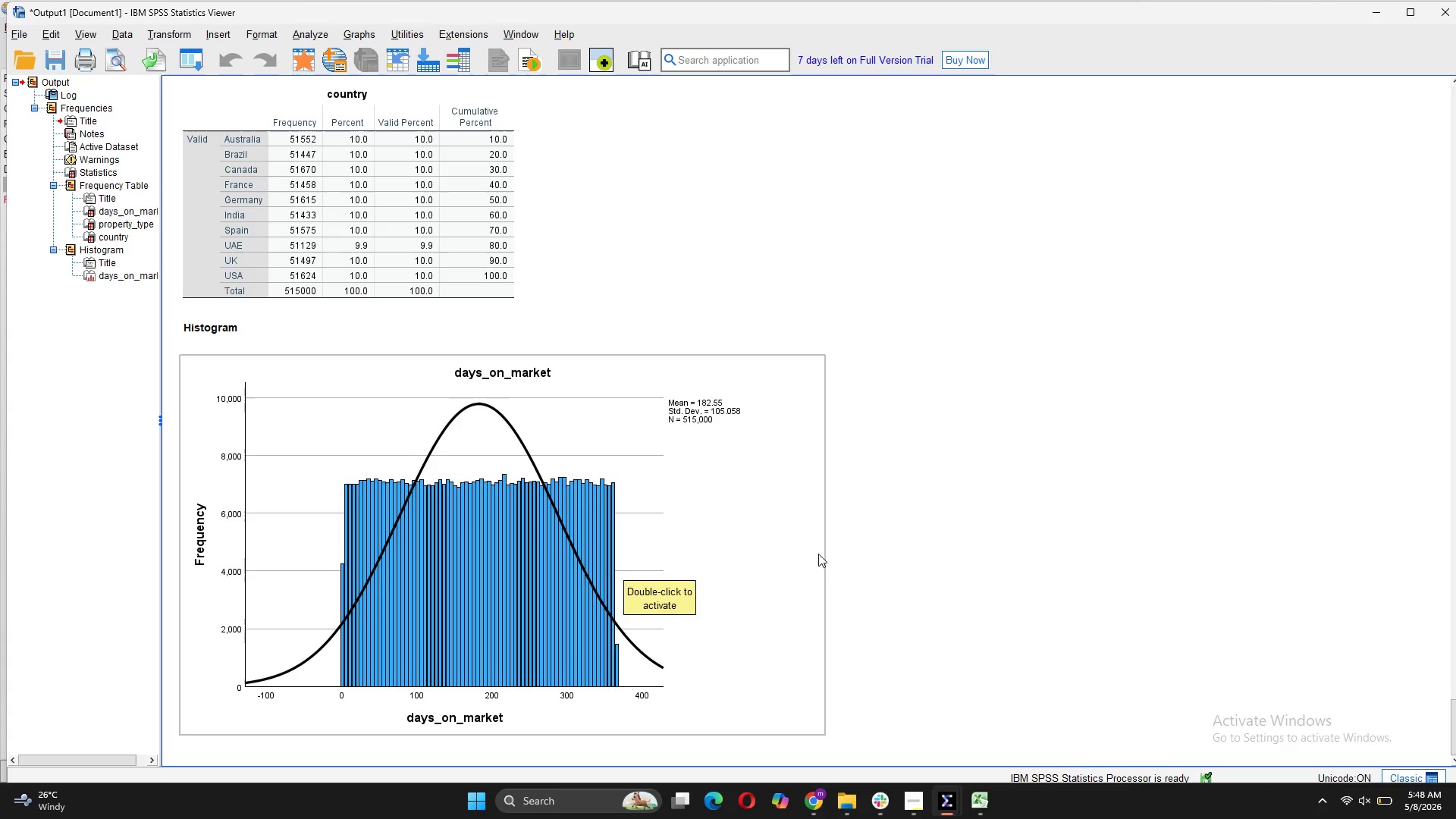 
scroll: coordinate [818, 554], scroll_direction: down, amount: 4.0
 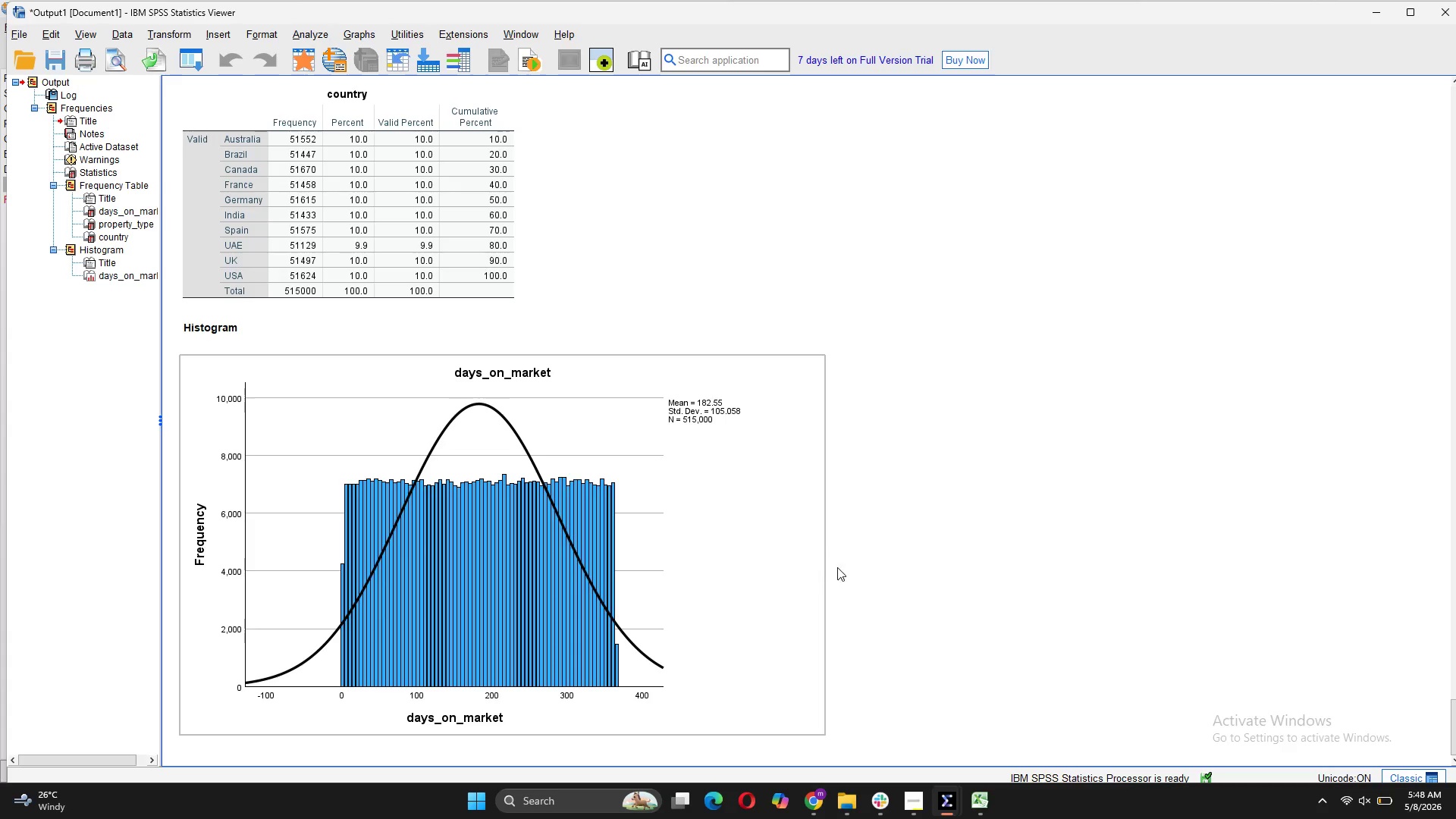 
mouse_move([946, 802])
 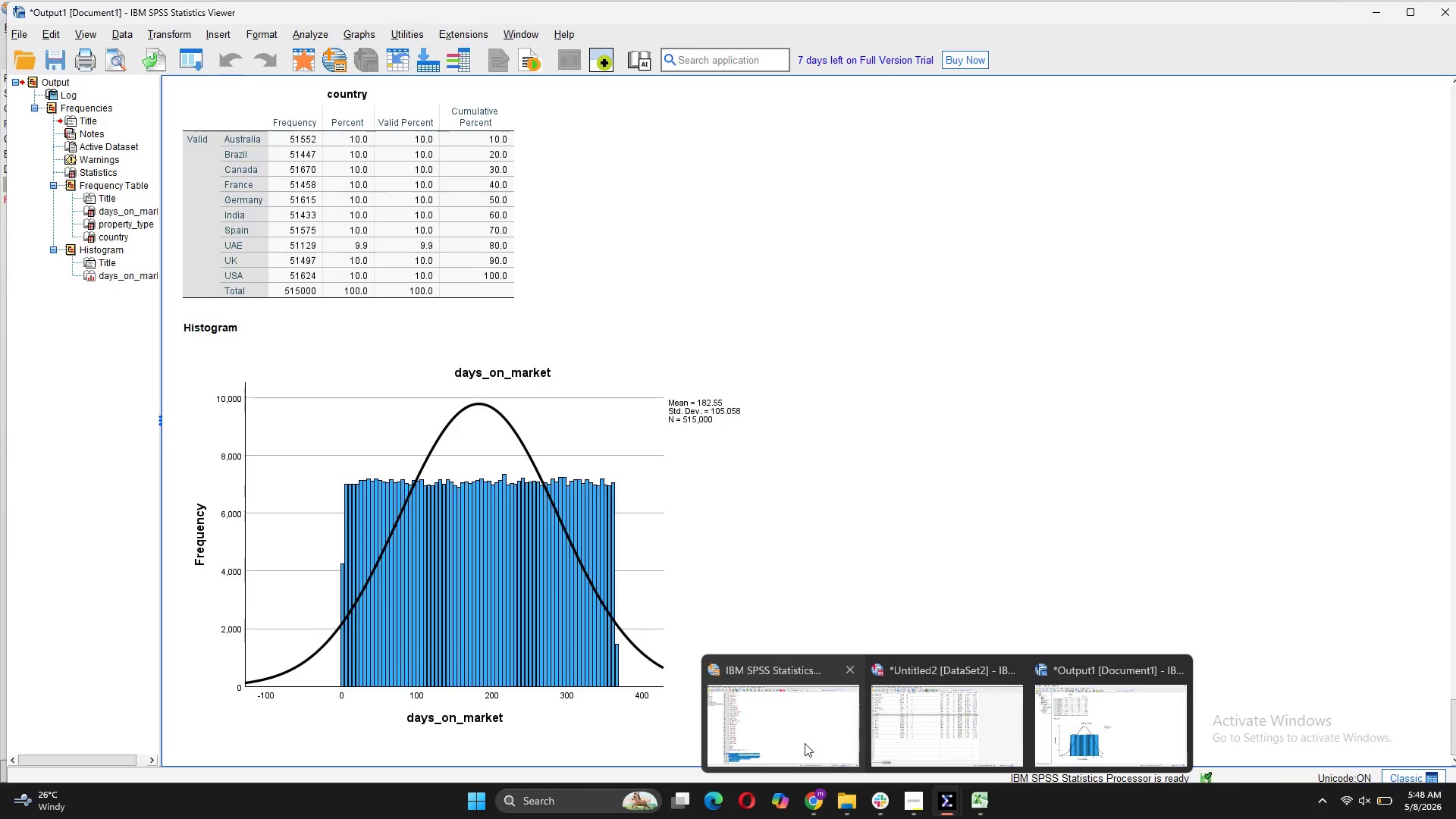 
left_click([805, 743])
 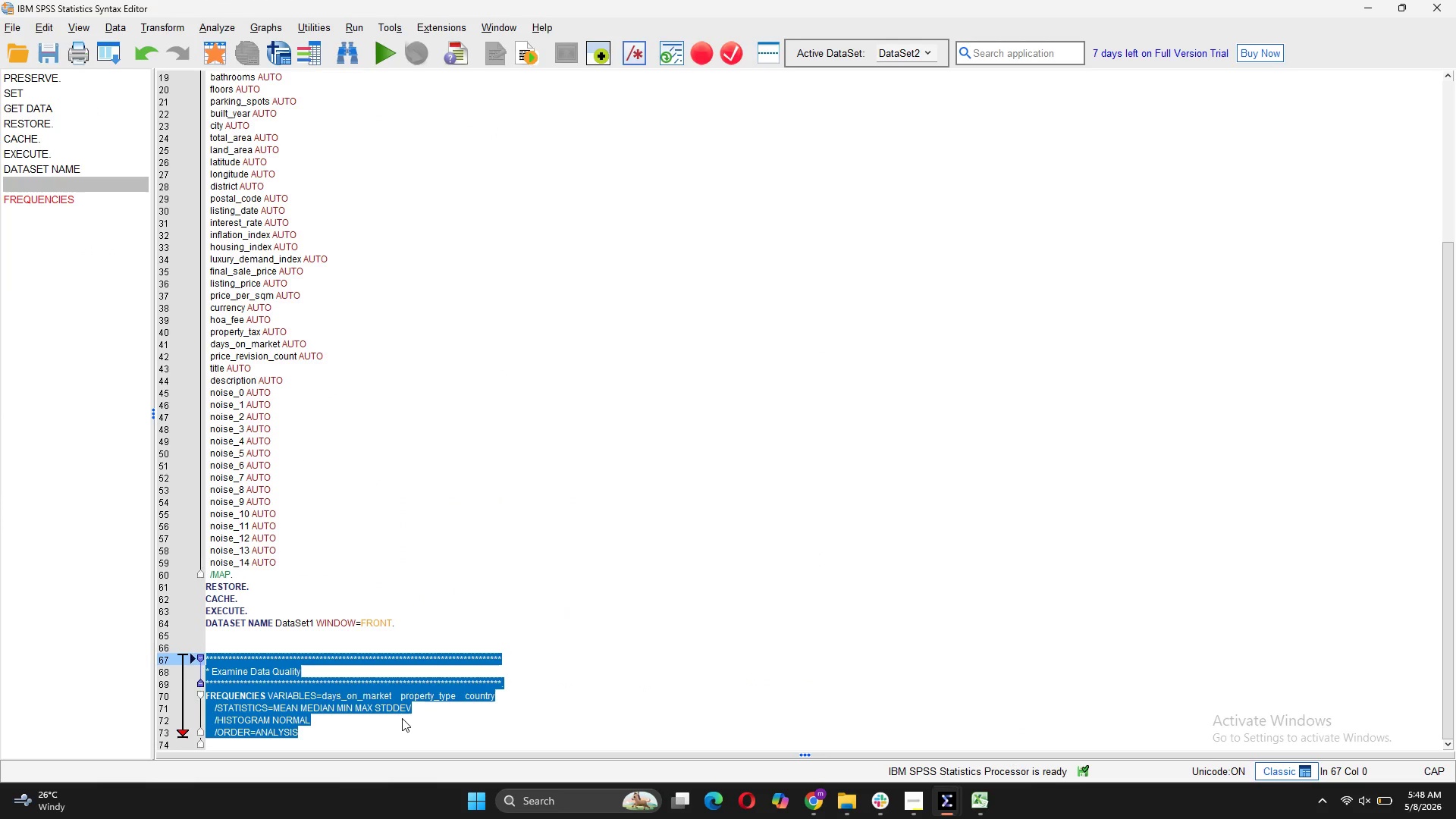 
left_click([402, 718])
 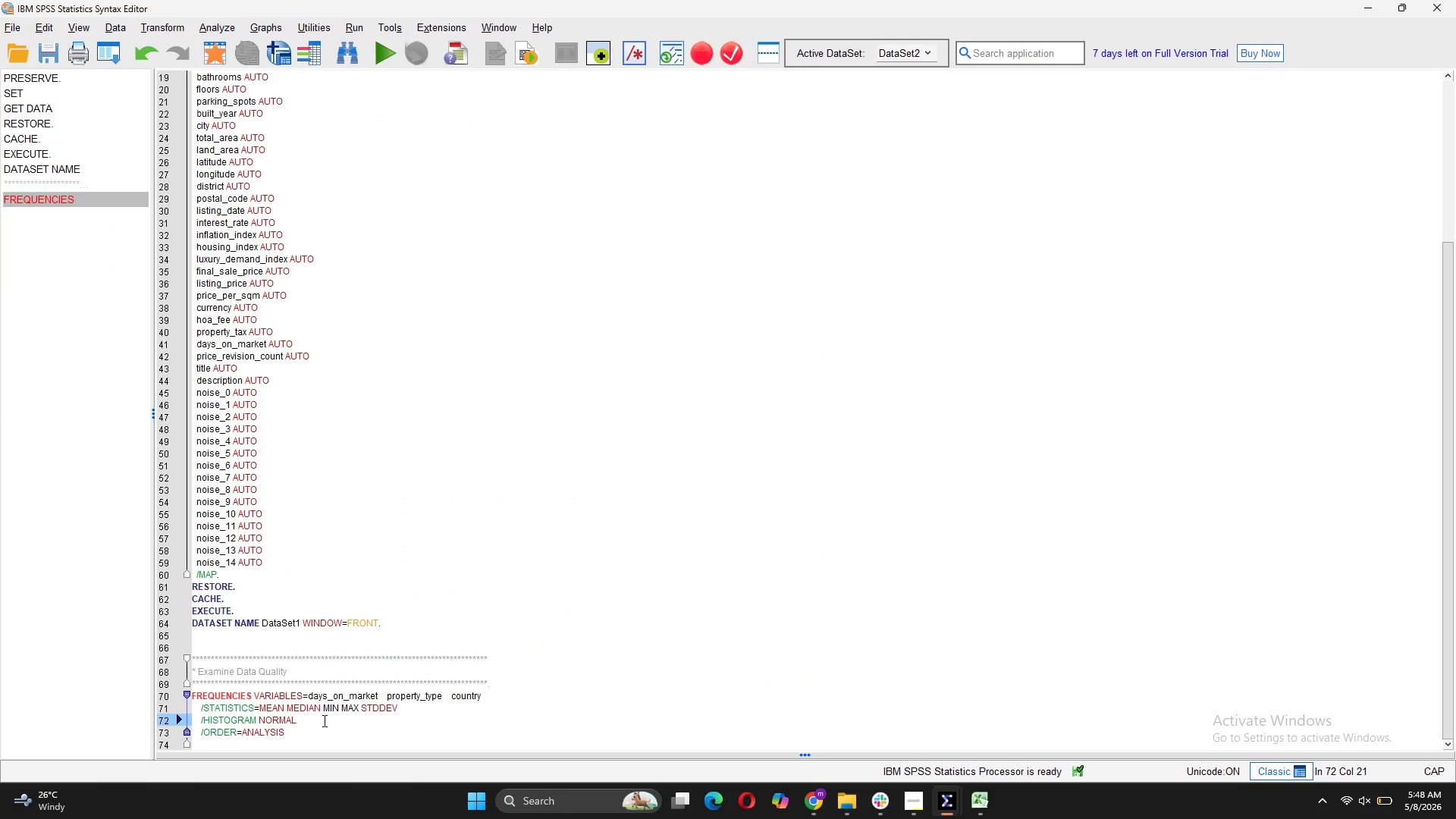 
left_click([323, 720])
 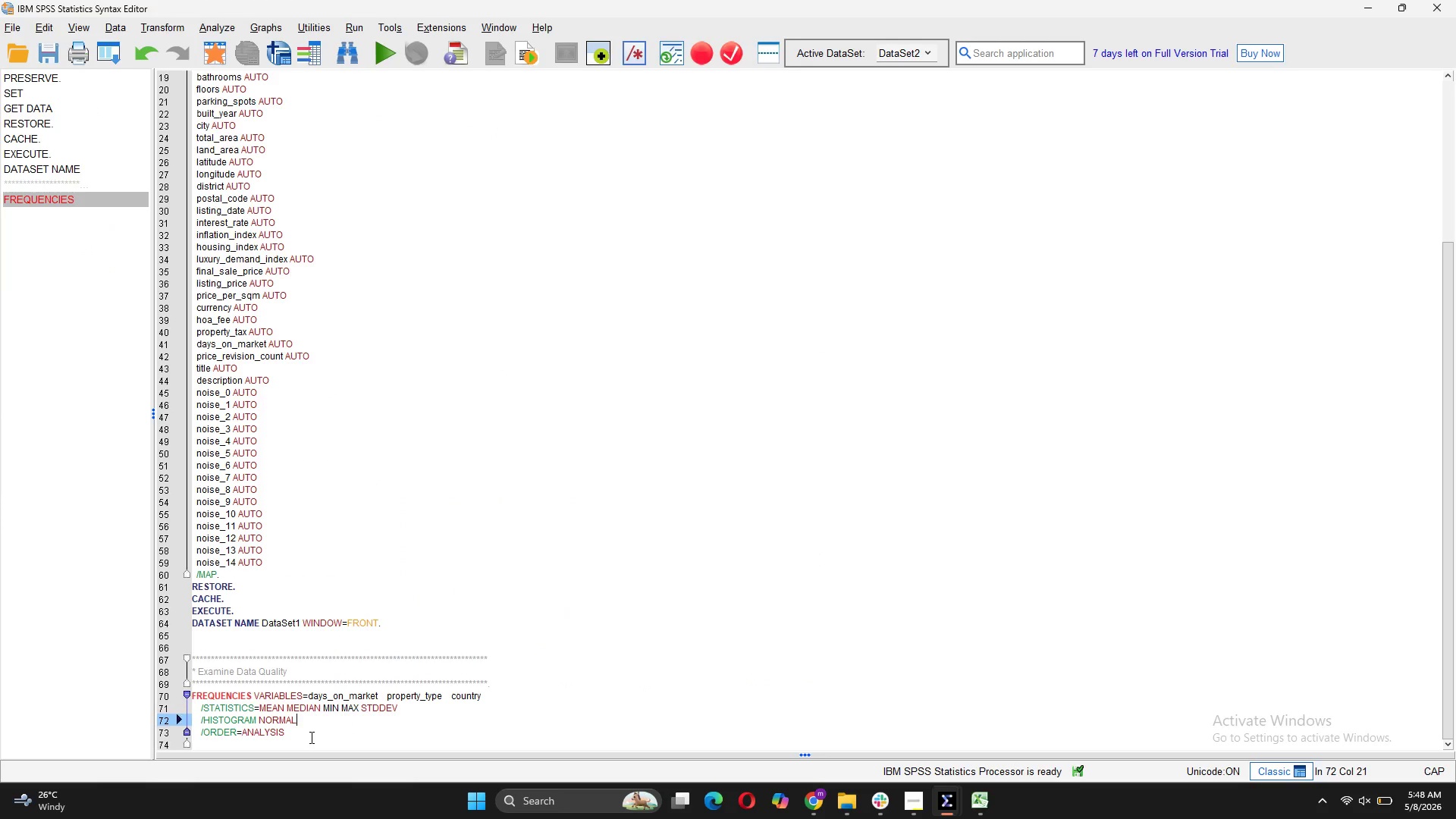 
left_click([310, 737])
 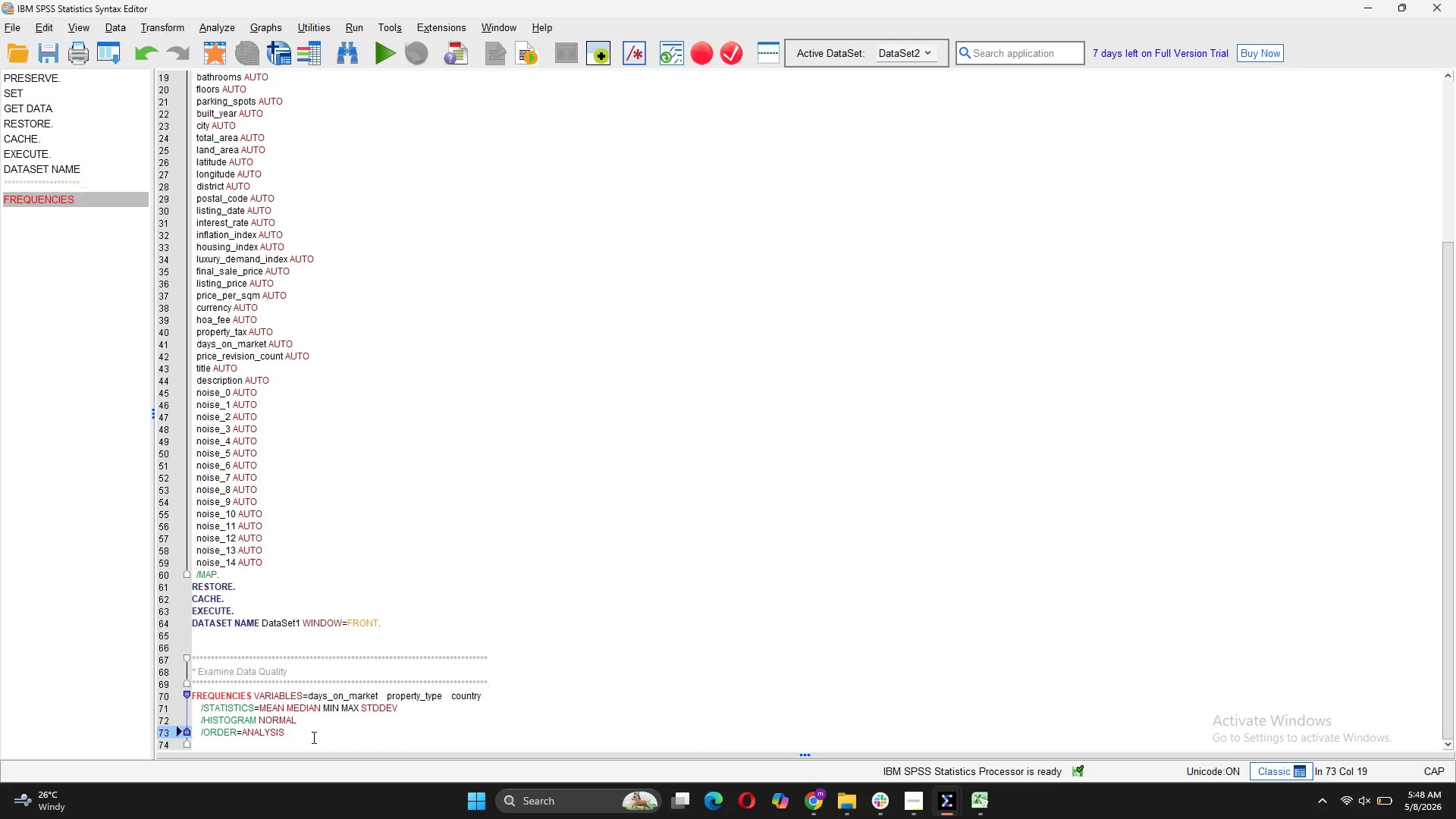 
key(Enter)
 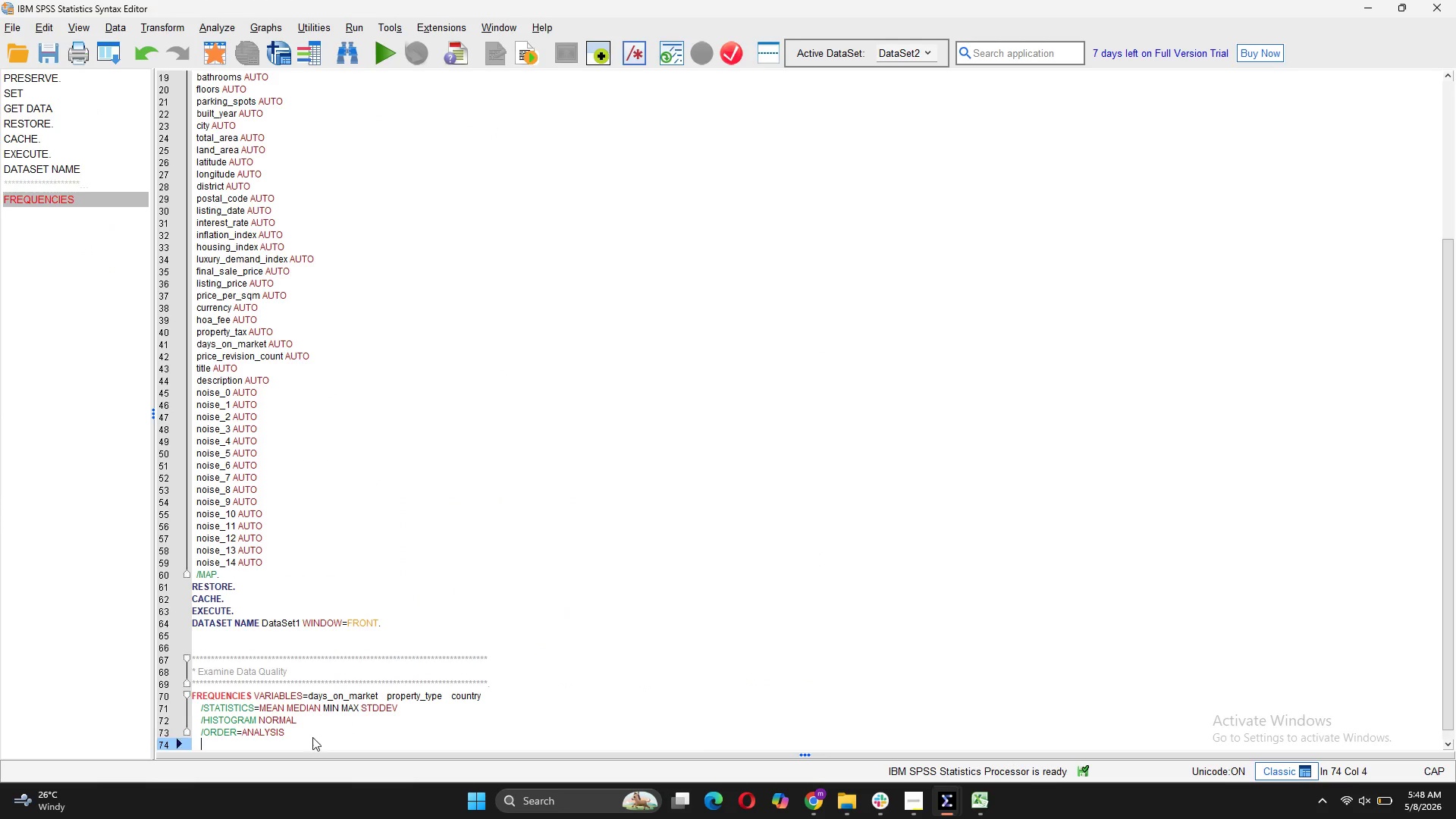 
key(Enter)
 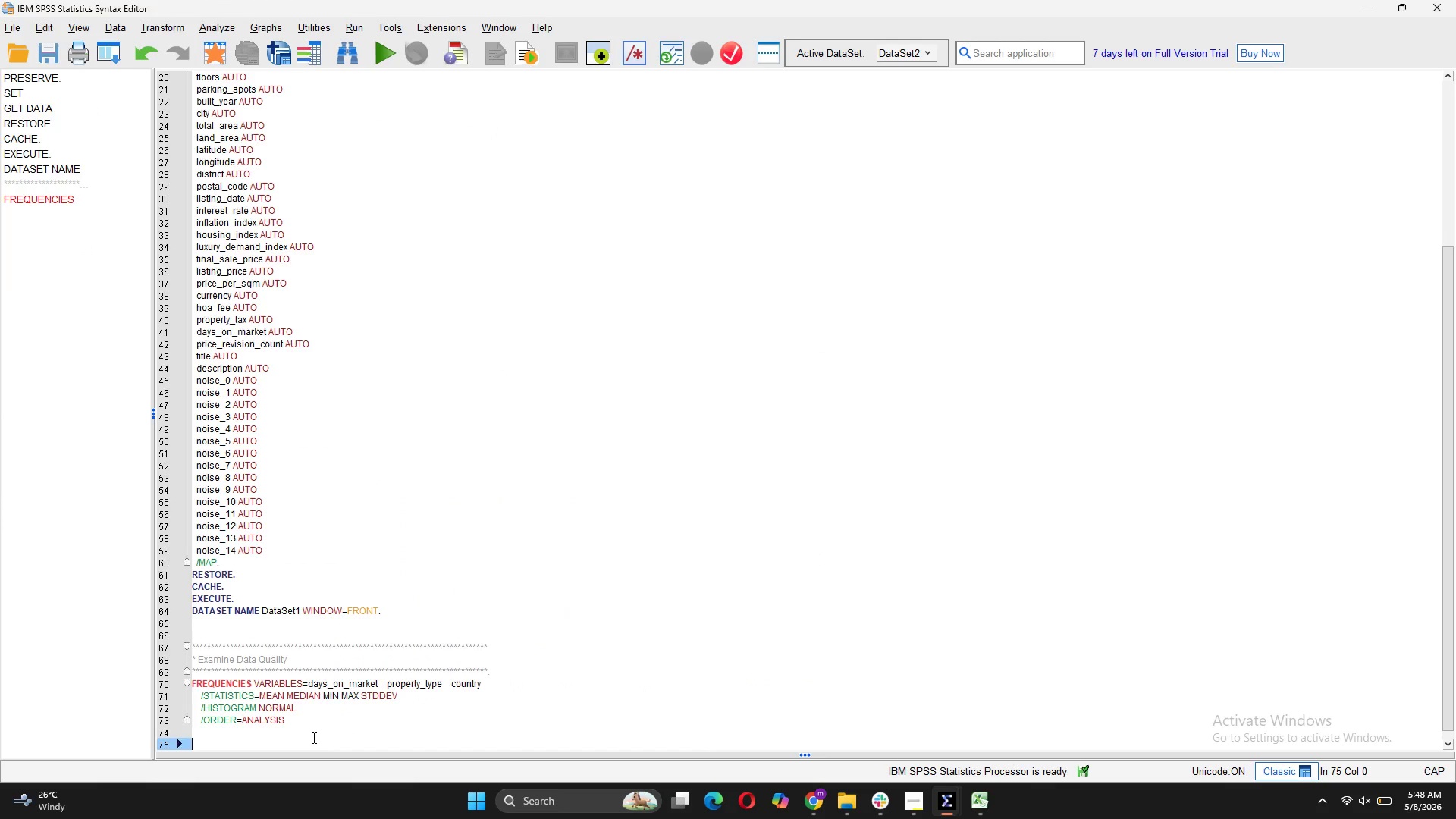 
key(Backspace)
 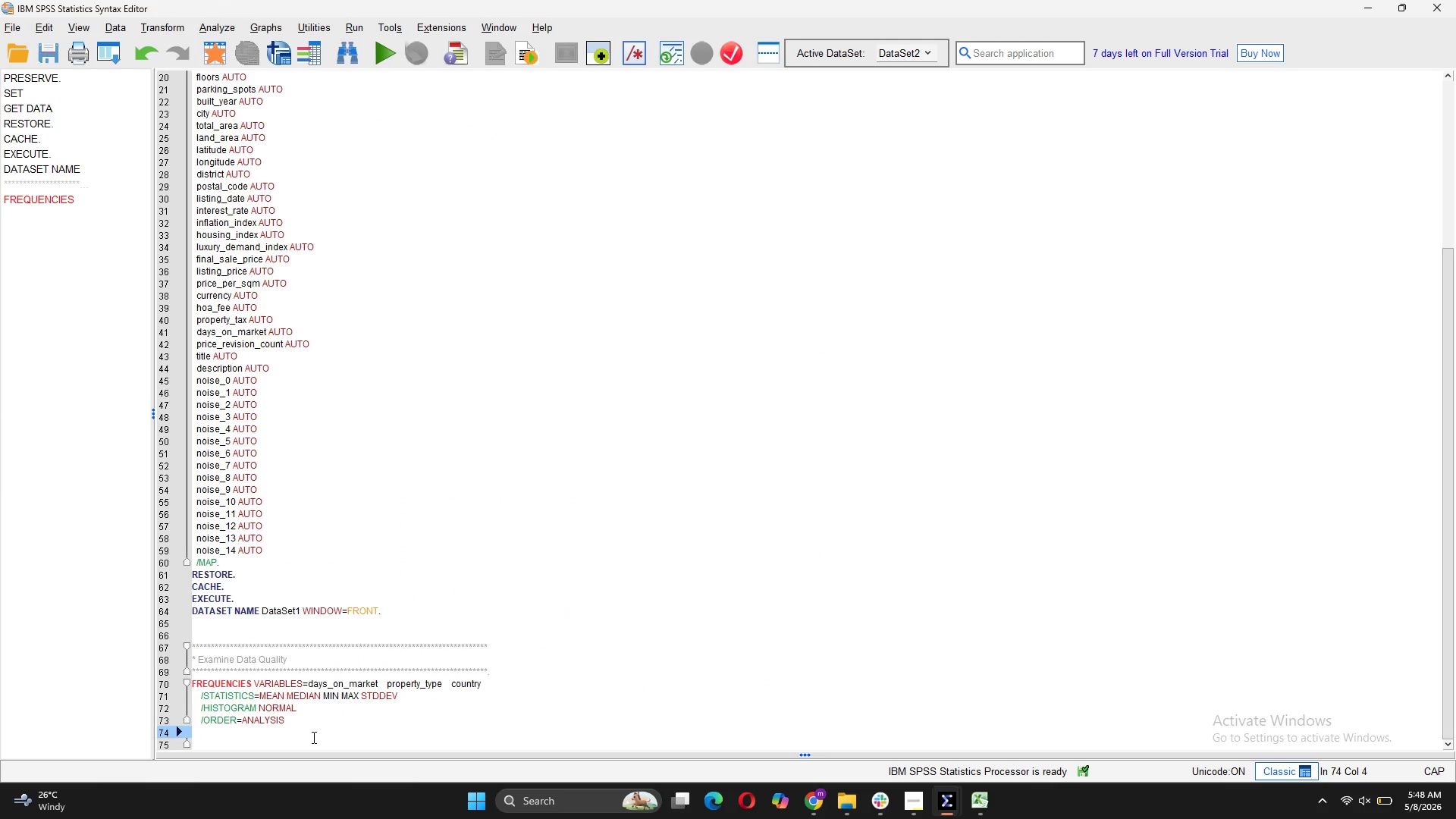 
key(Enter)
 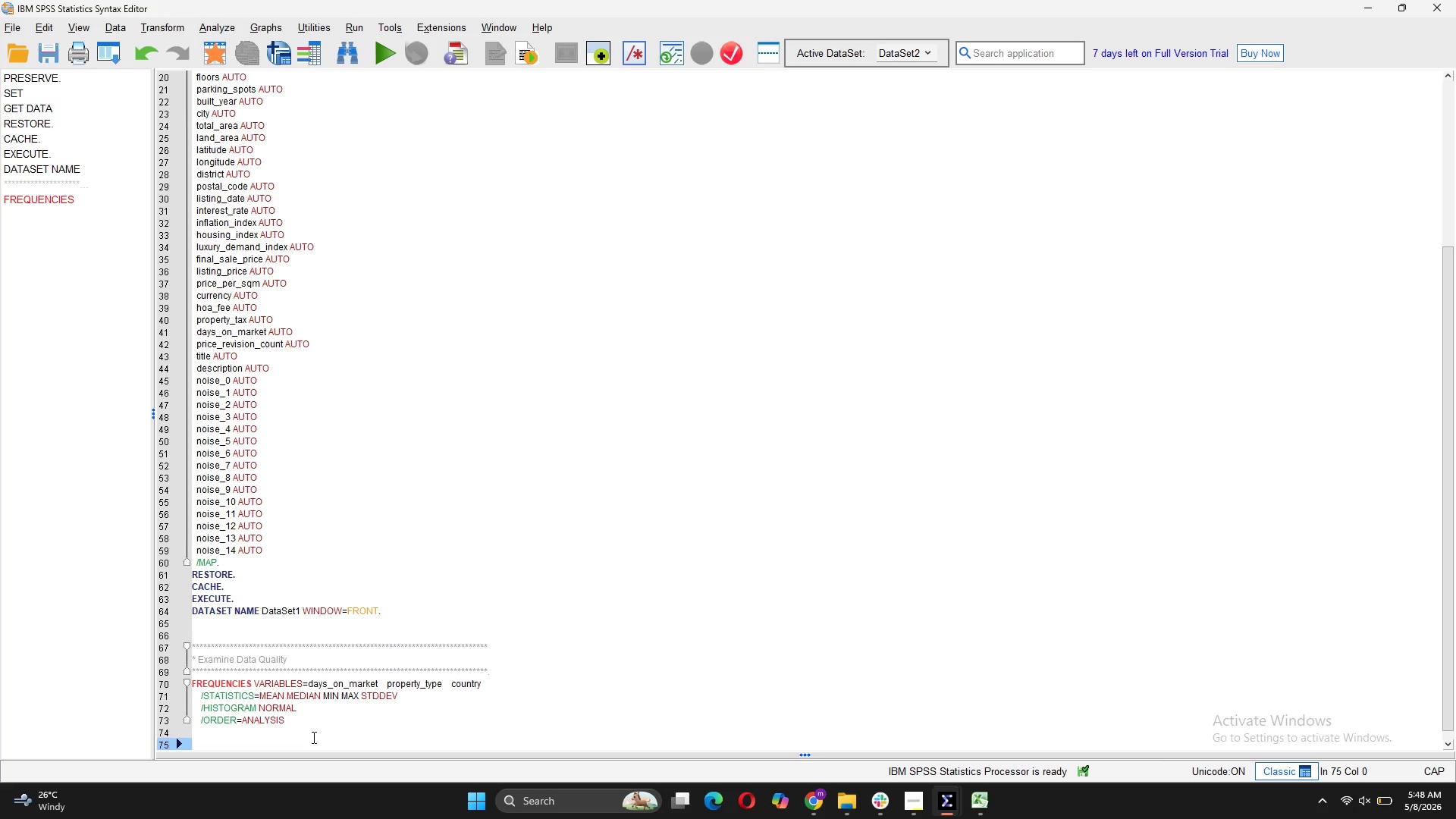 
type(DESCR)
key(Tab)
 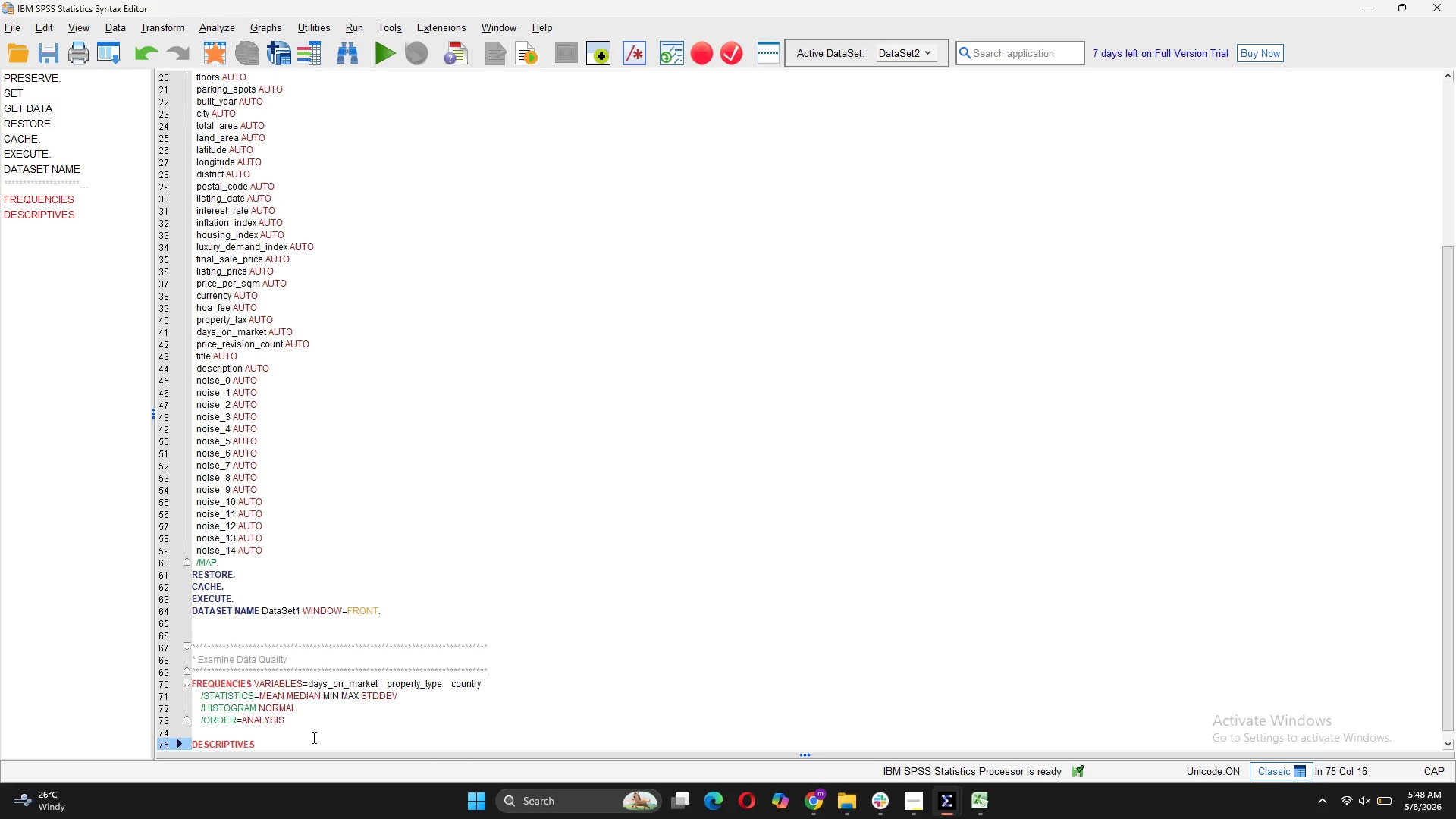 
type(VARIABLES )
key(Backspace)
type(=)
key(Backspace)
type(=)
key(Backspace)
type(+)
key(Backspace)
type(=)
 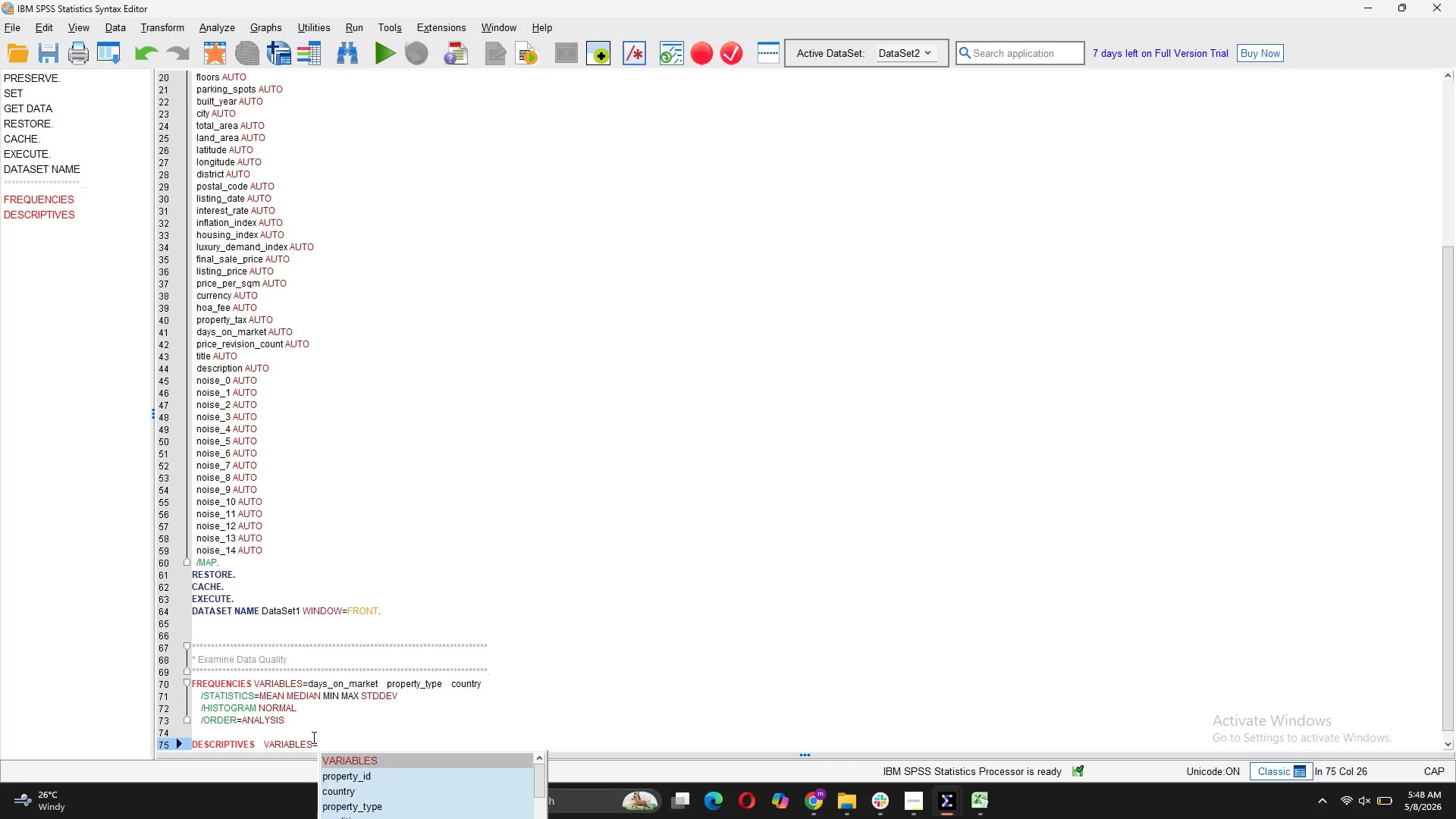 
type(days_on_market bedrooms bathrooms price_per)
 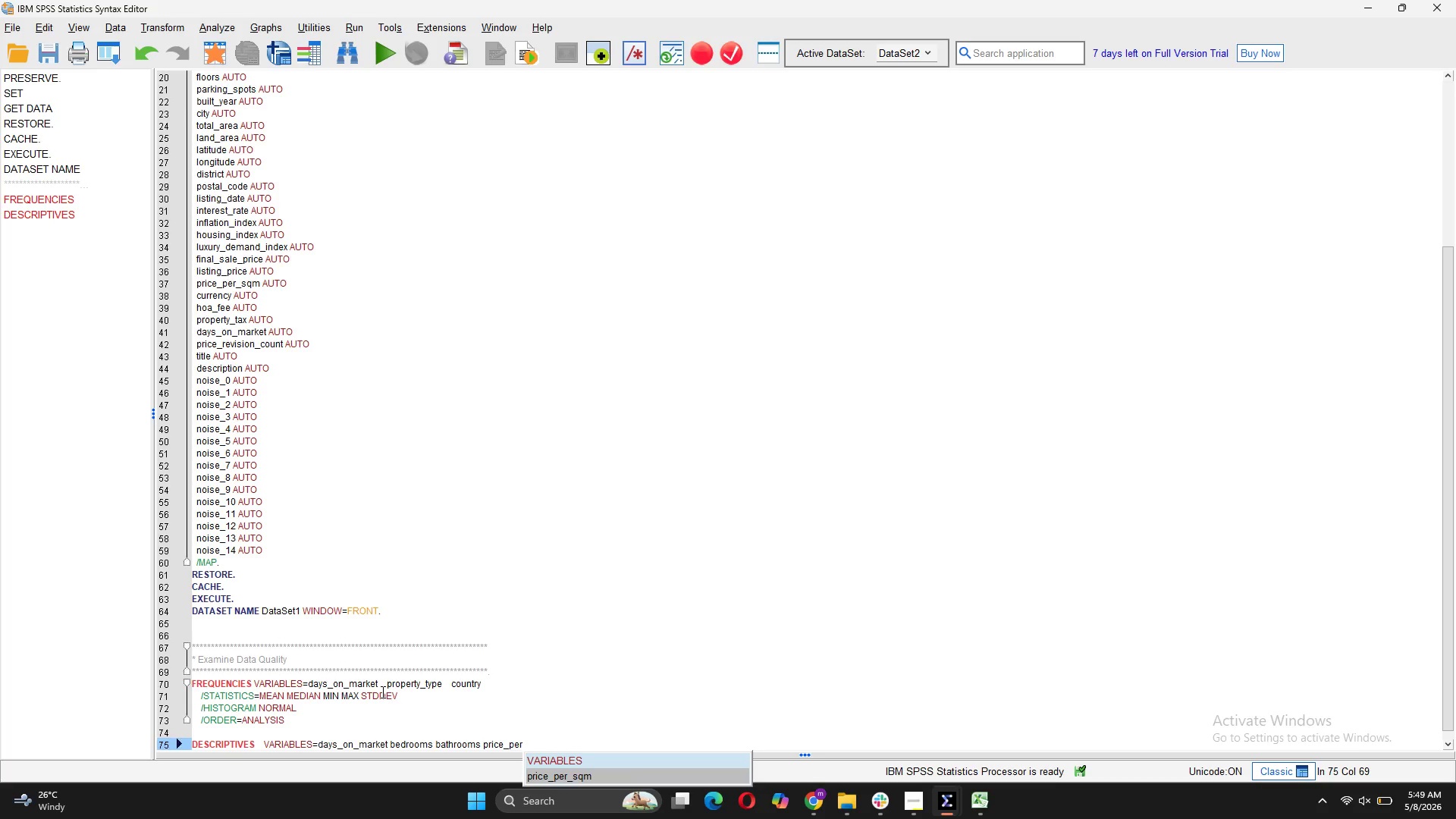 
key(Tab)
 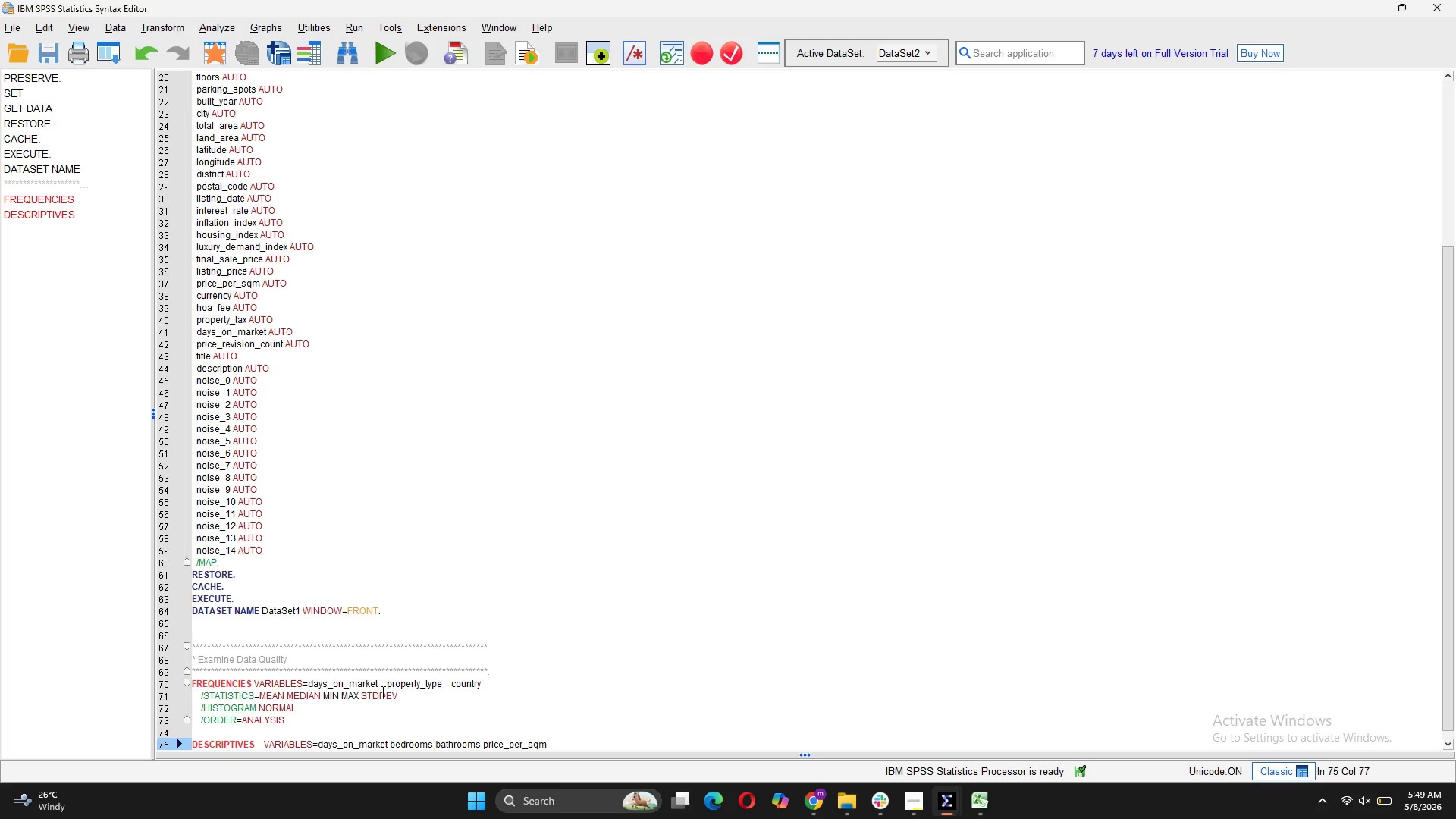 
key(Backspace)
 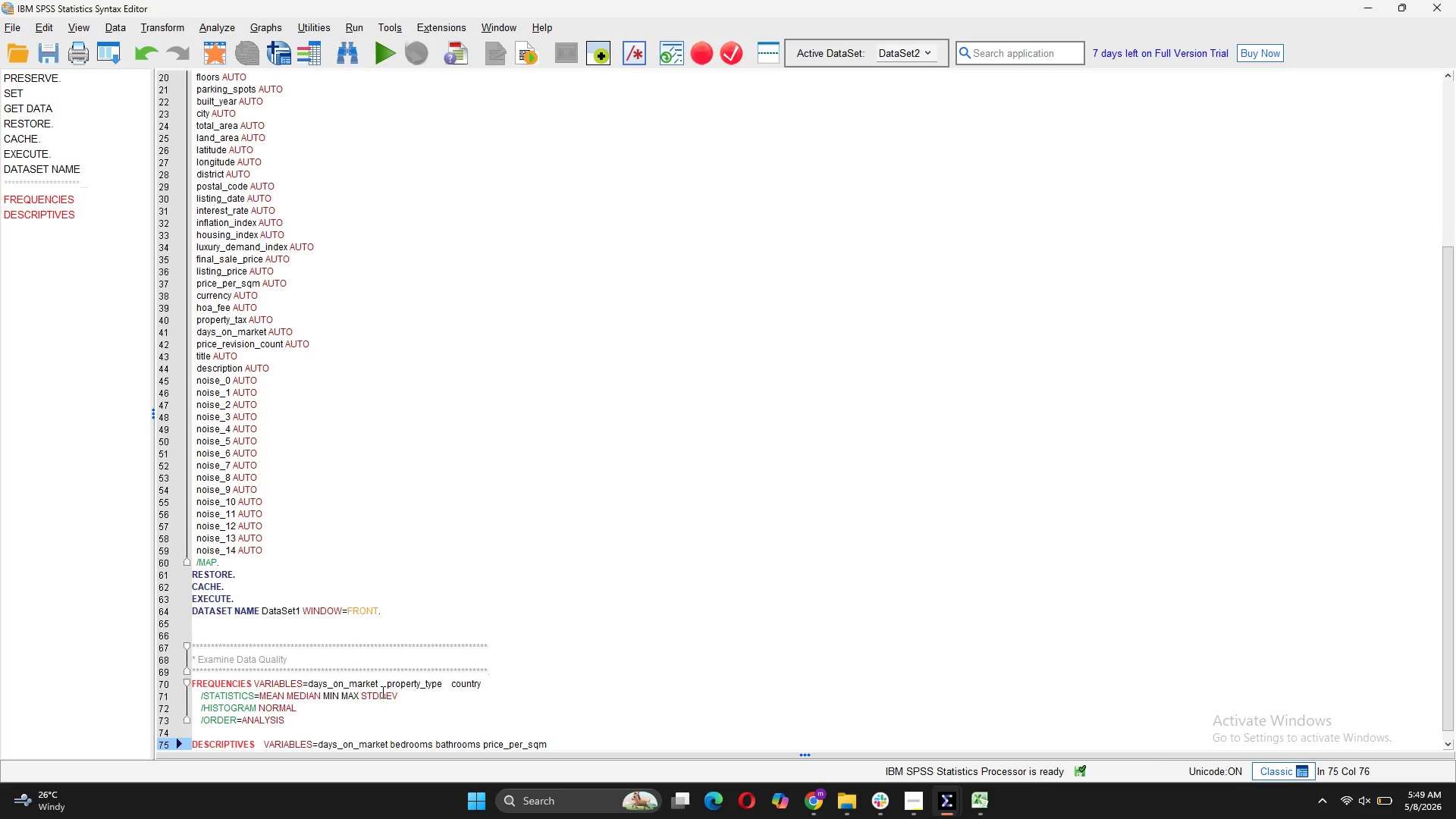 
key(Enter)
 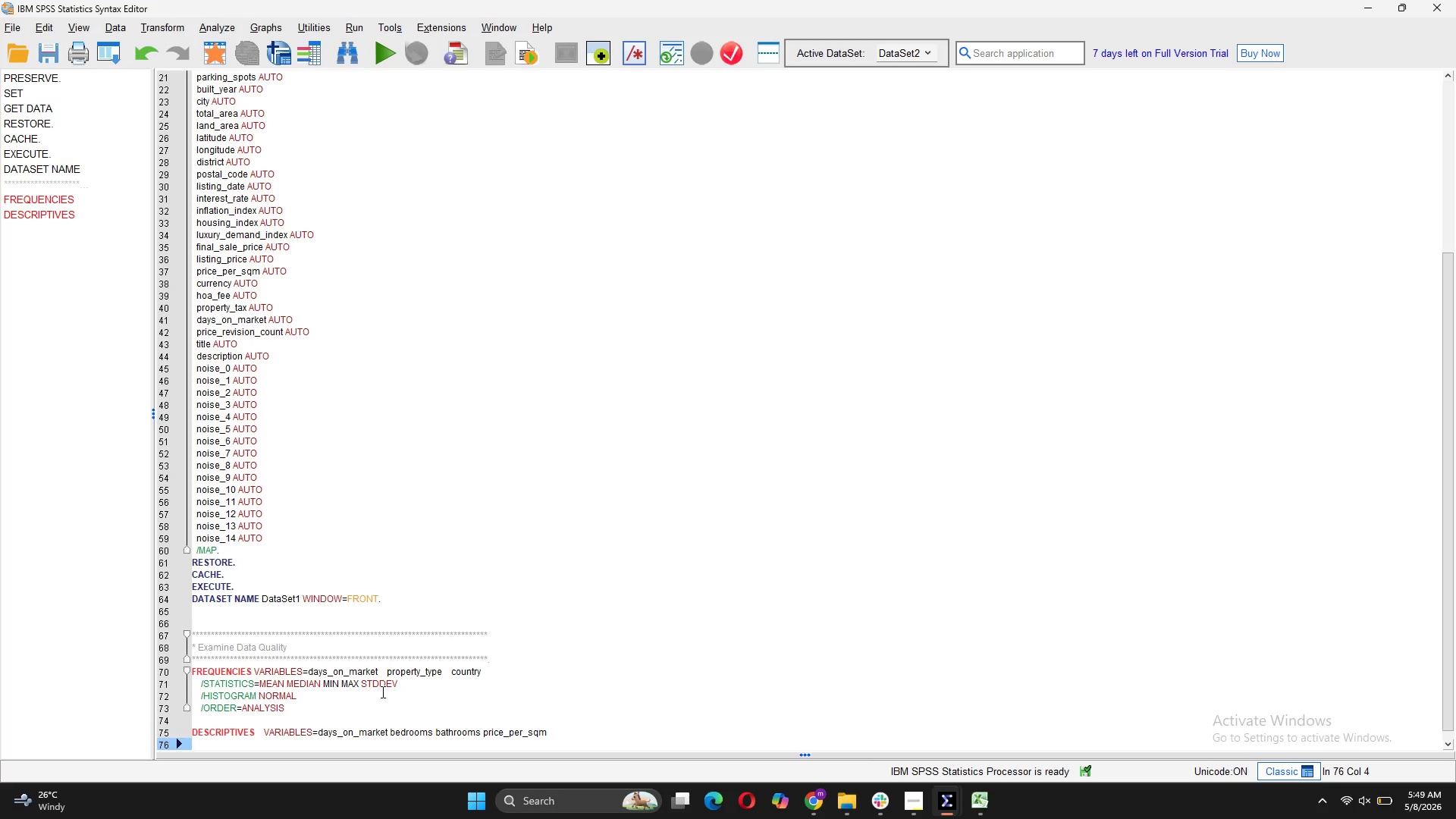 
key(Slash)
 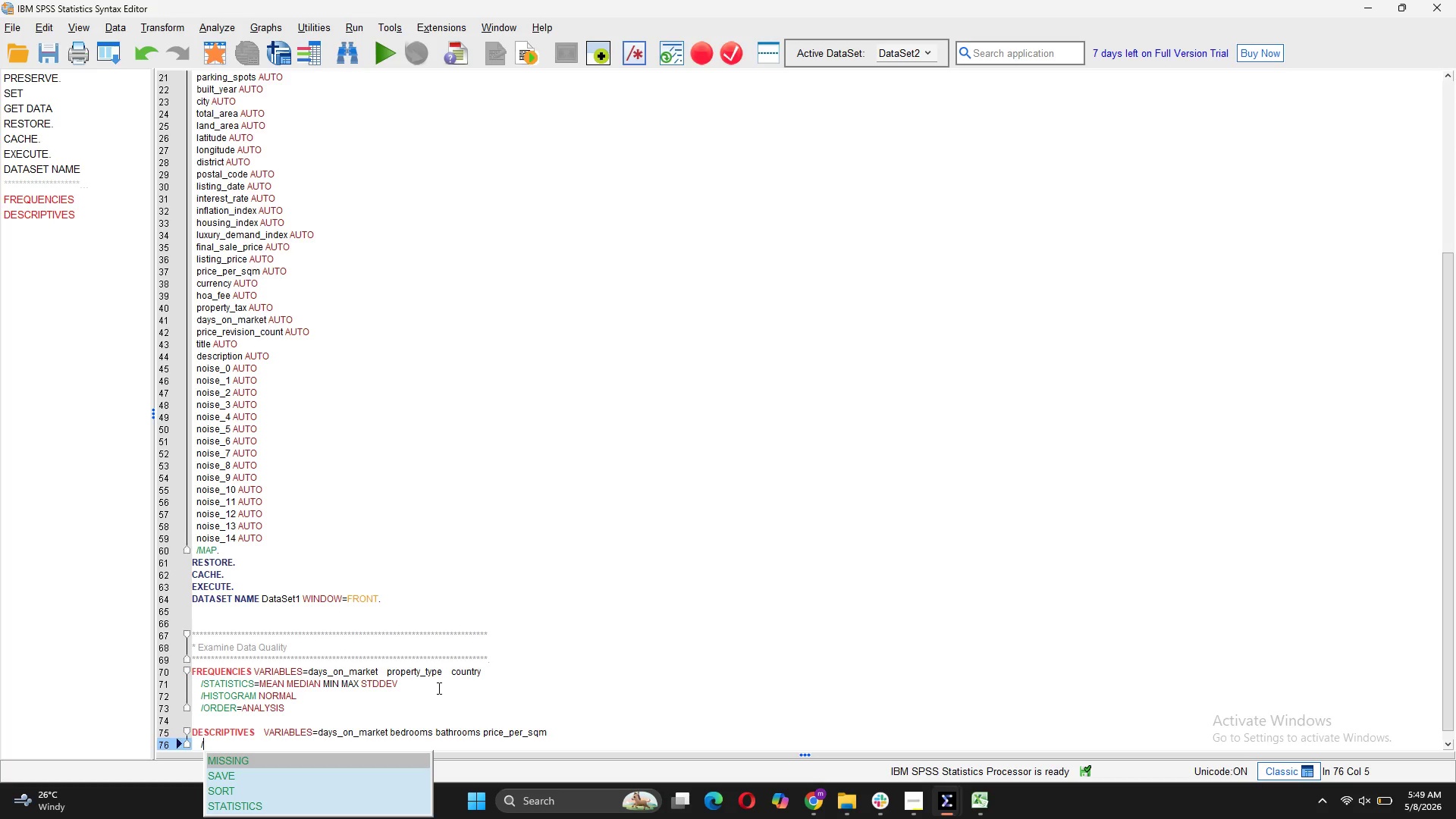 
left_click_drag(start_coordinate=[438, 688], to_coordinate=[201, 682])
 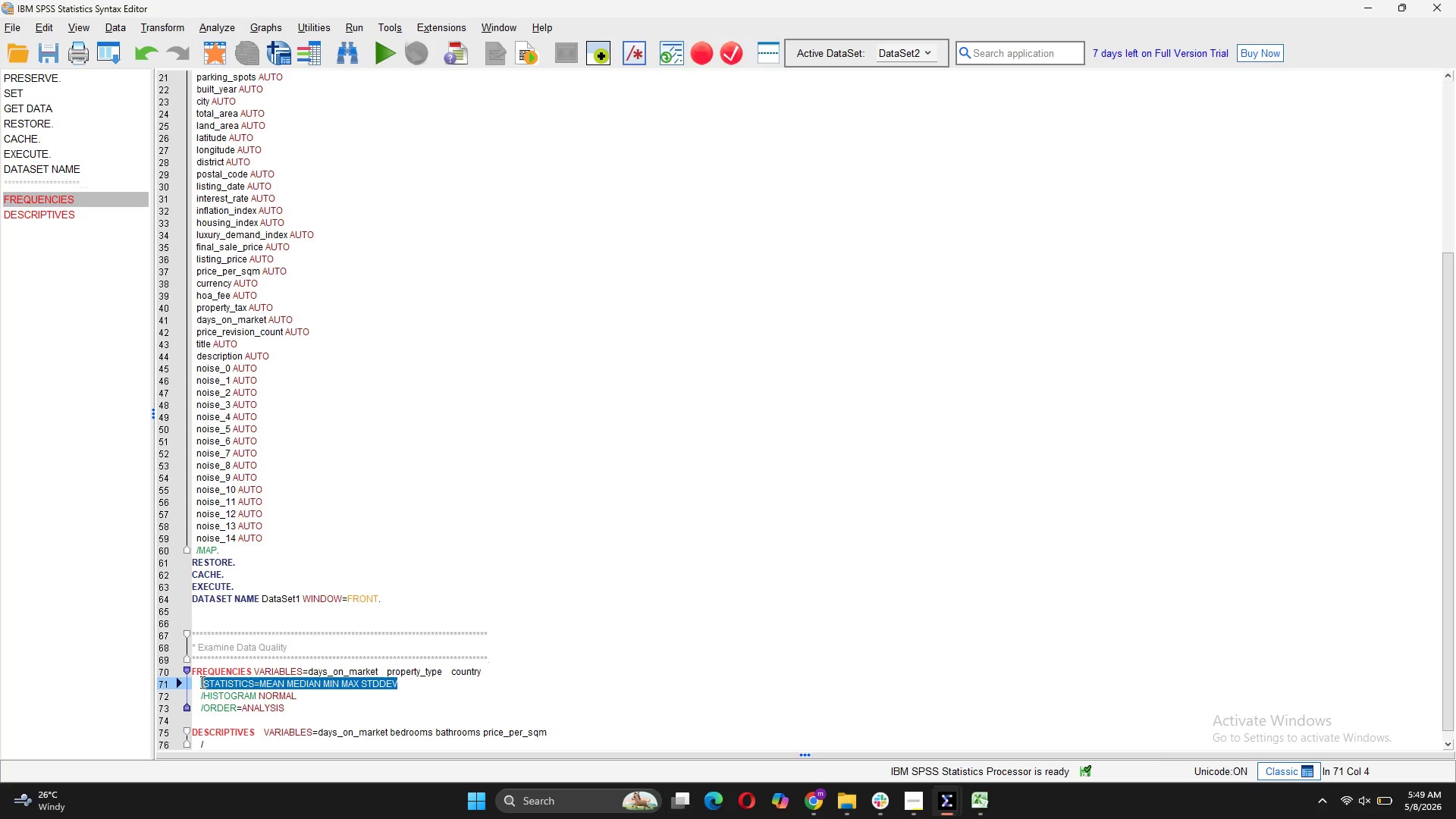 
key(Control+C)
 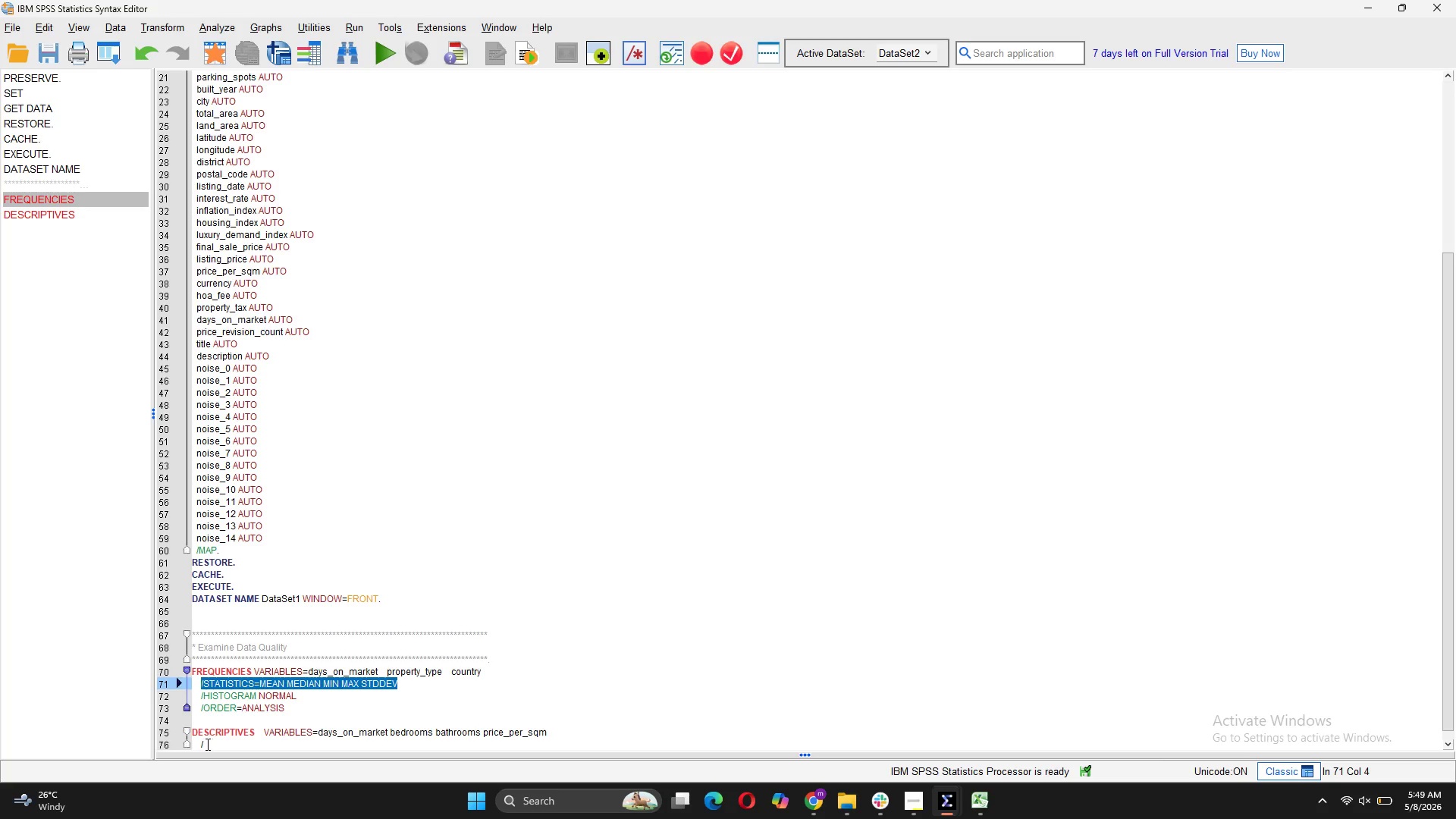 
left_click([205, 743])
 